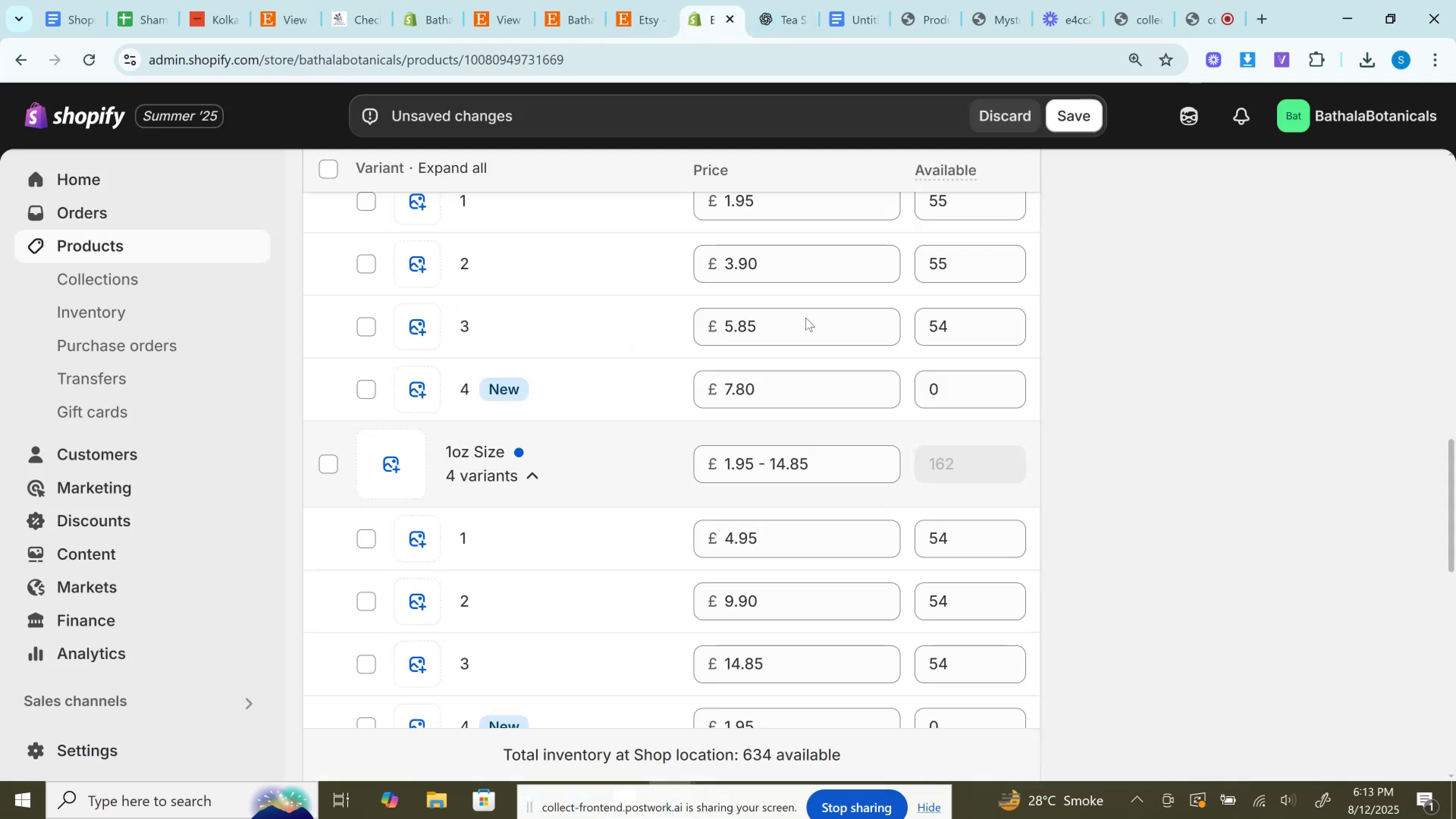 
scroll: coordinate [827, 365], scroll_direction: down, amount: 2.0
 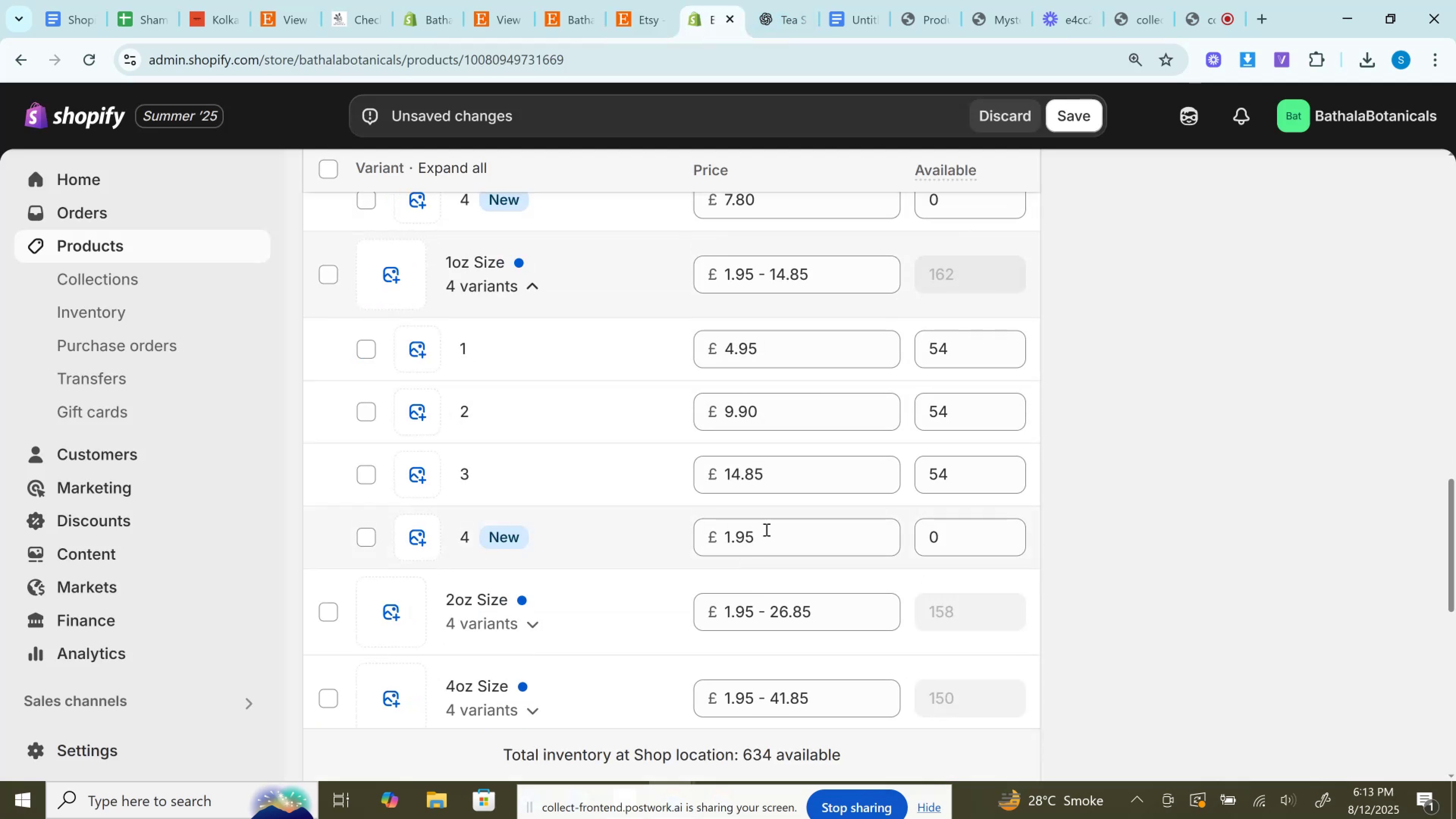 
left_click([766, 529])
 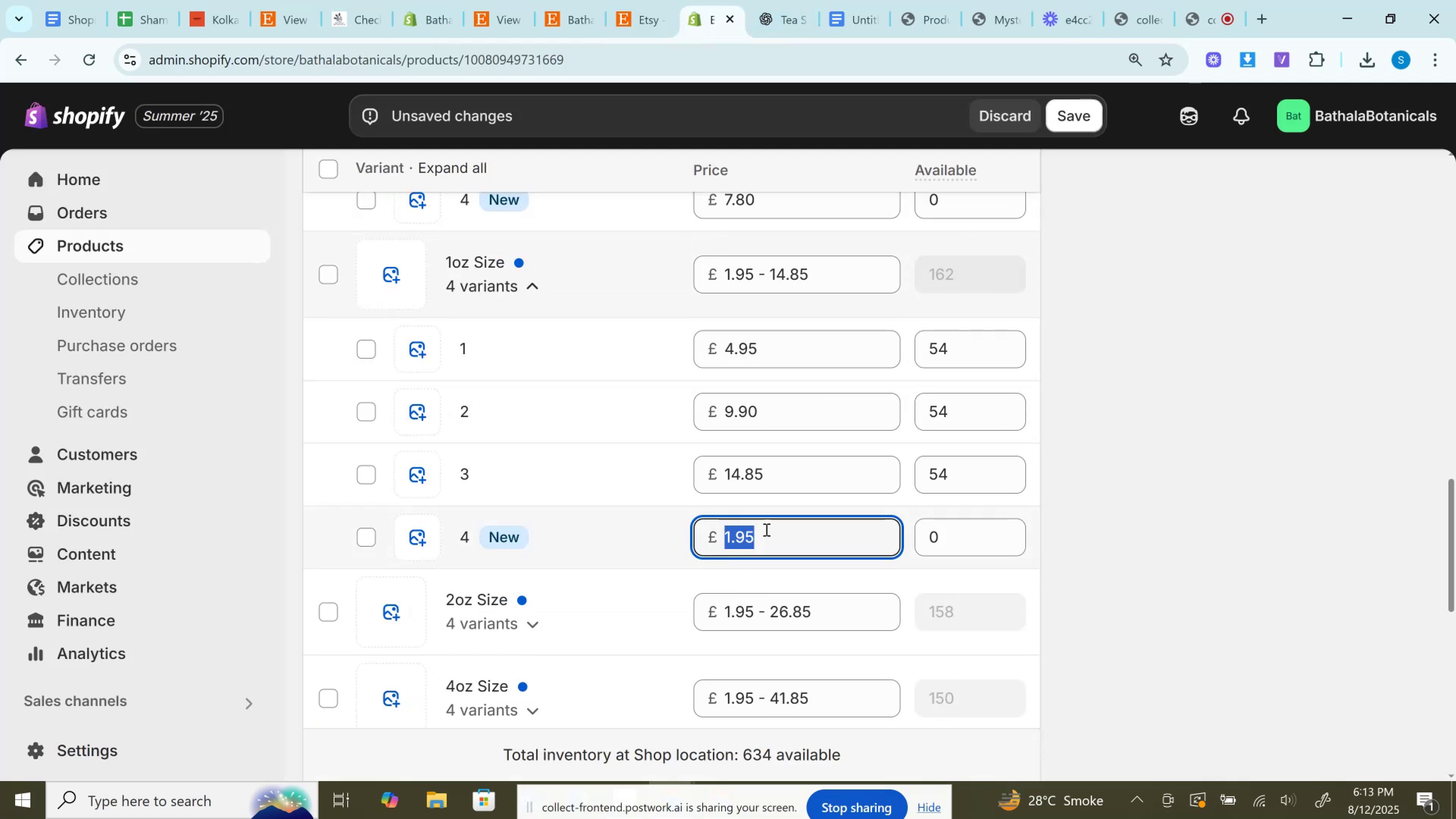 
key(Control+V)
 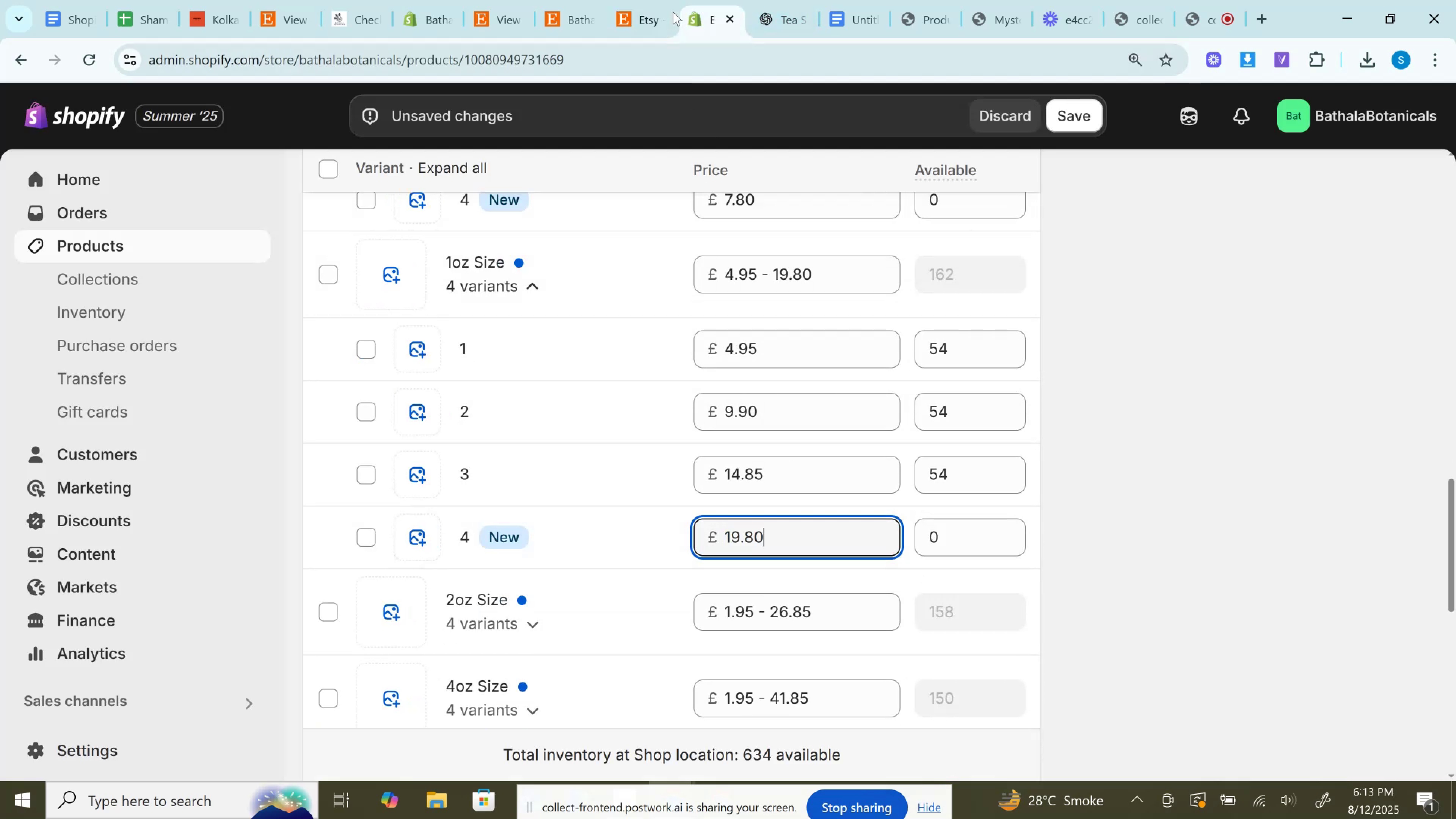 
left_click([668, 0])
 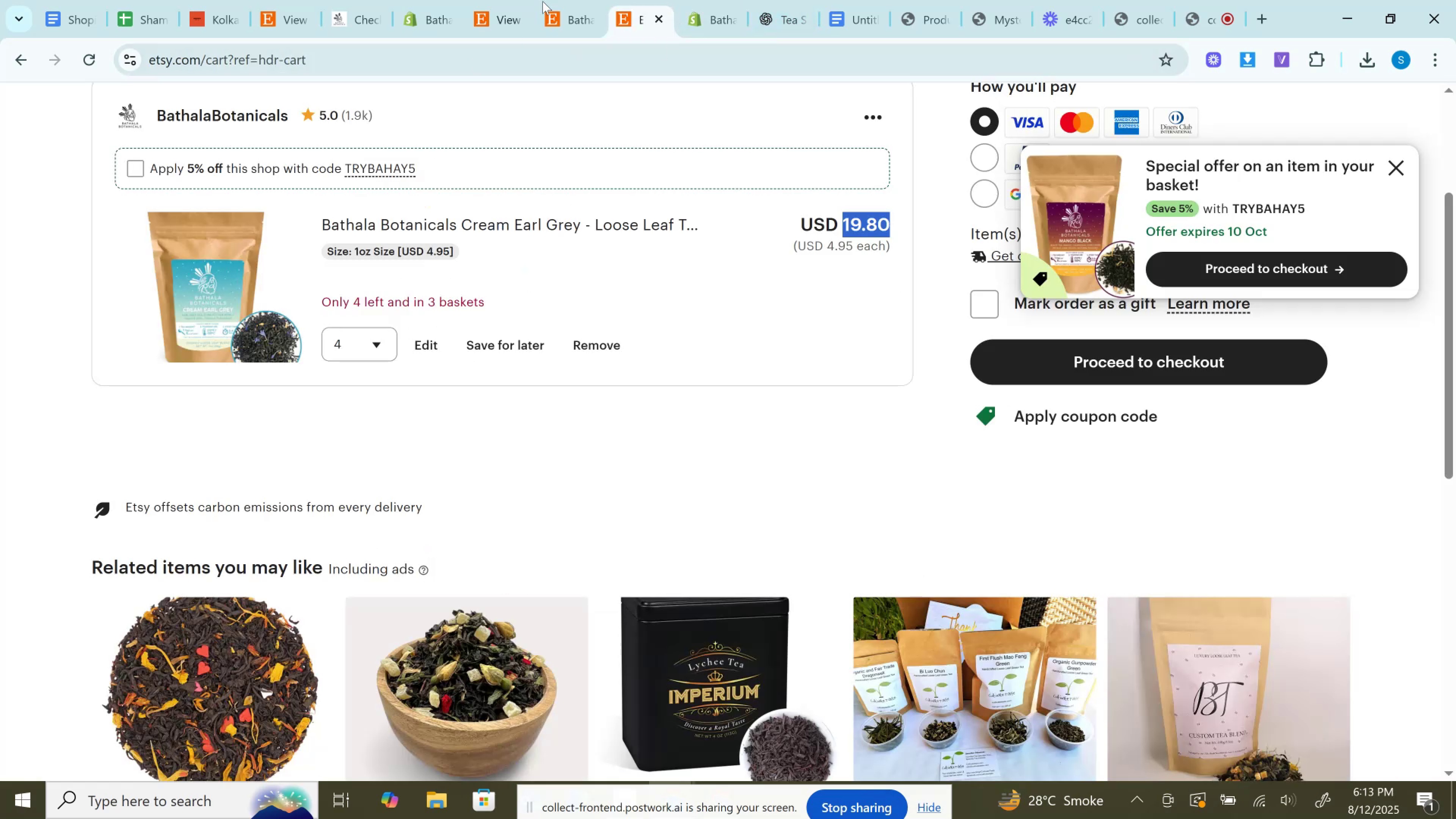 
left_click([564, 0])
 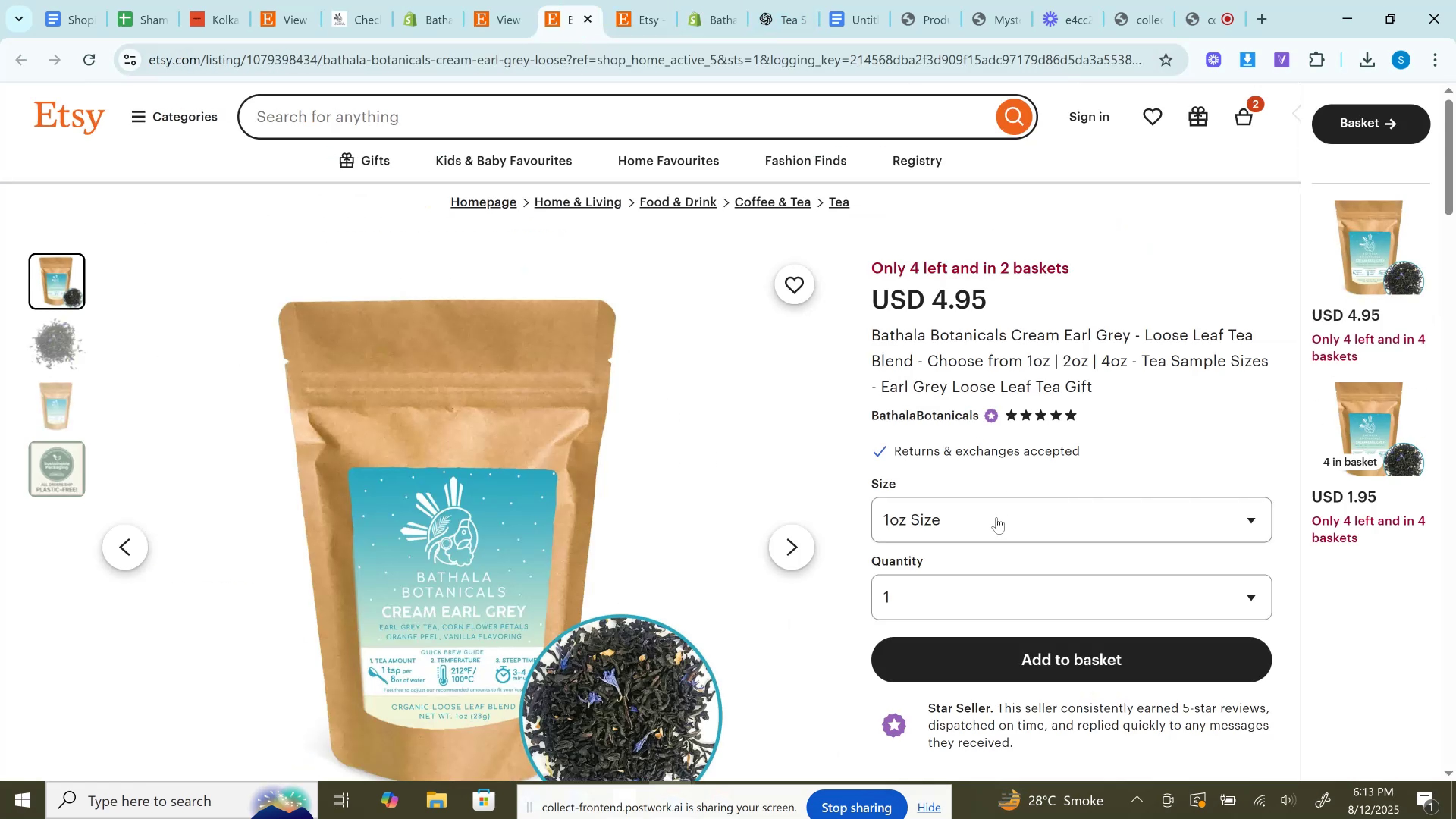 
left_click([994, 524])
 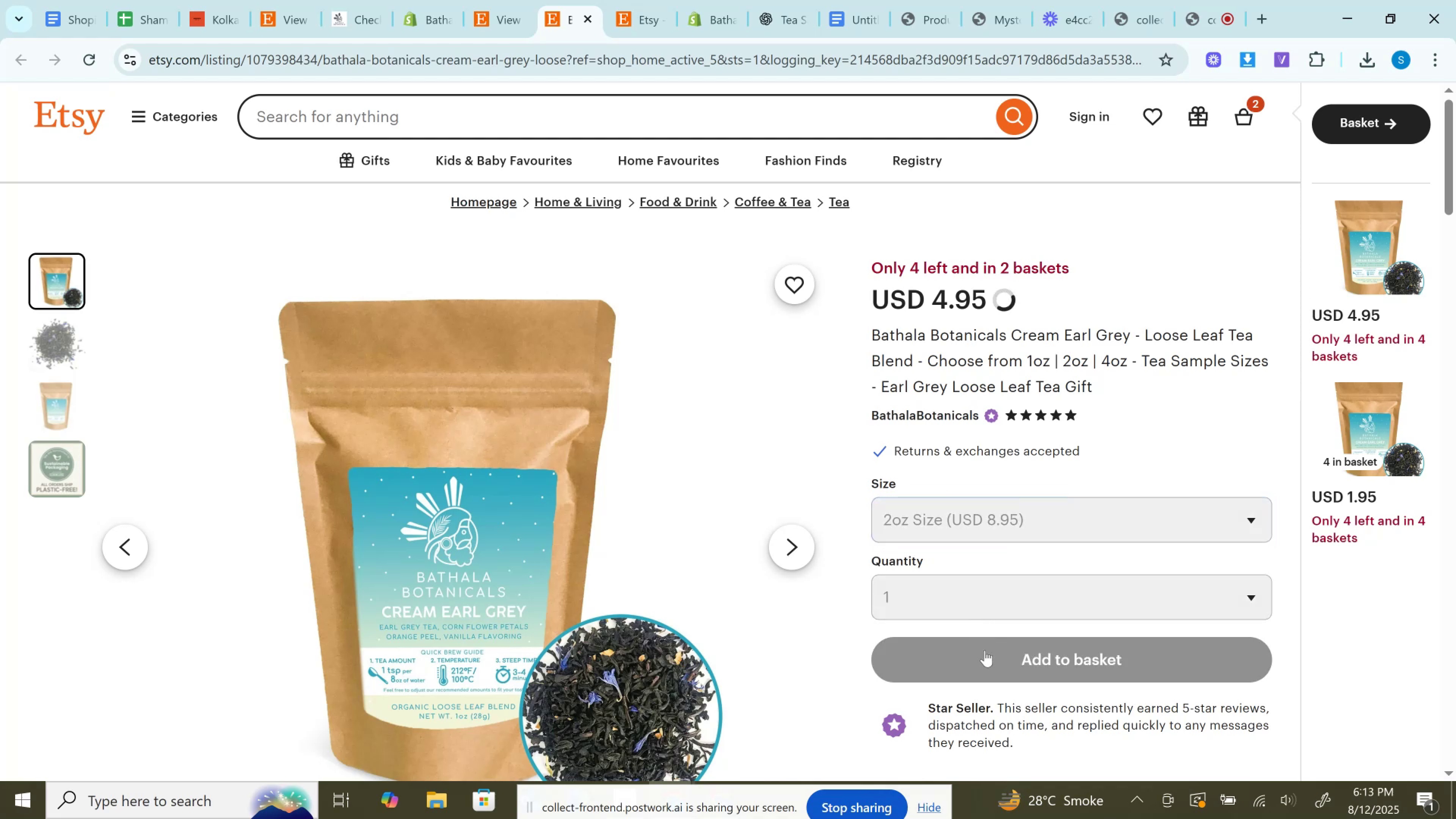 
left_click([985, 650])
 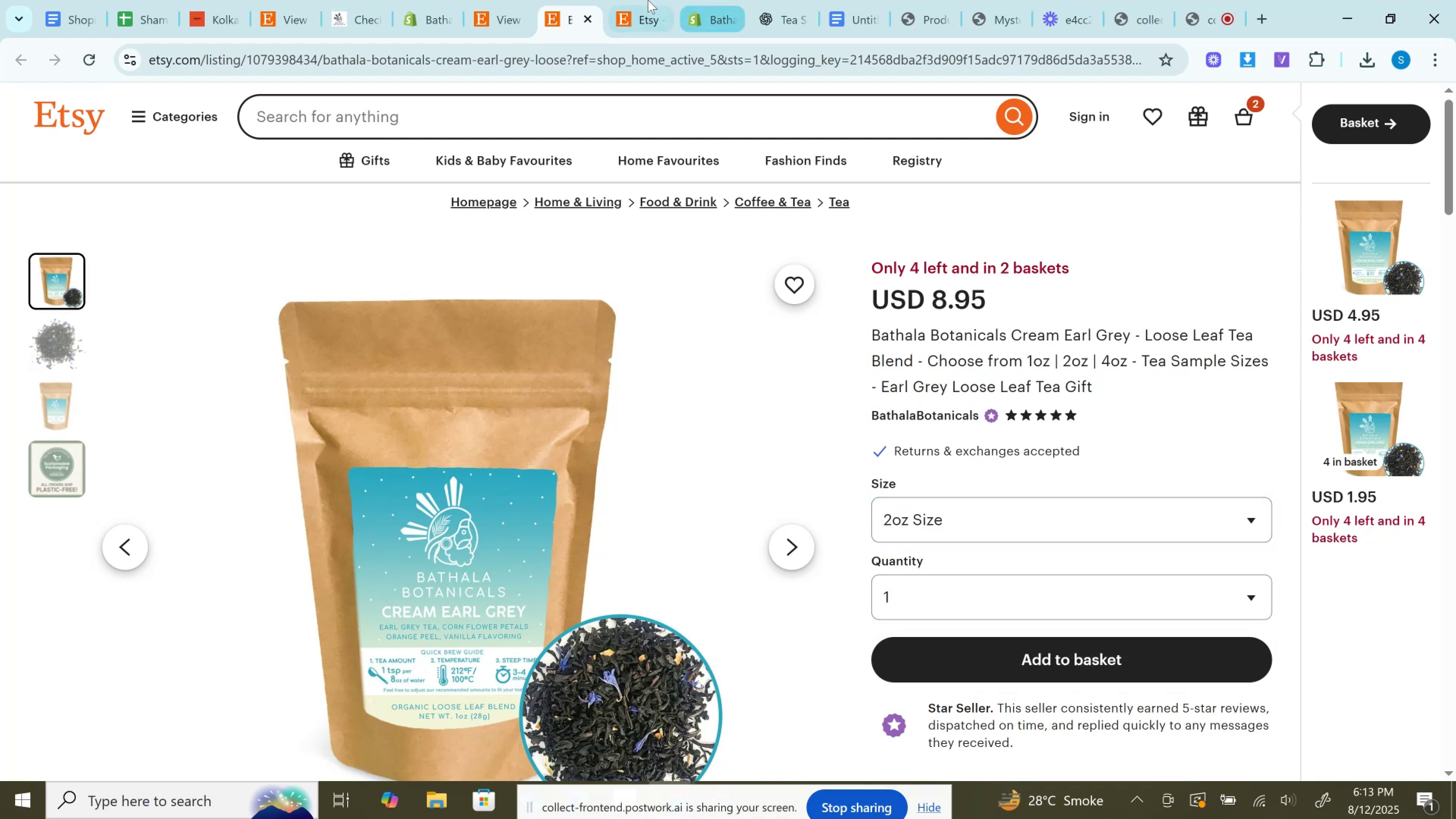 
left_click([648, 0])
 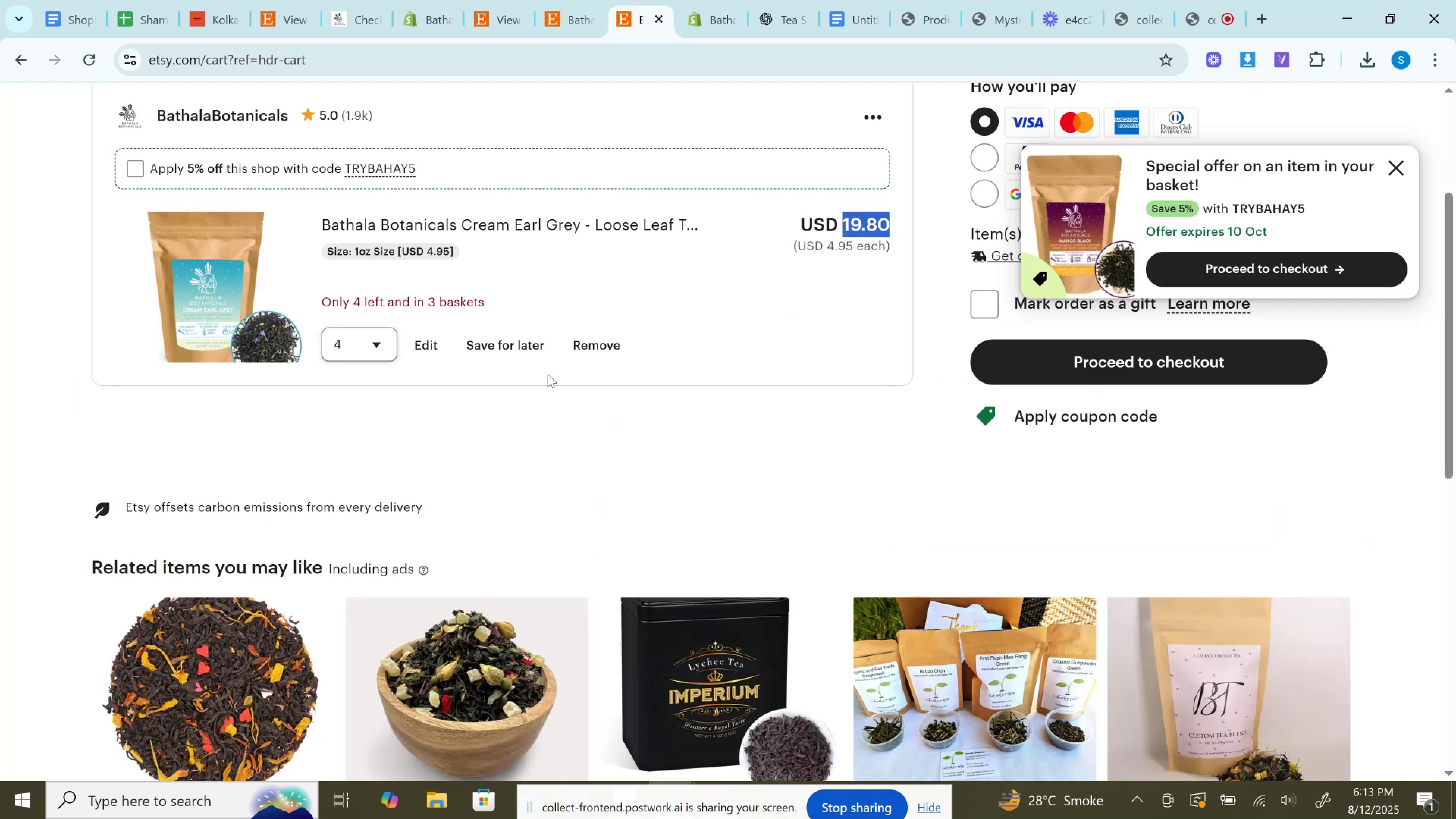 
left_click([584, 356])
 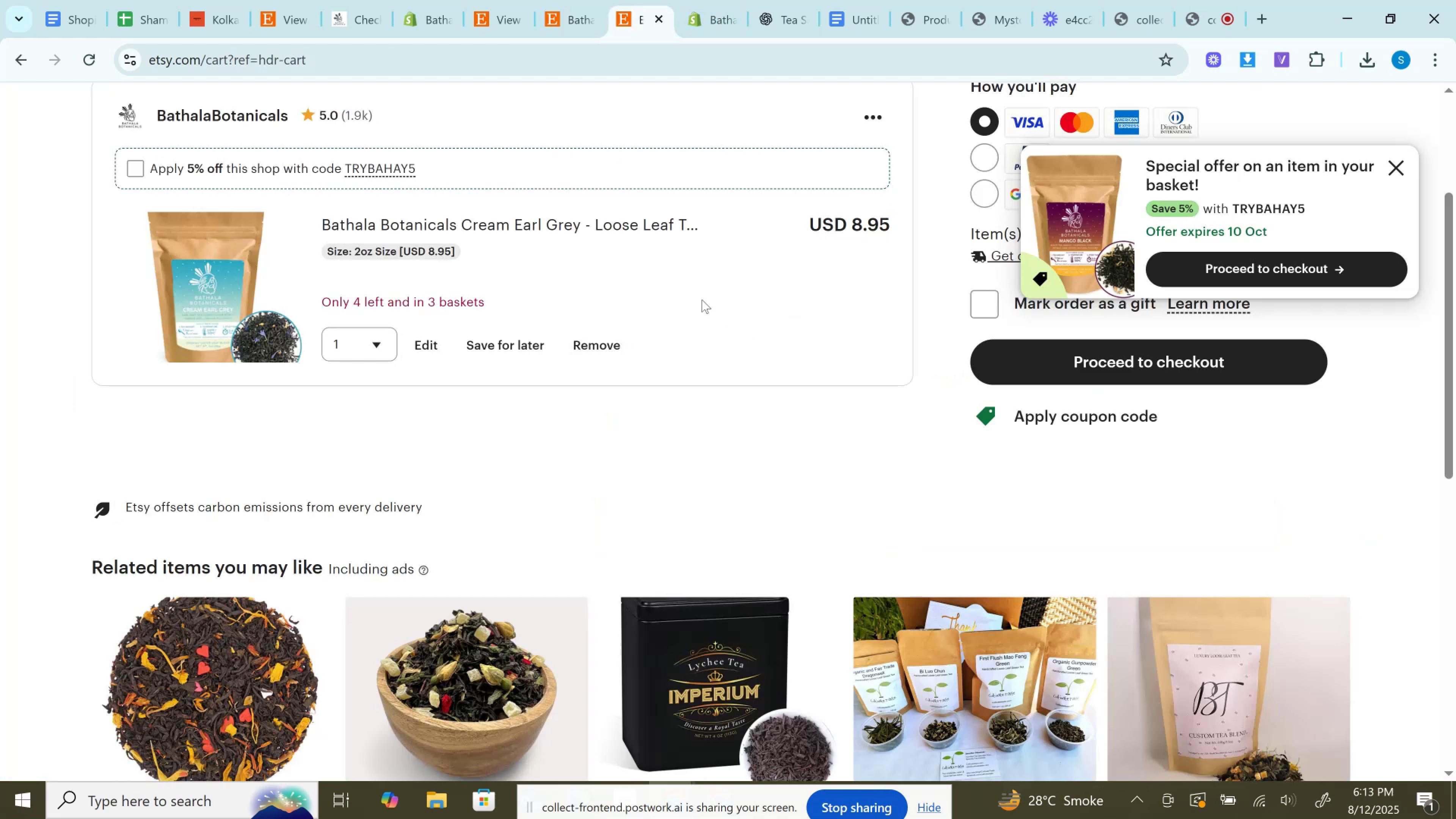 
left_click([369, 342])
 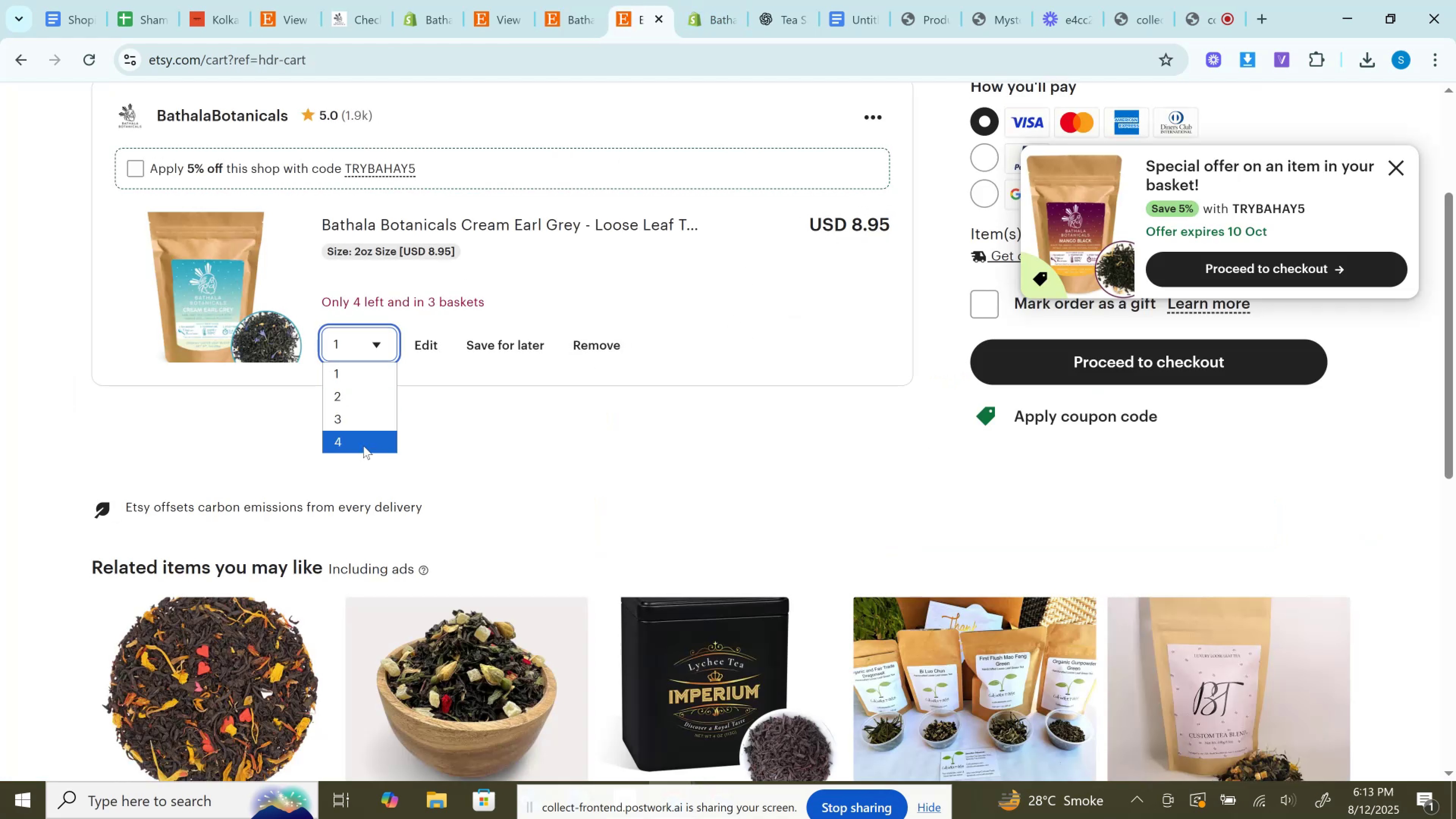 
left_click([363, 442])
 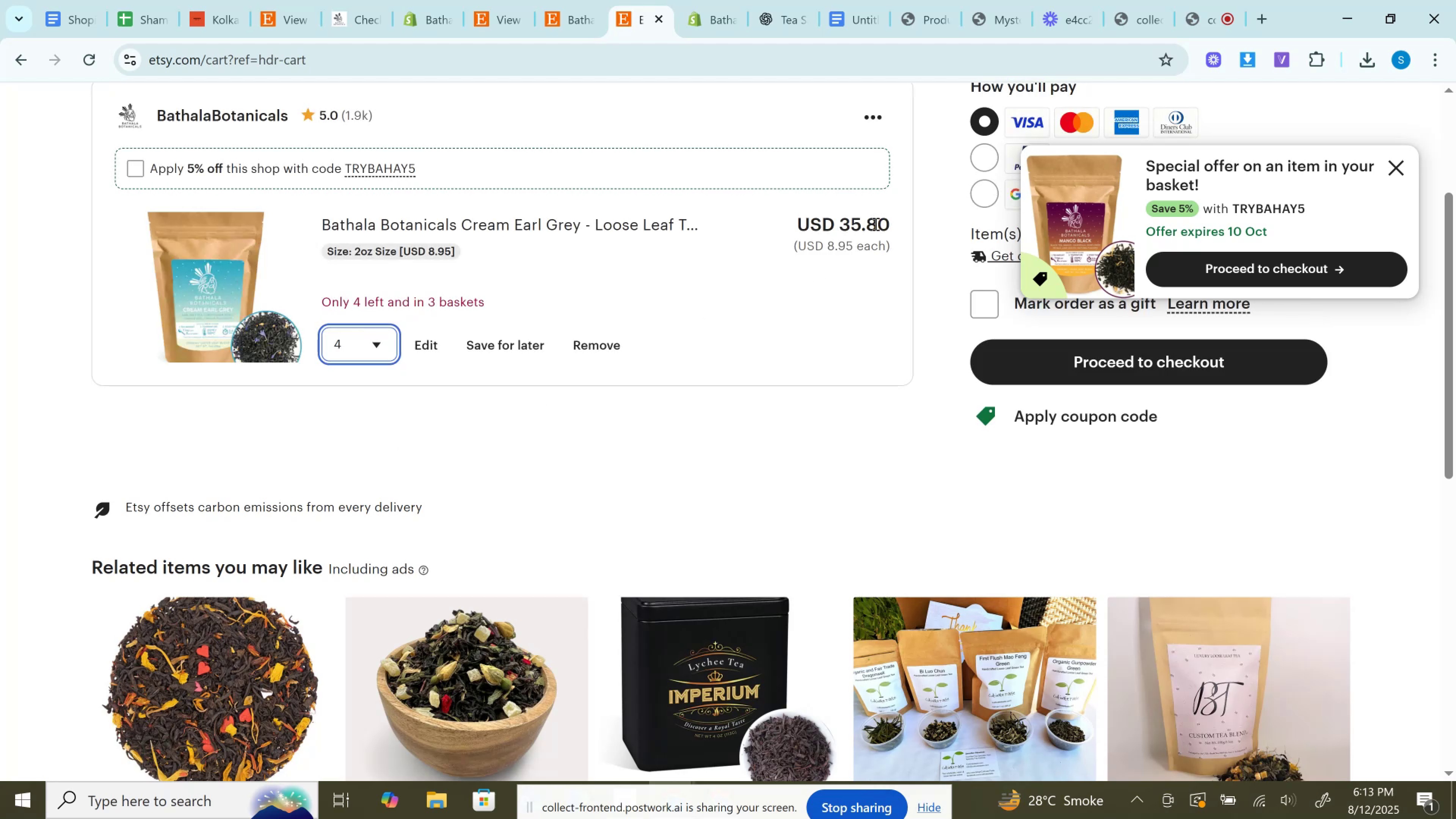 
left_click([860, 224])
 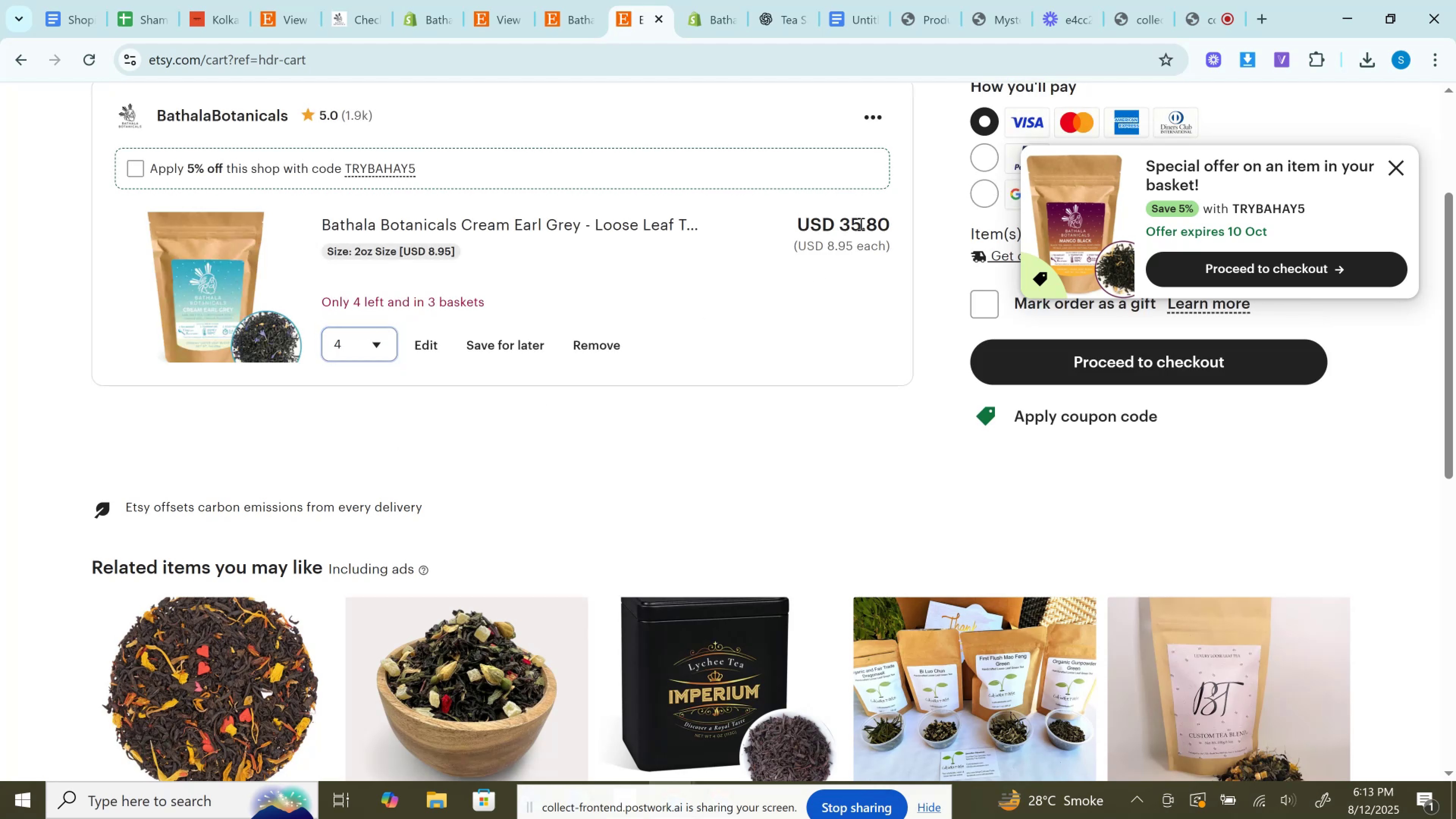 
double_click([860, 224])
 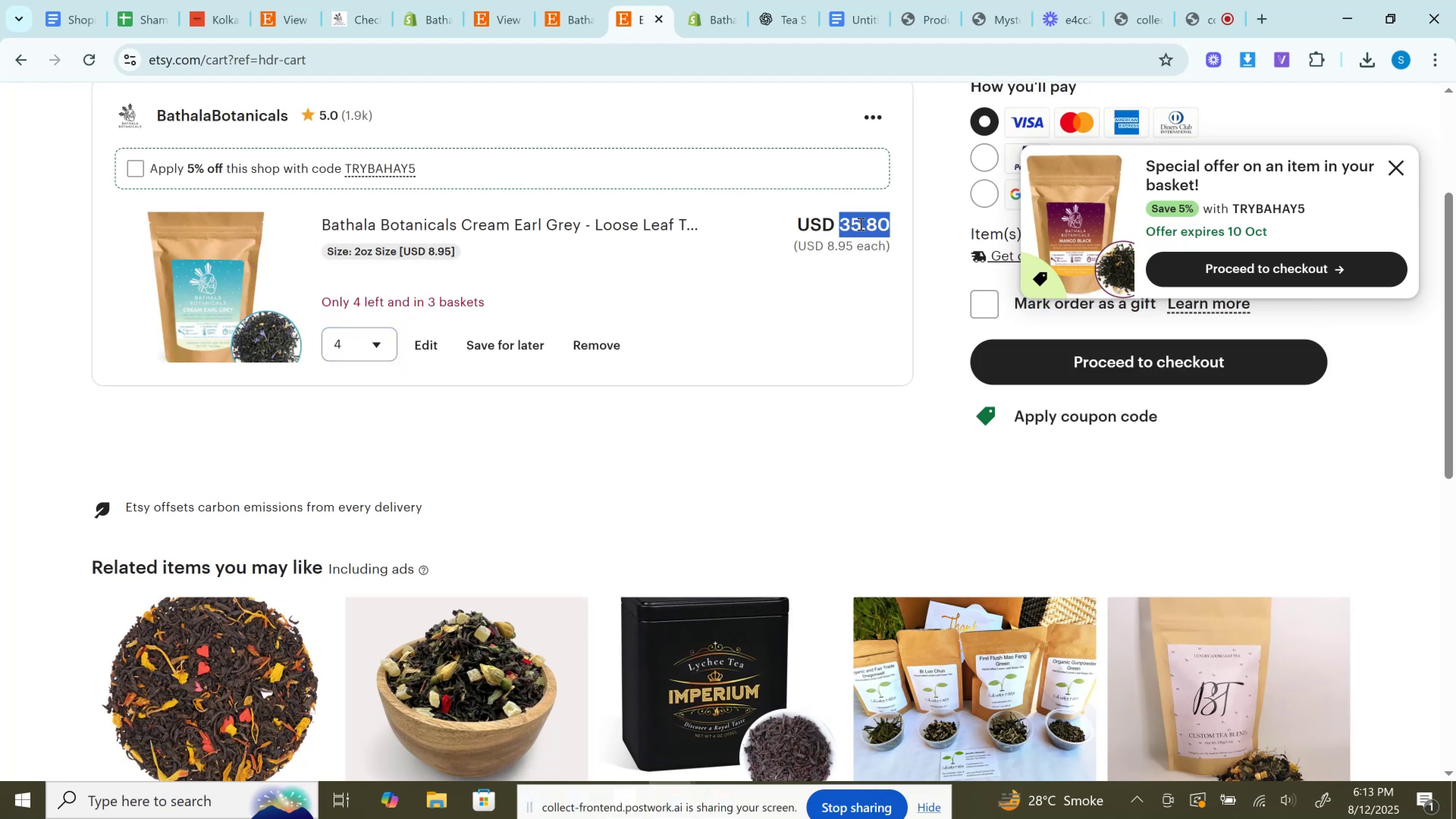 
key(Control+C)
 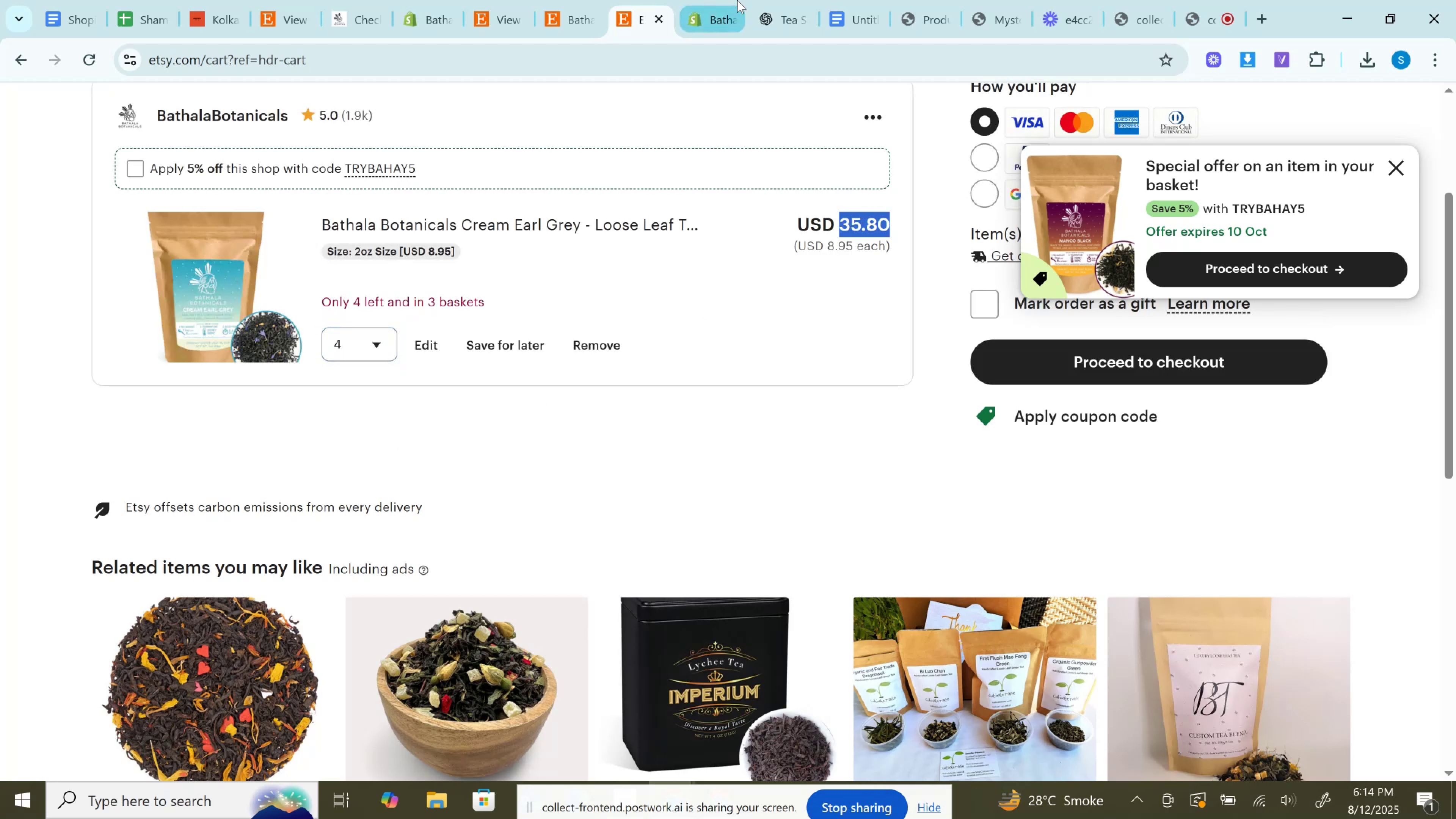 
left_click([737, 0])
 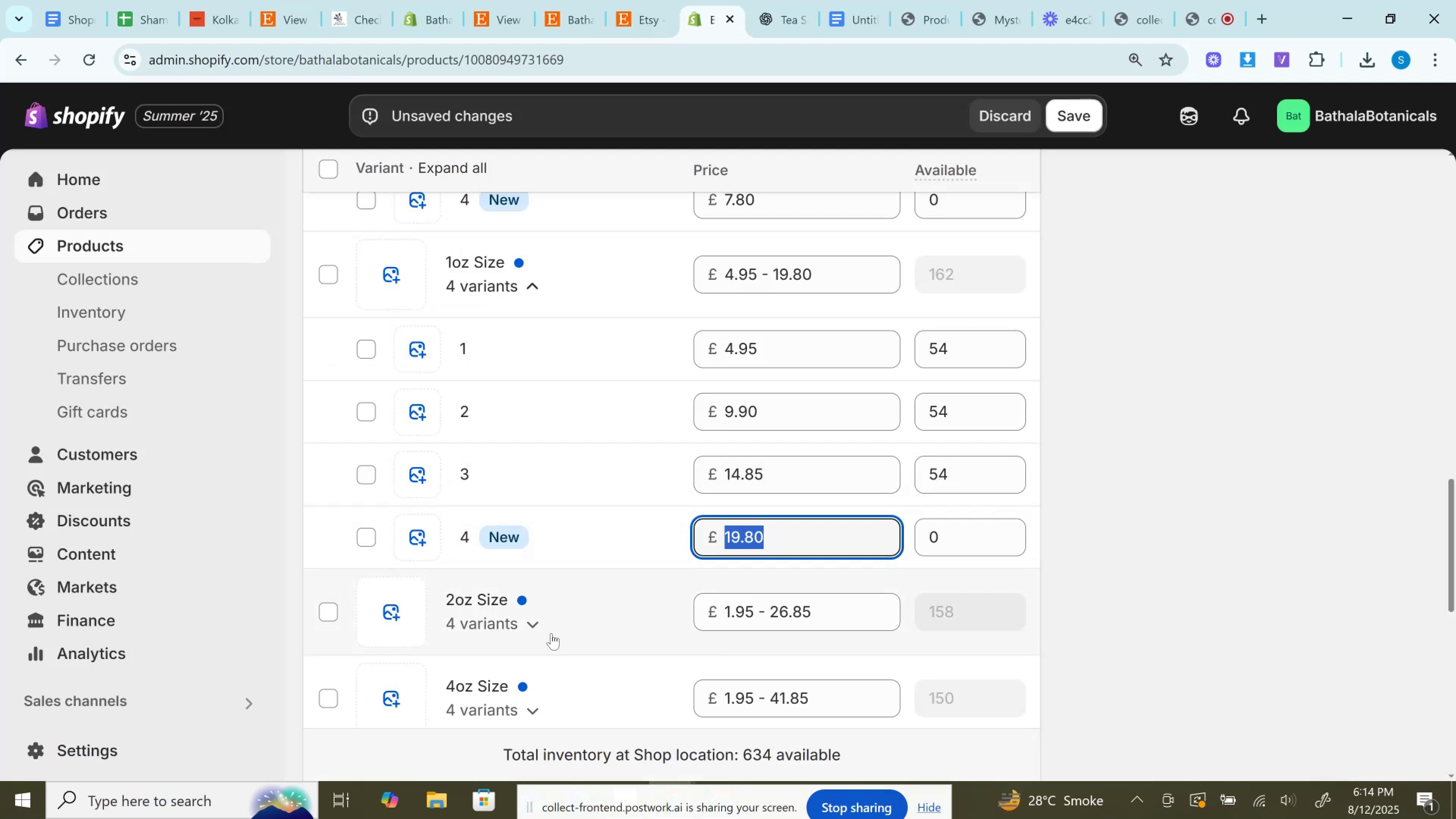 
left_click([534, 628])
 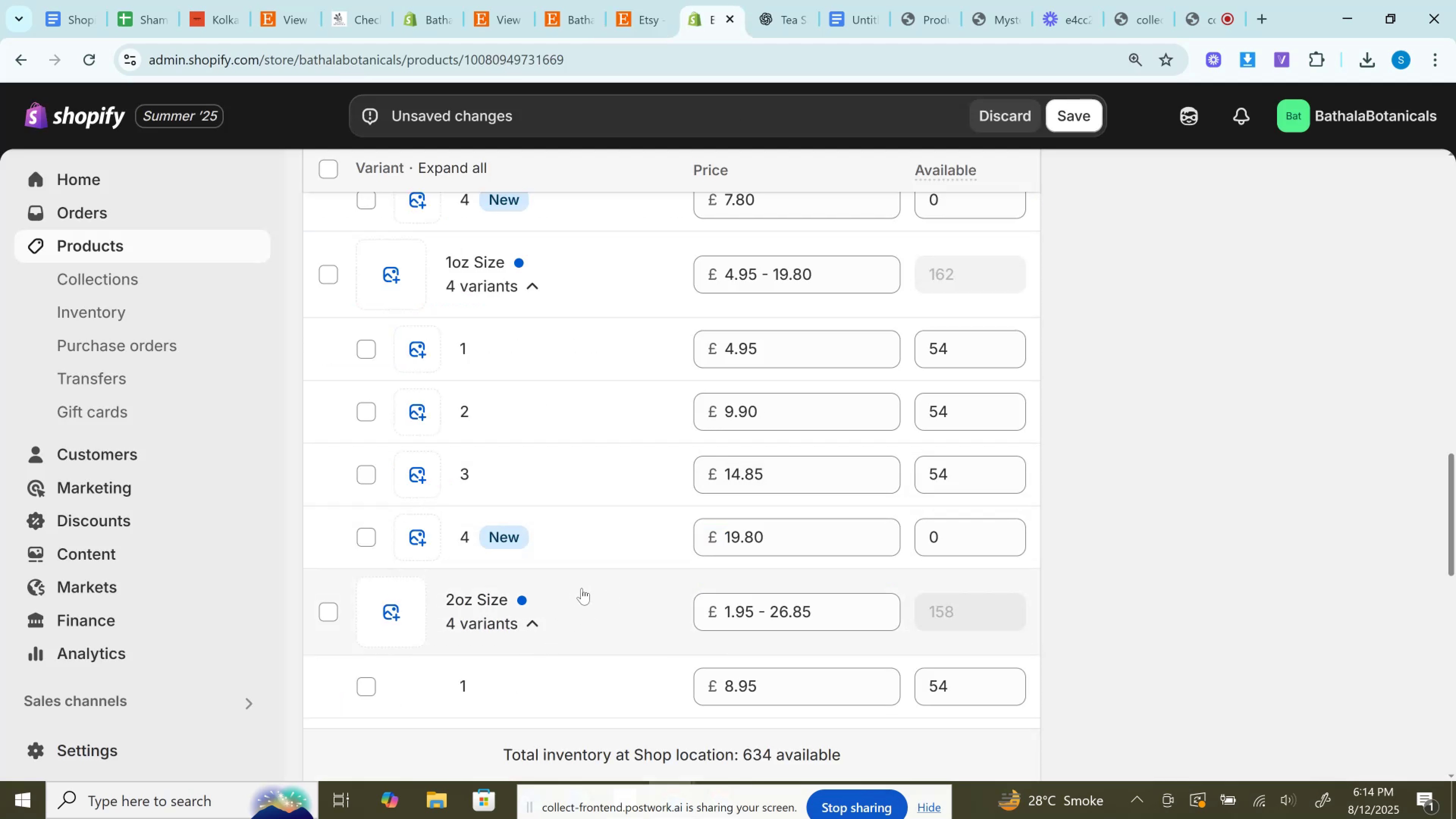 
scroll: coordinate [615, 582], scroll_direction: down, amount: 5.0
 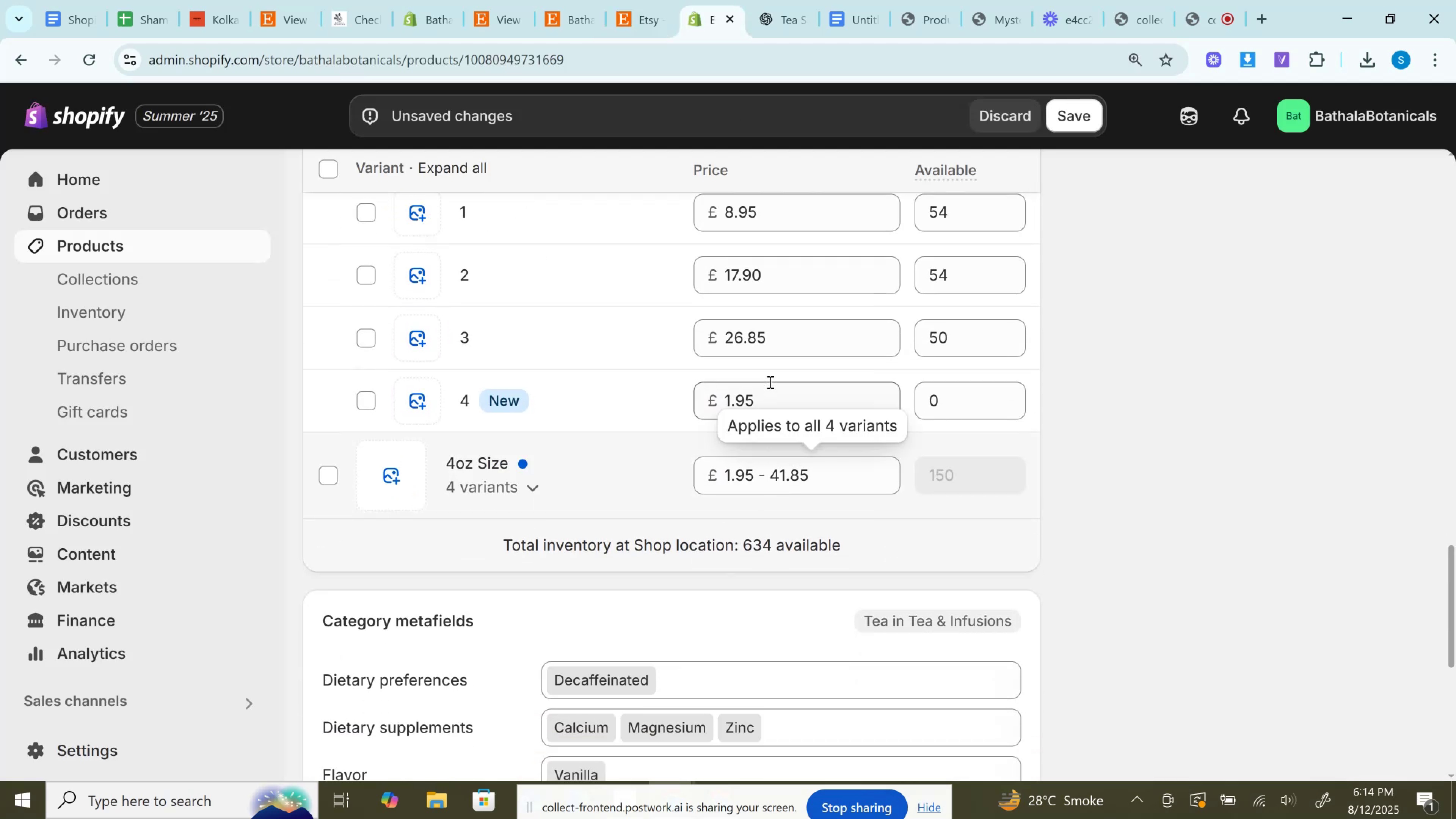 
left_click([764, 373])
 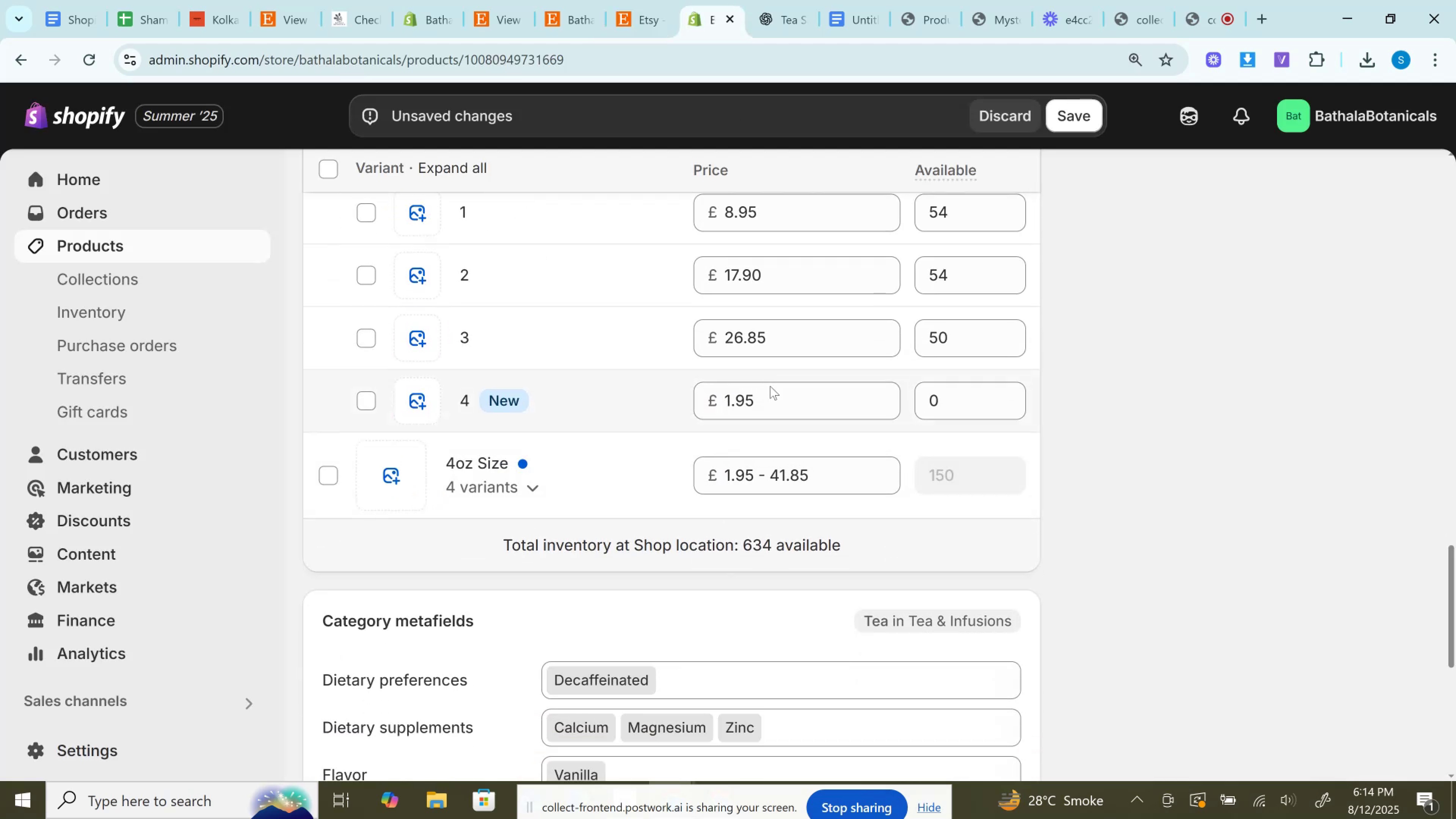 
double_click([770, 386])
 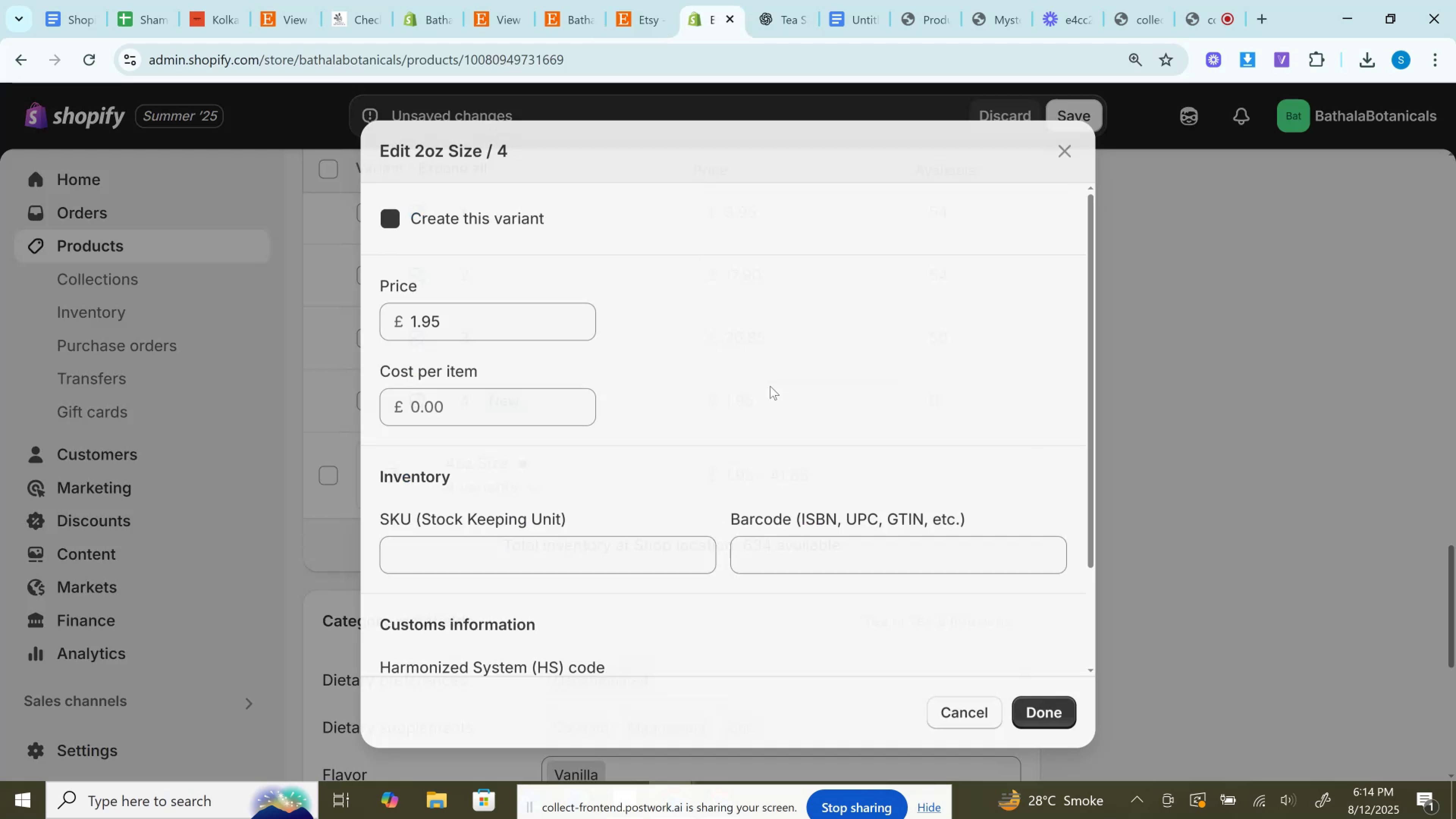 
key(Control+ControlLeft)
 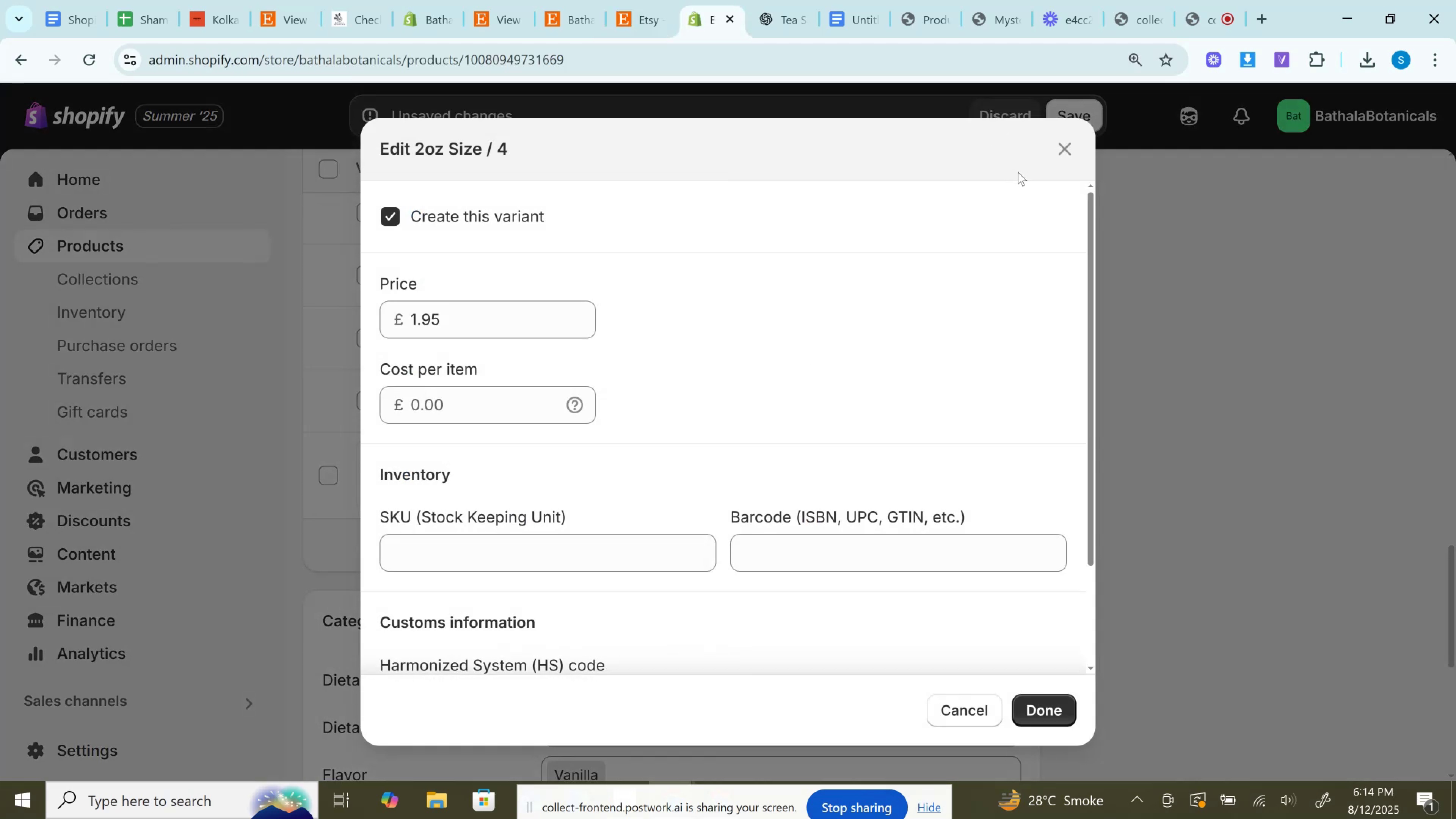 
left_click([1065, 146])
 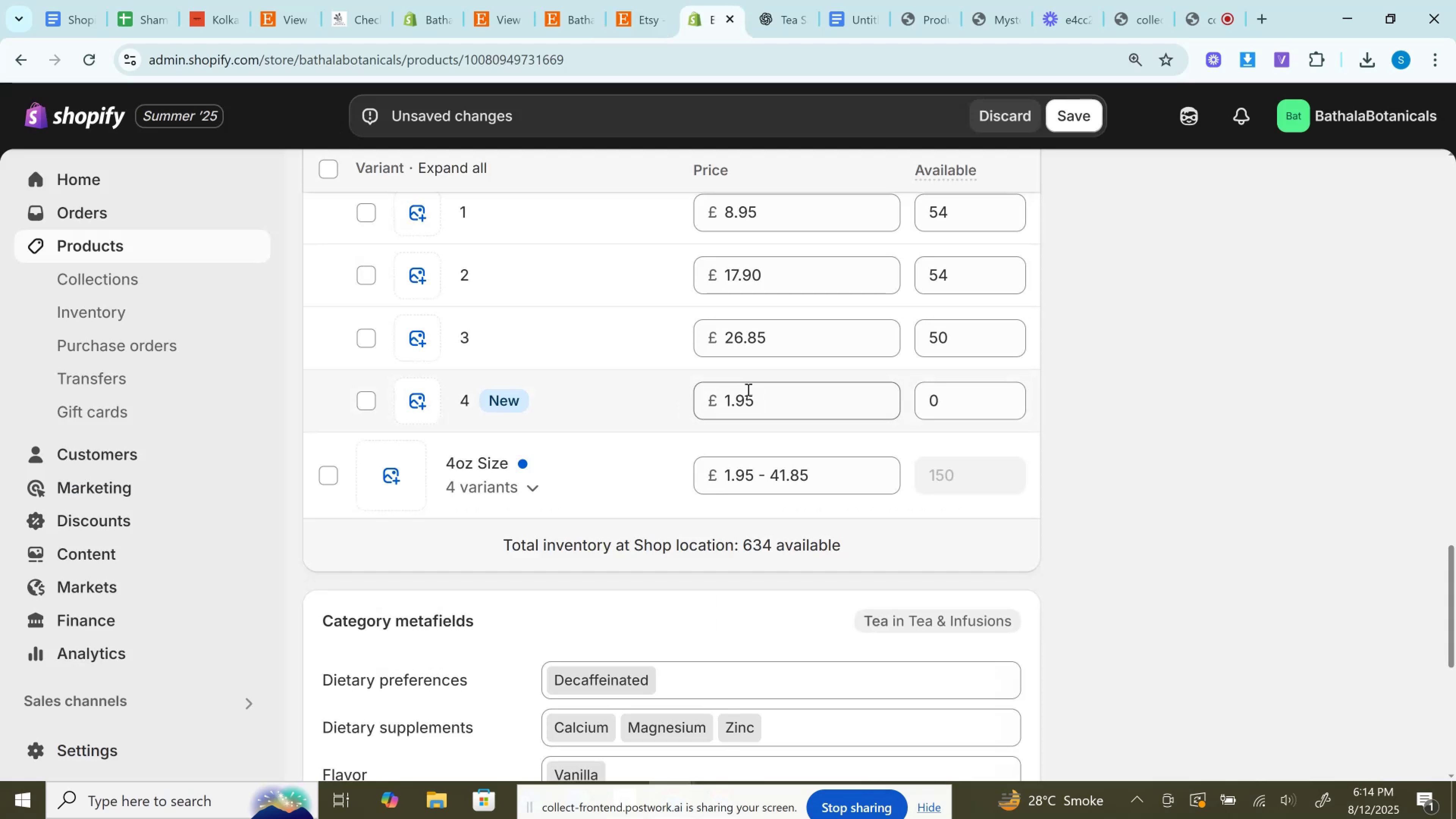 
left_click([755, 406])
 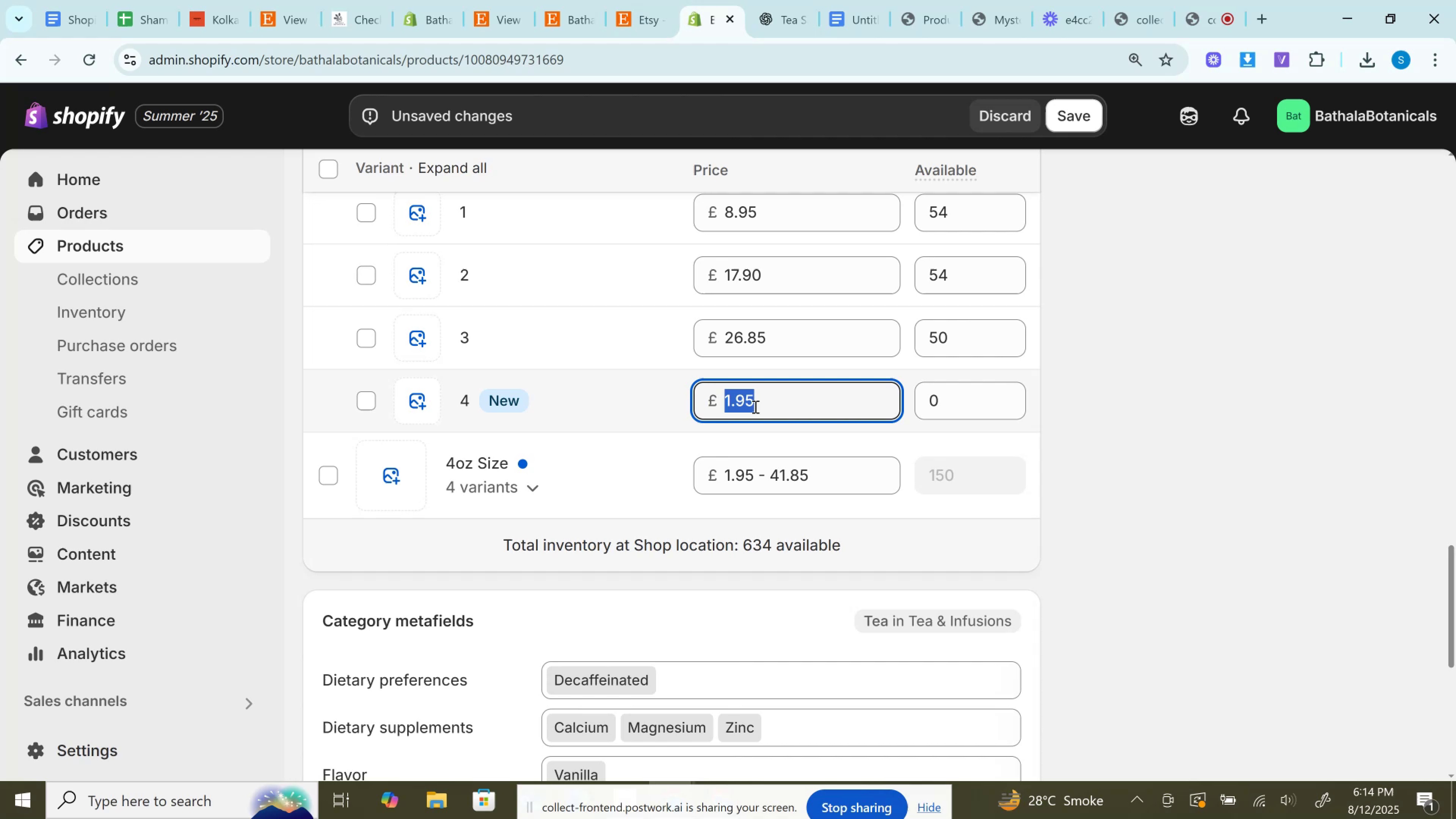 
key(Control+V)
 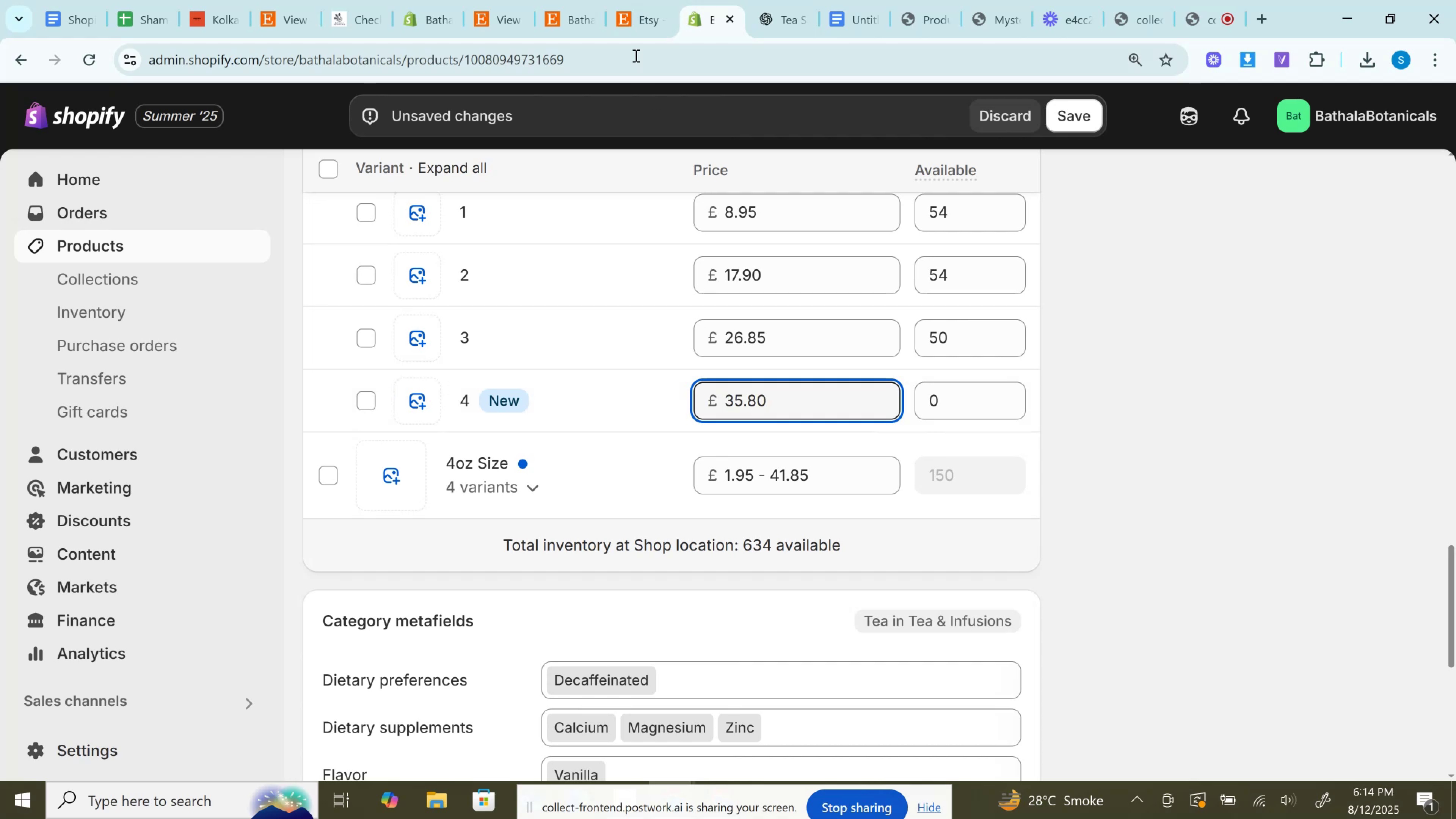 
left_click([653, 11])
 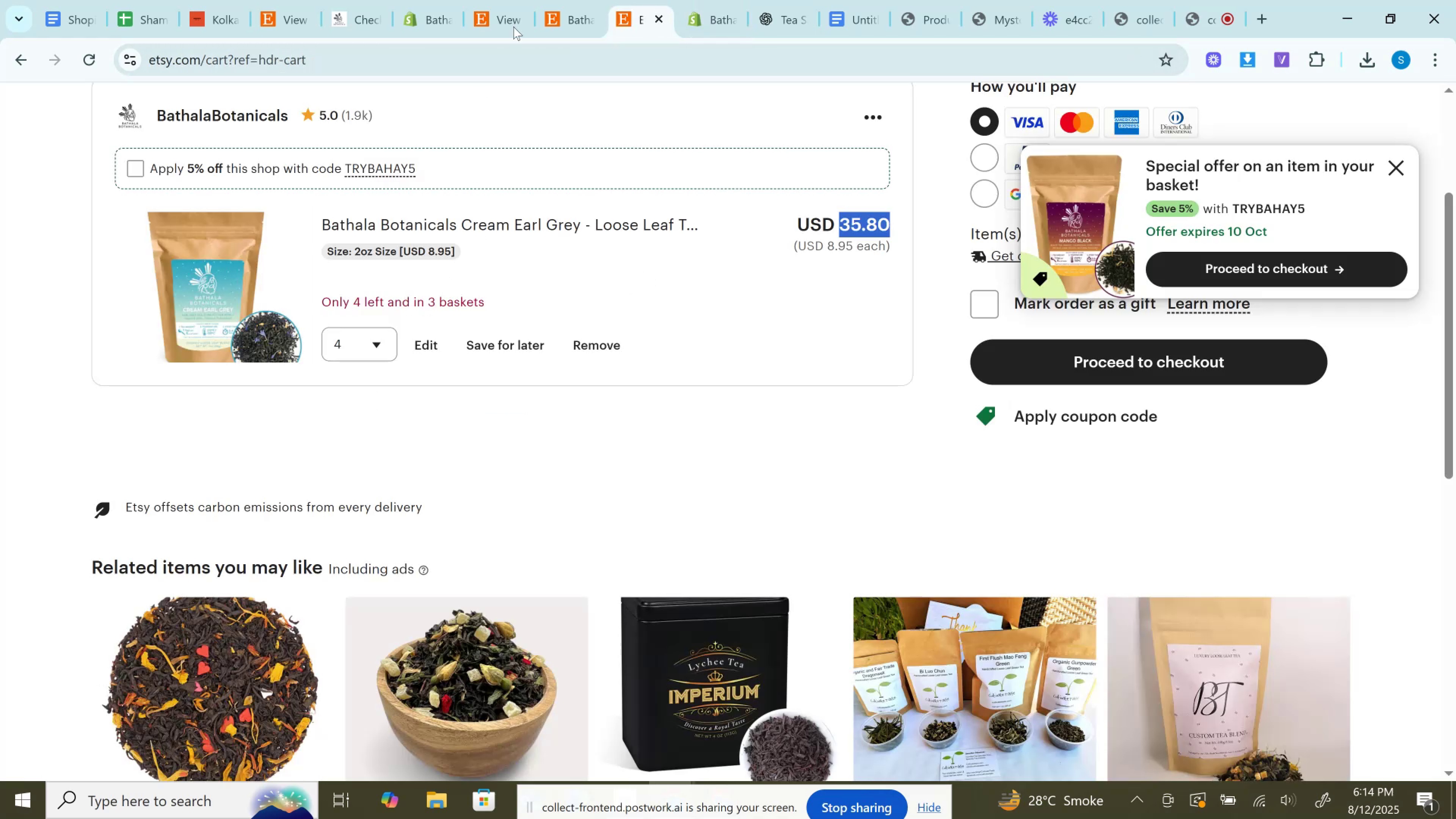 
left_click([562, 0])
 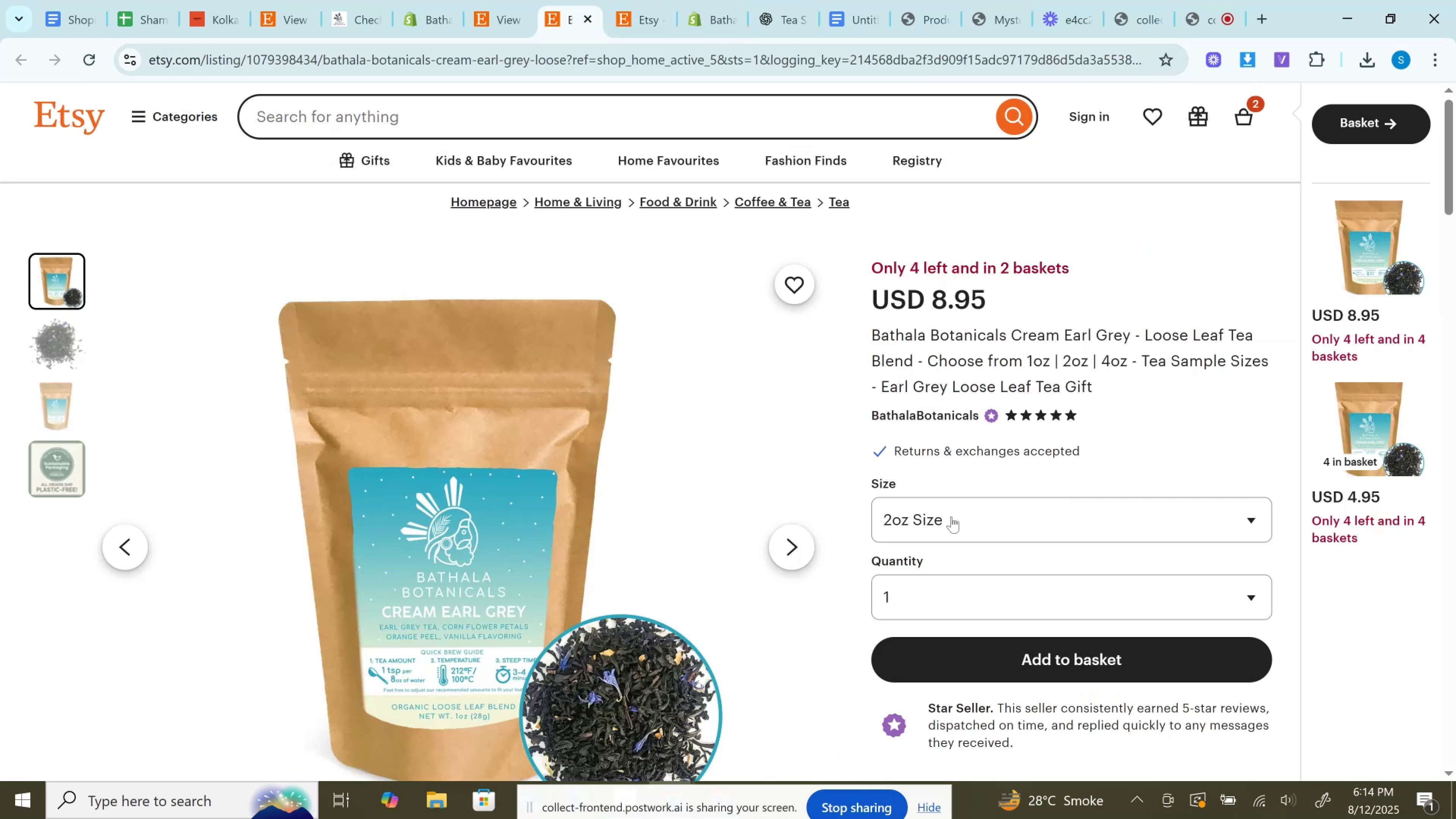 
left_click([953, 517])
 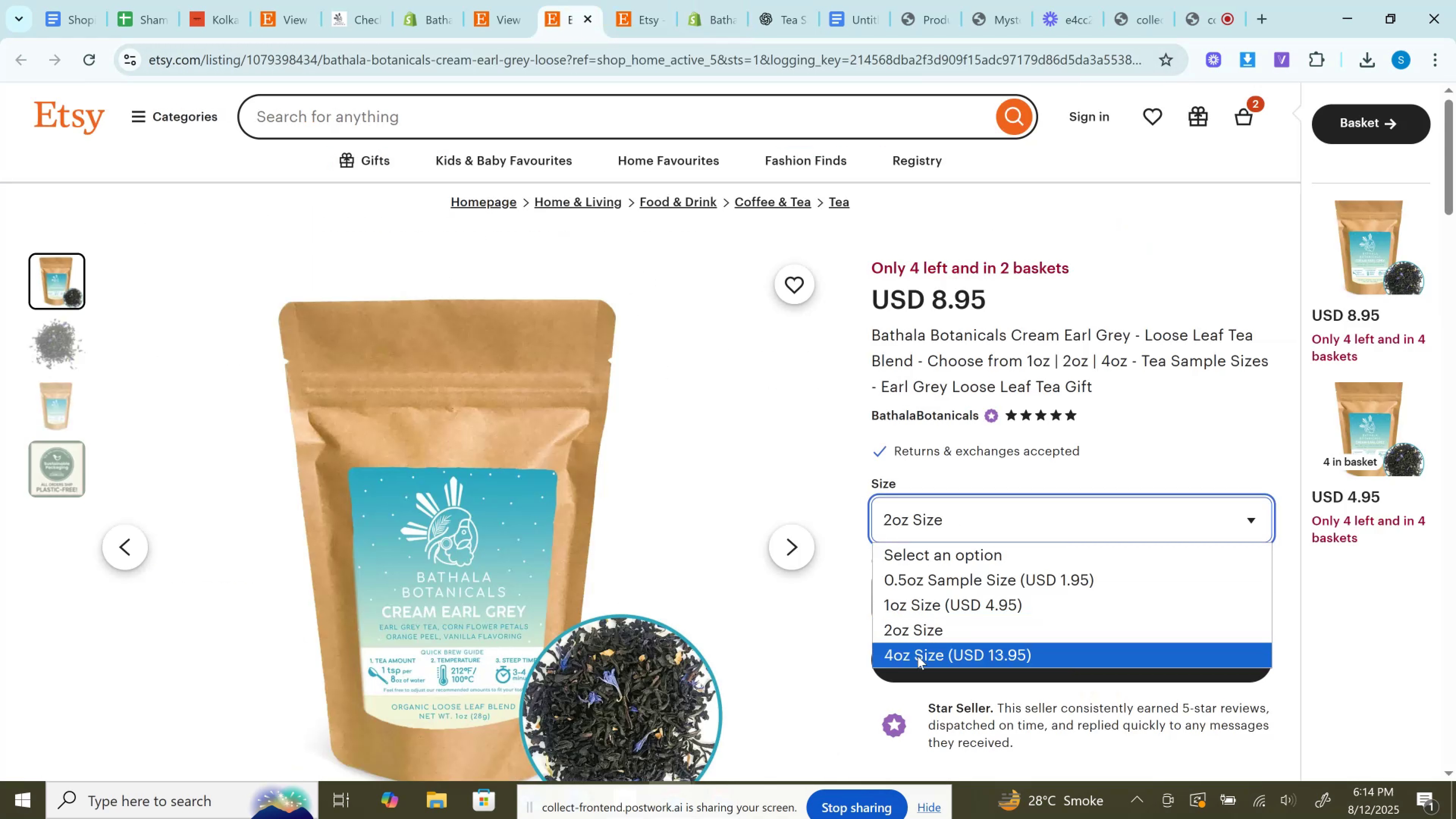 
left_click([918, 656])
 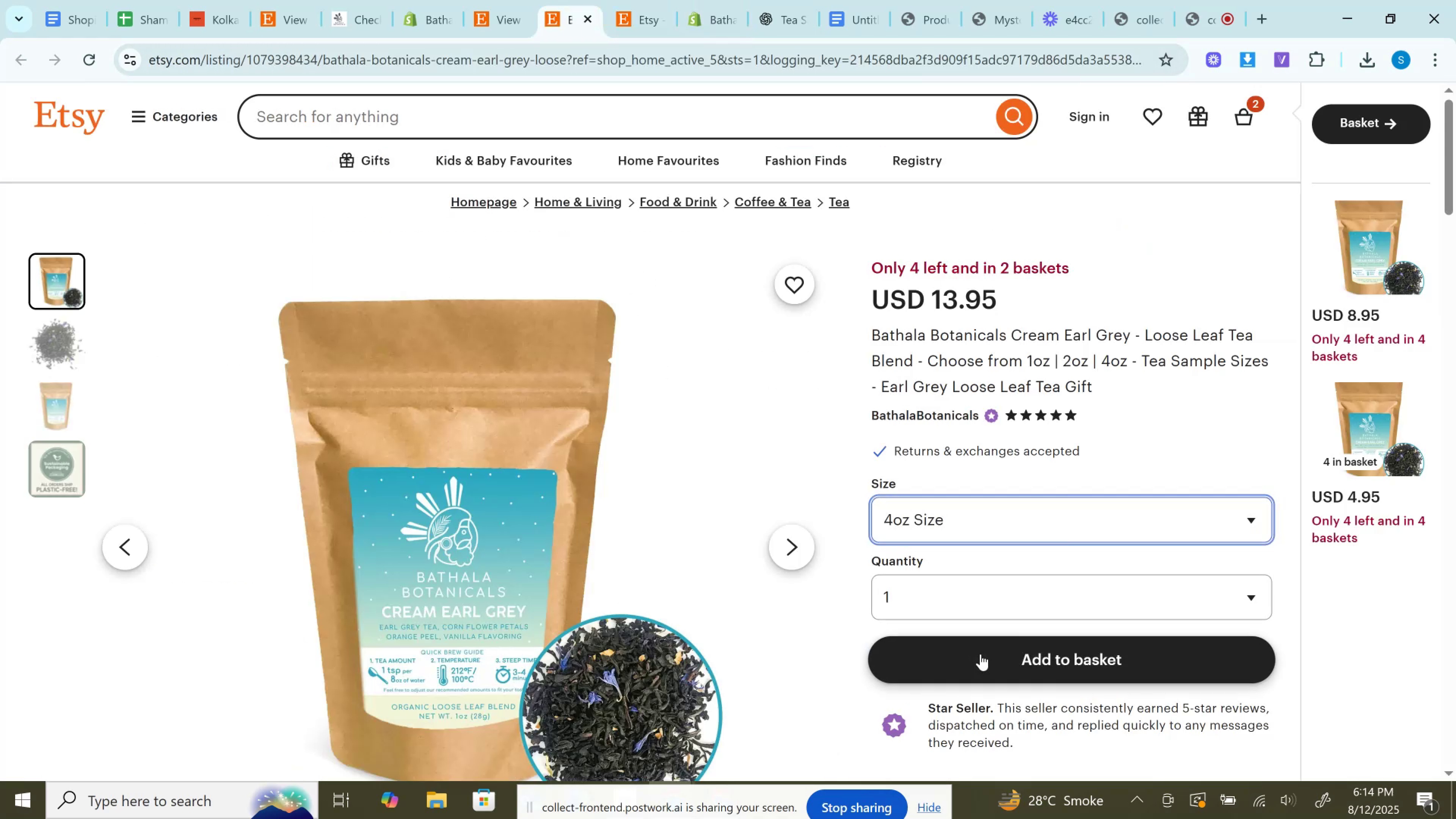 
left_click([981, 654])
 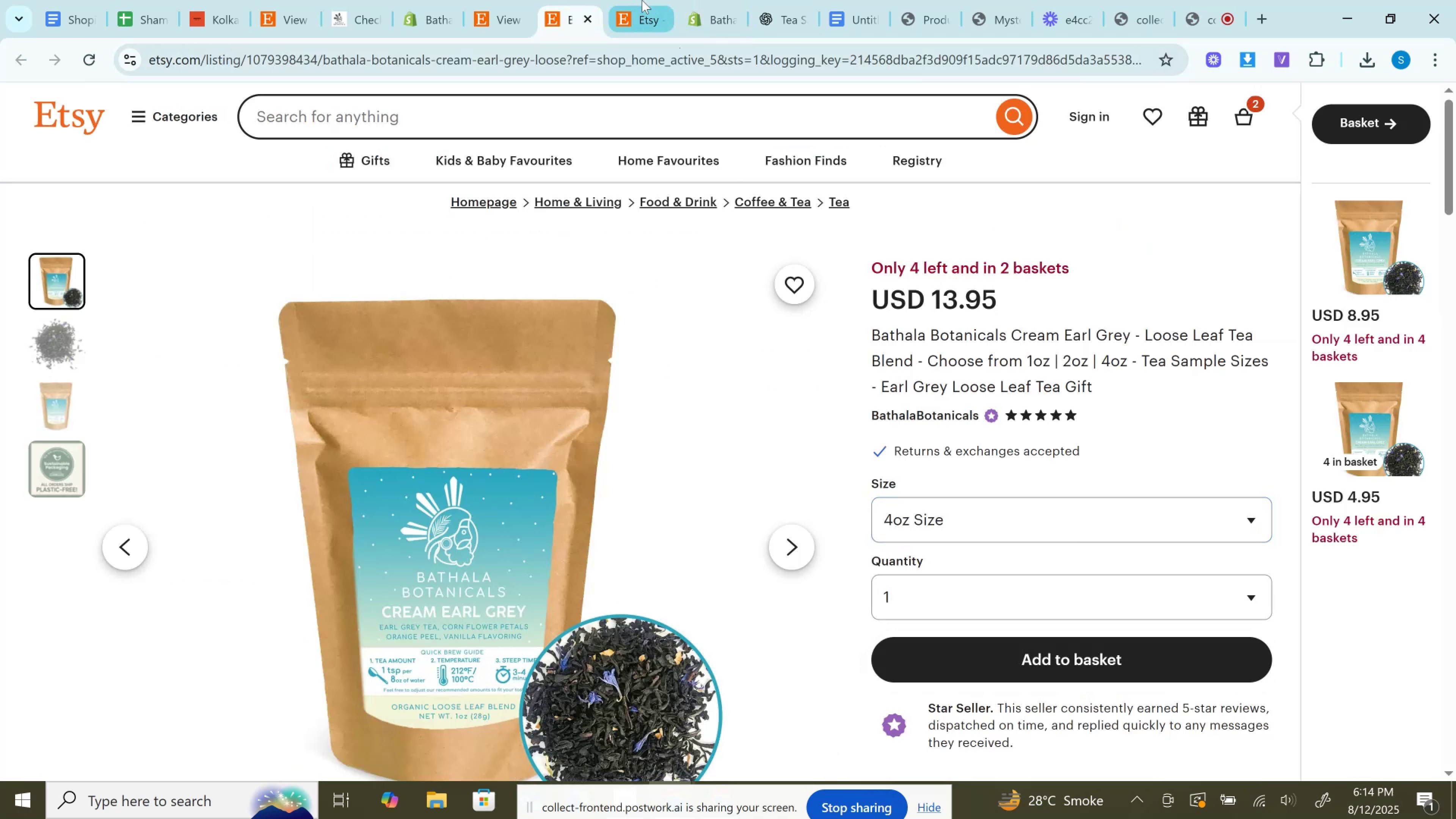 
left_click([641, 0])
 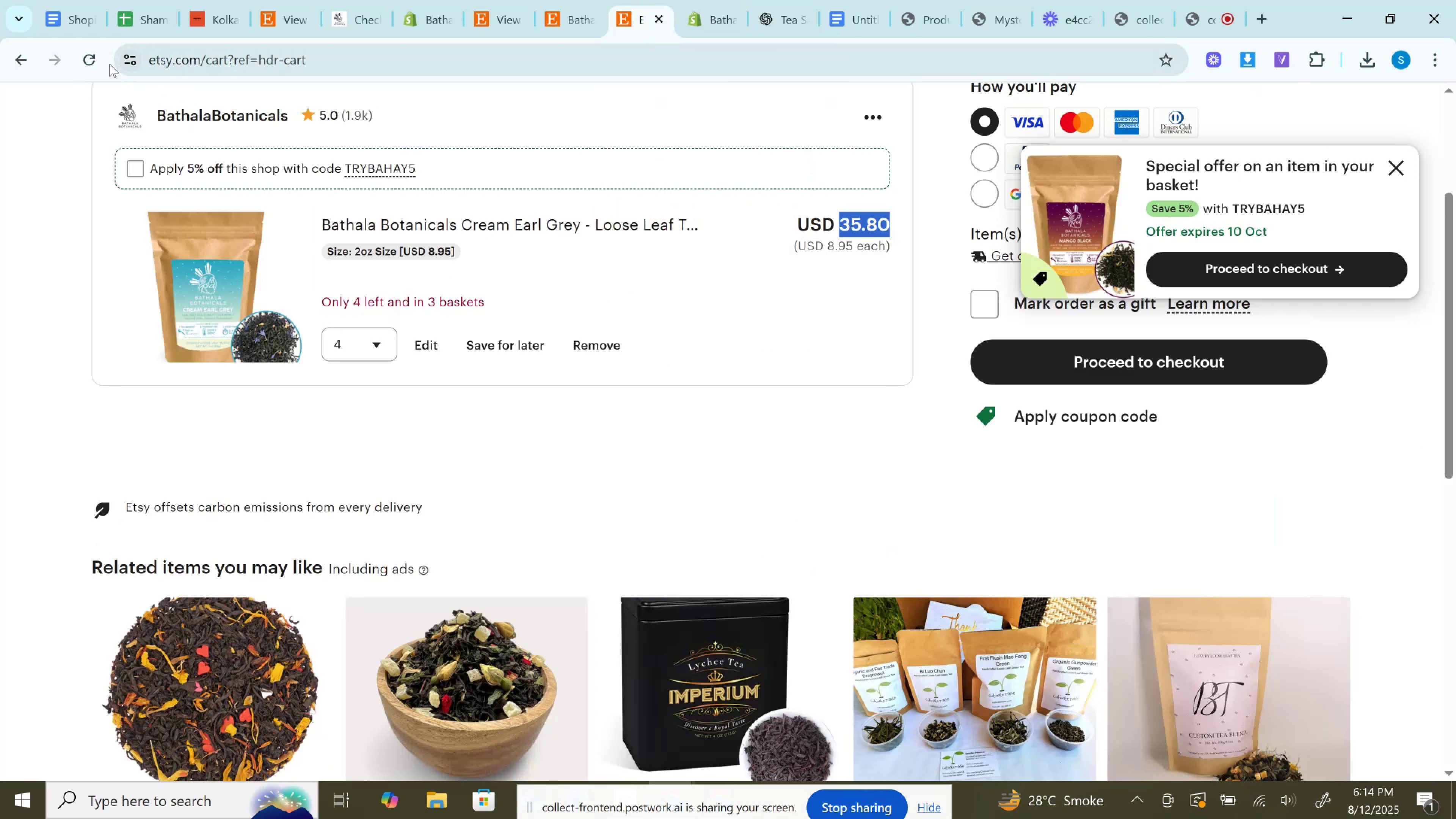 
left_click([86, 61])
 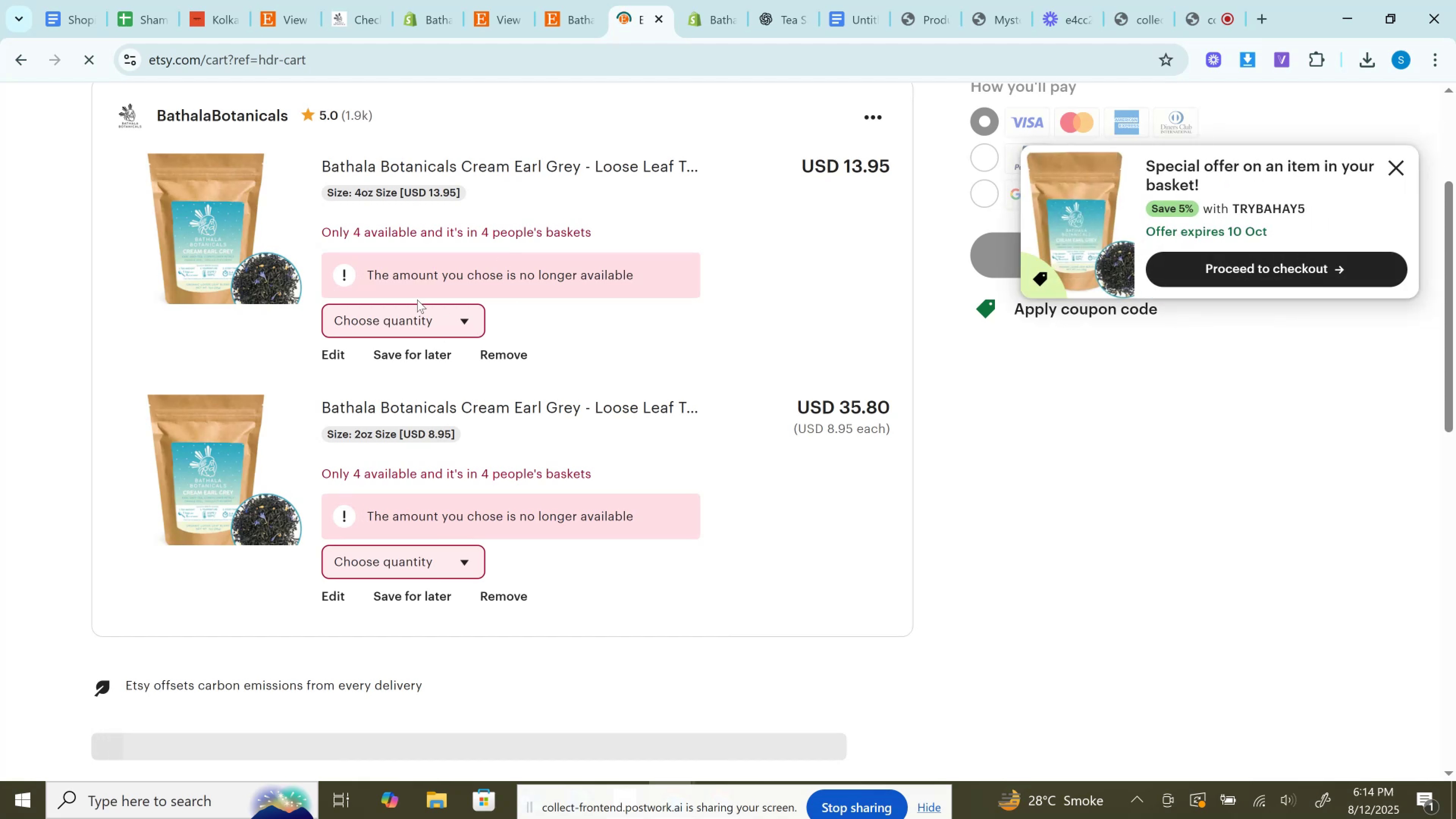 
double_click([422, 319])
 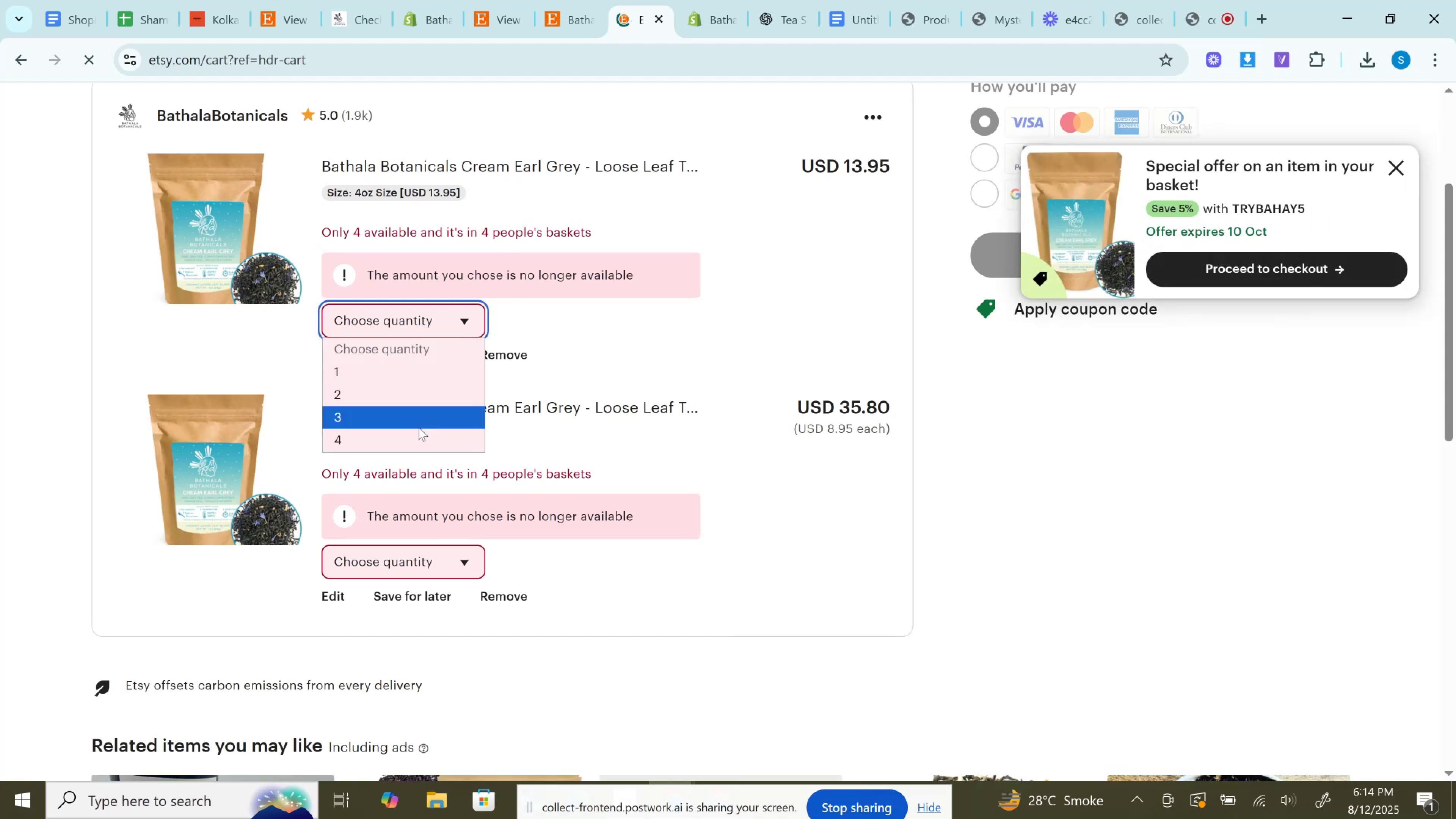 
left_click([416, 433])
 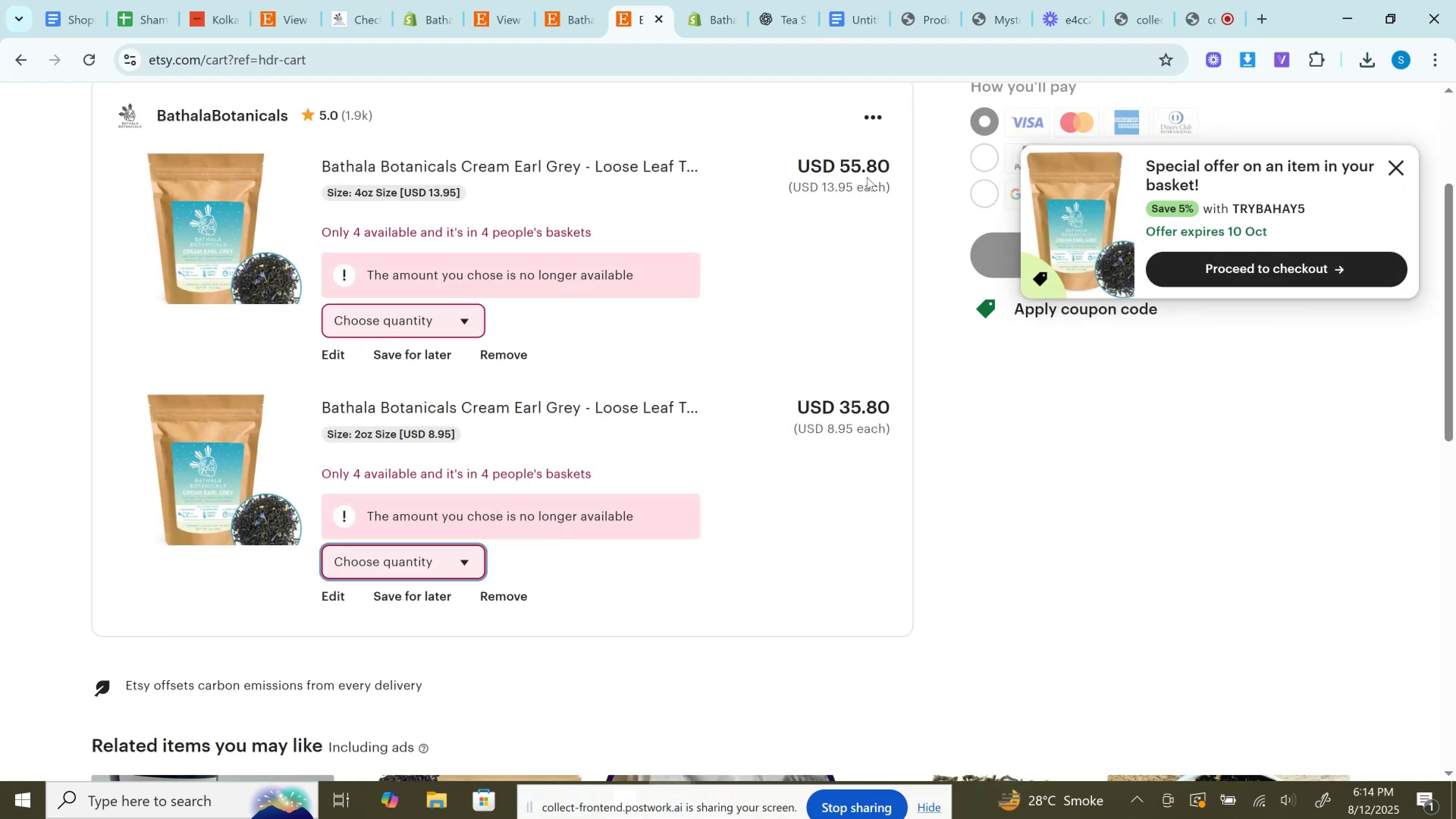 
left_click([864, 171])
 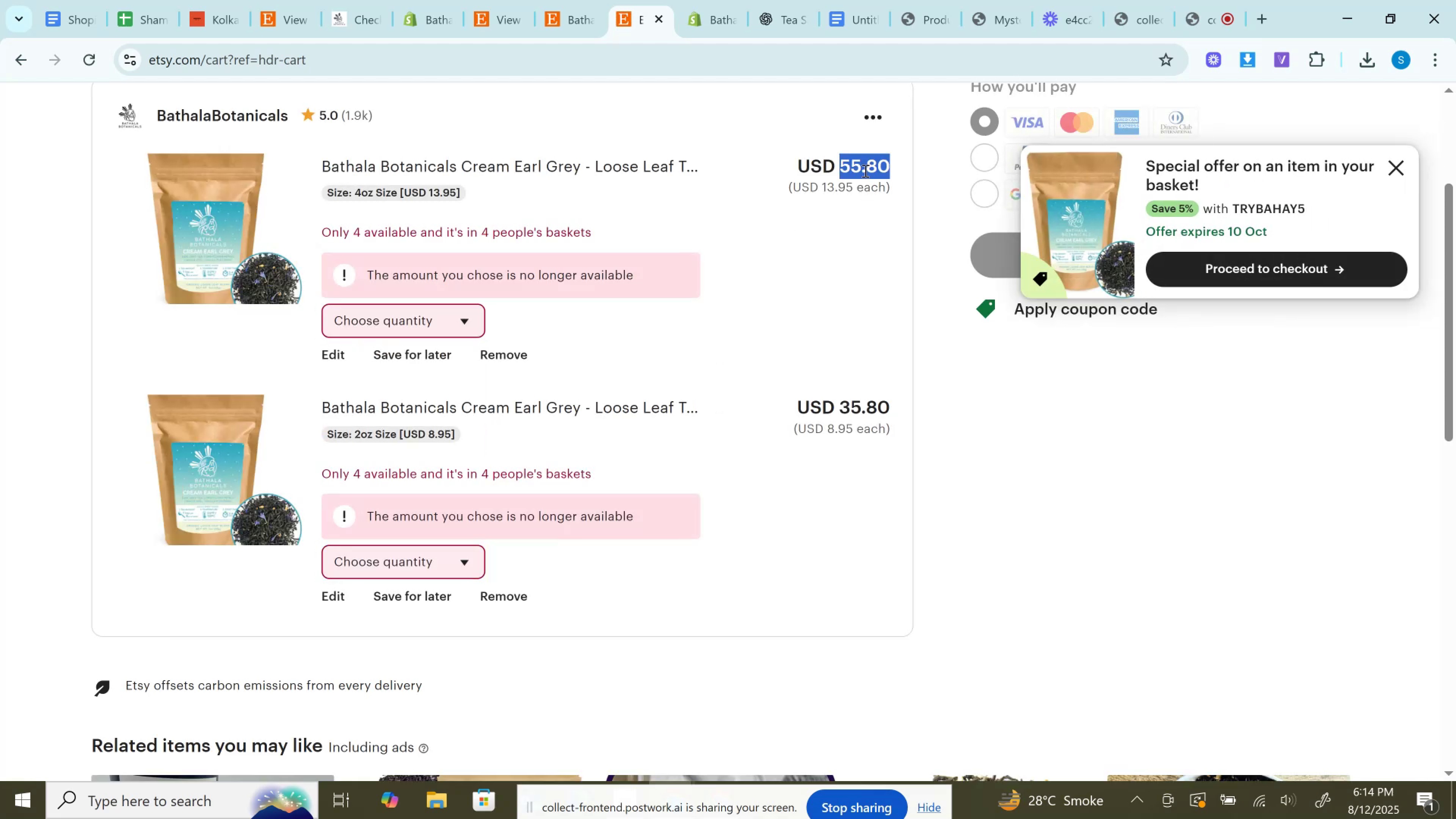 
double_click([864, 171])
 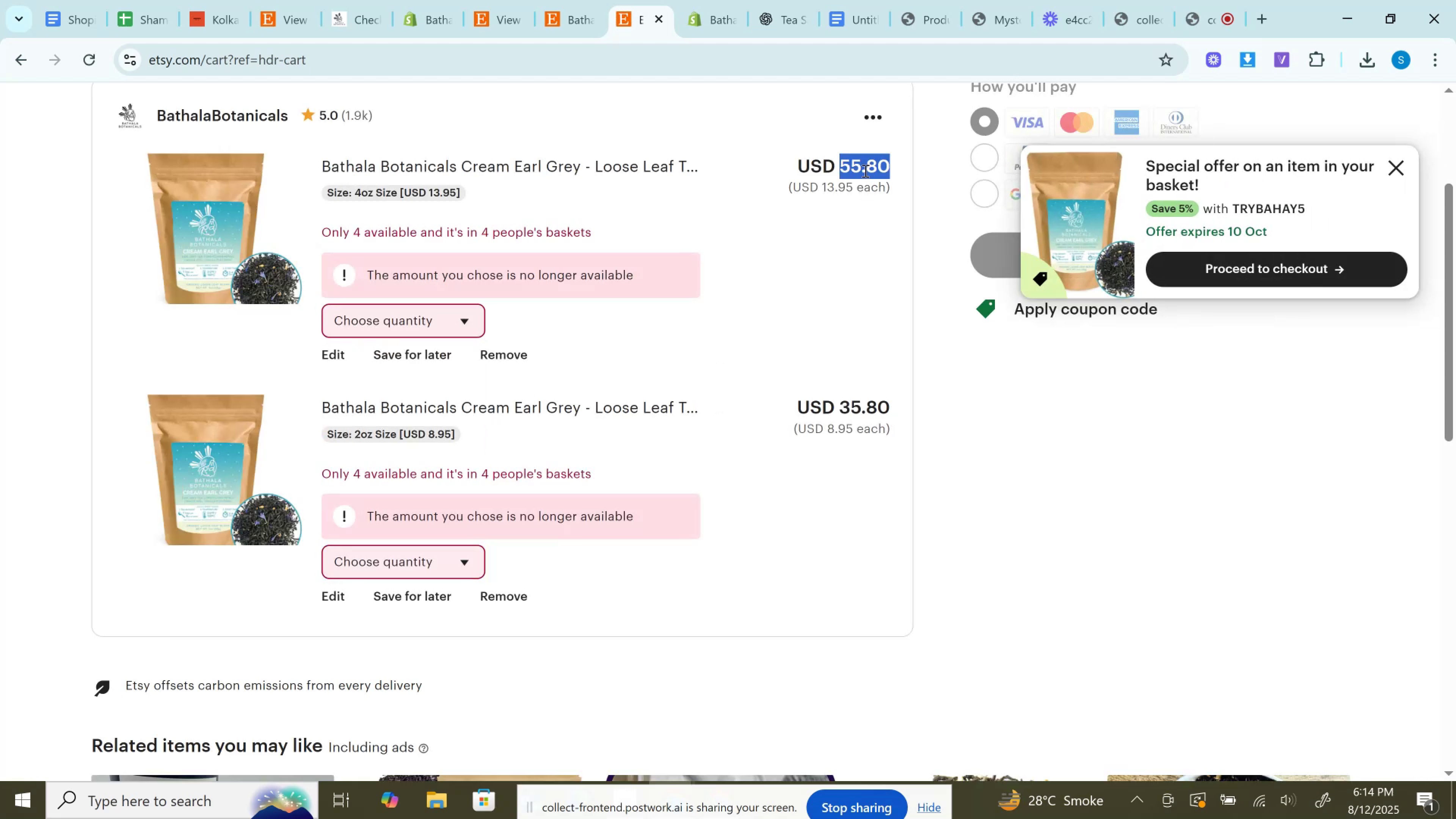 
key(Control+C)
 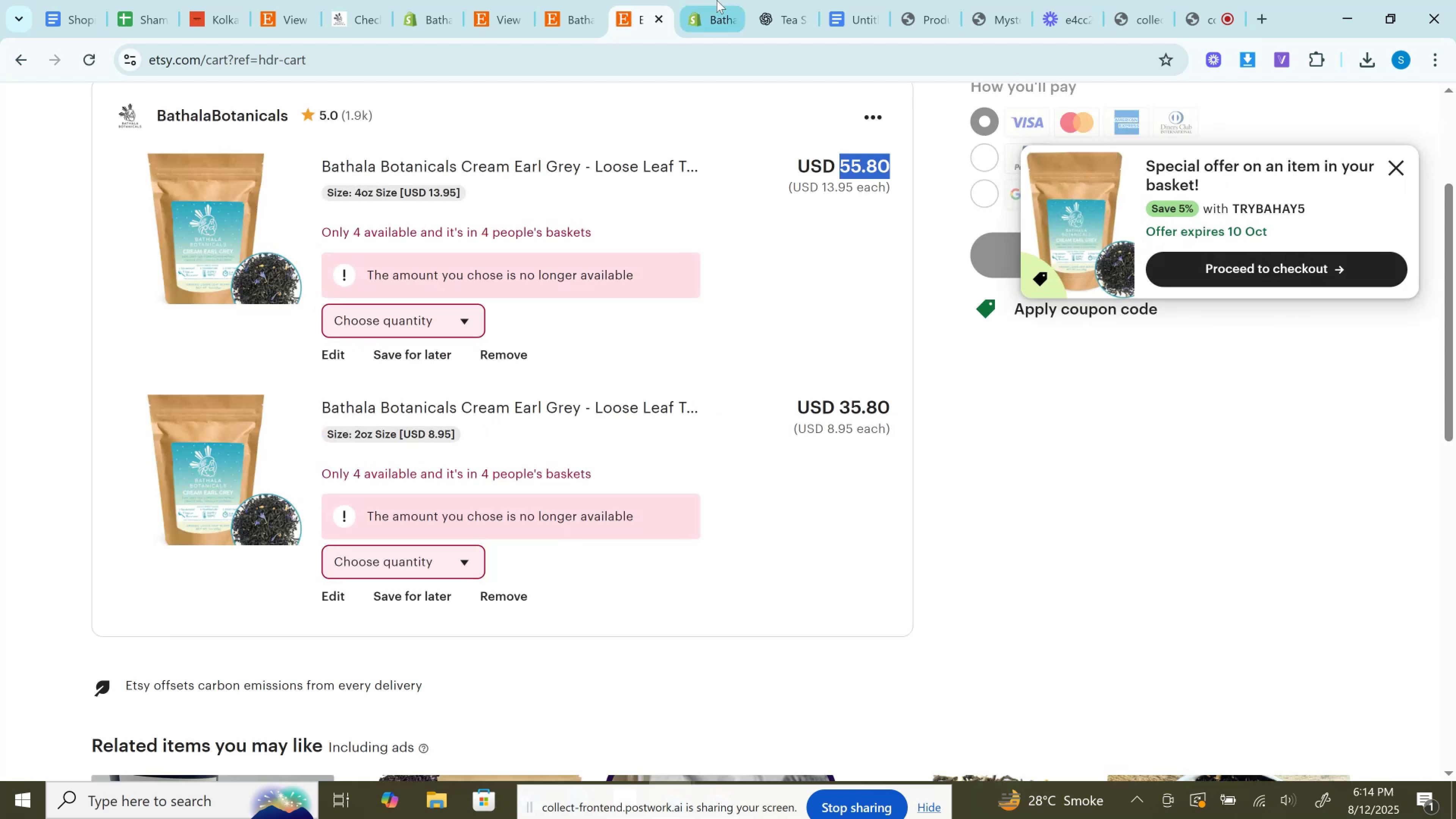 
left_click([717, 0])
 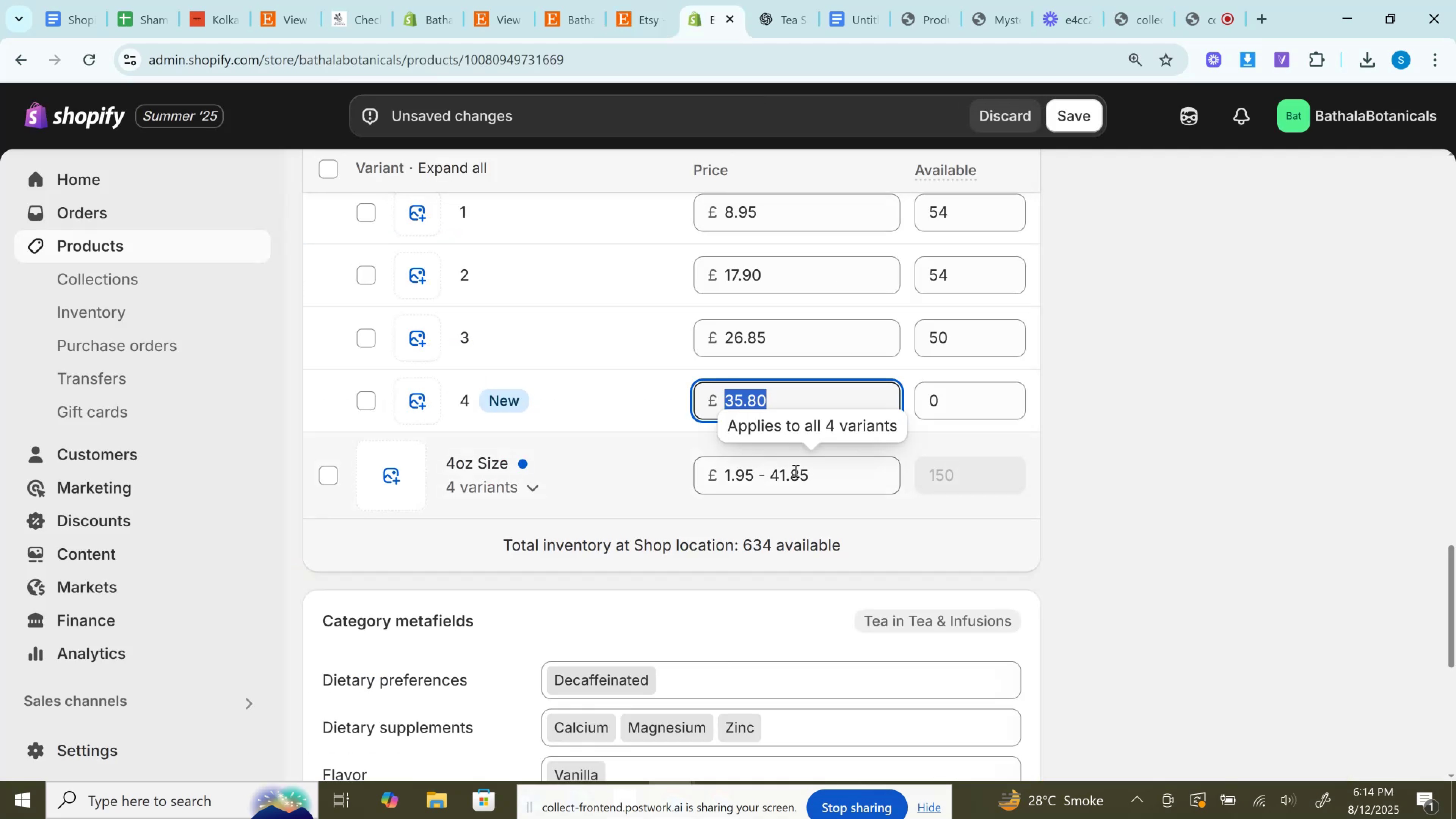 
left_click([795, 471])
 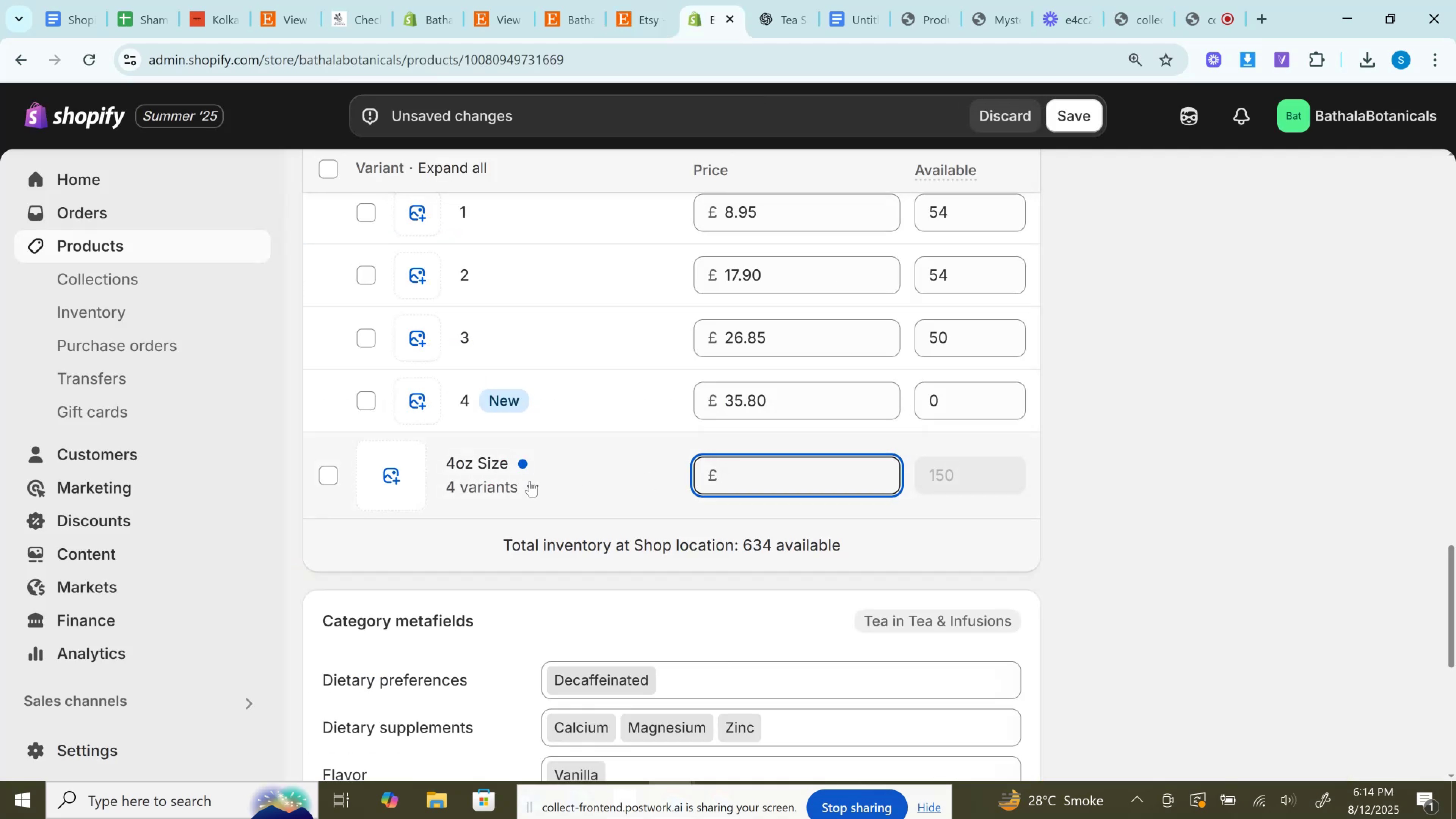 
left_click([533, 485])
 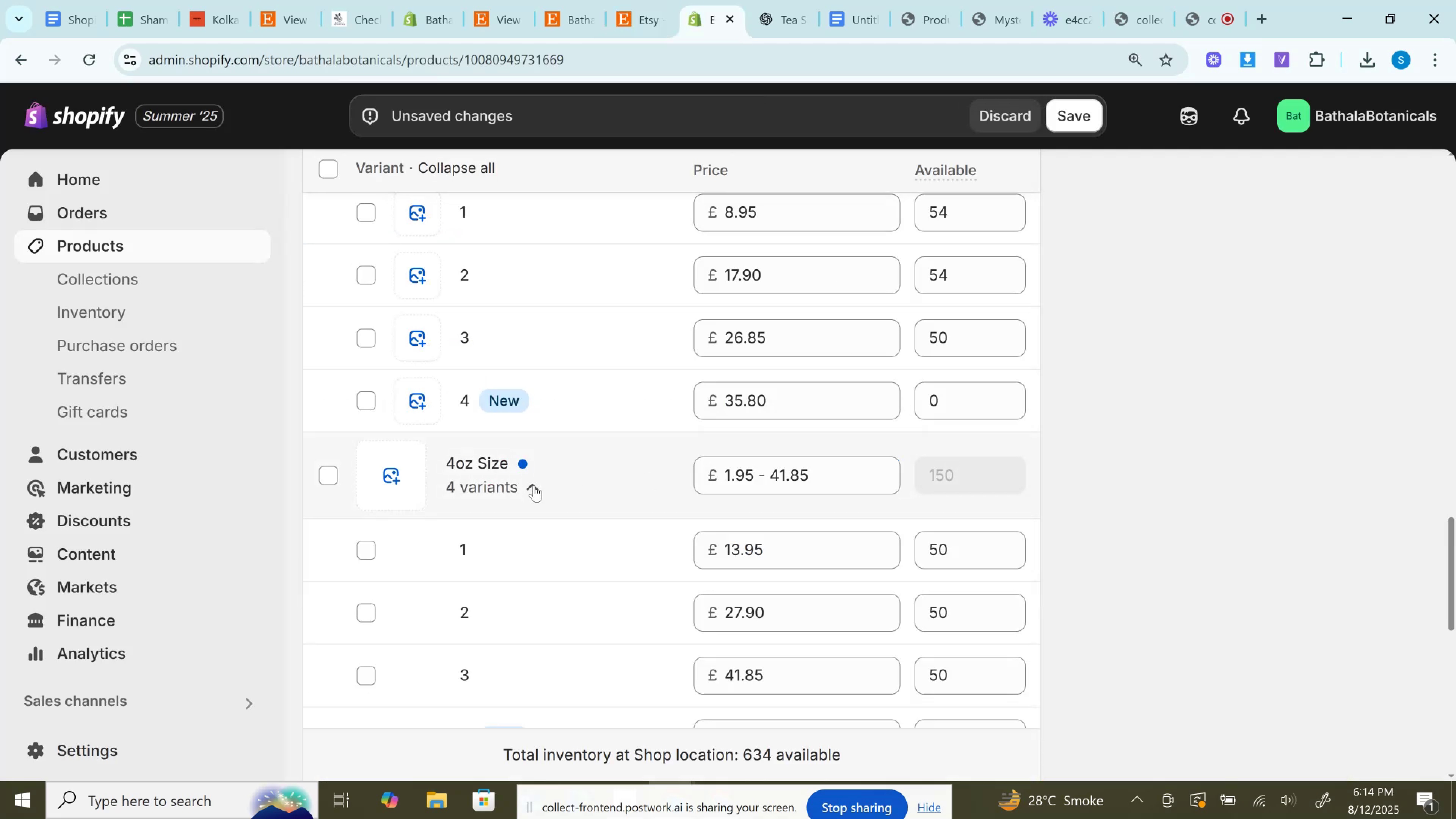 
scroll: coordinate [534, 485], scroll_direction: down, amount: 3.0
 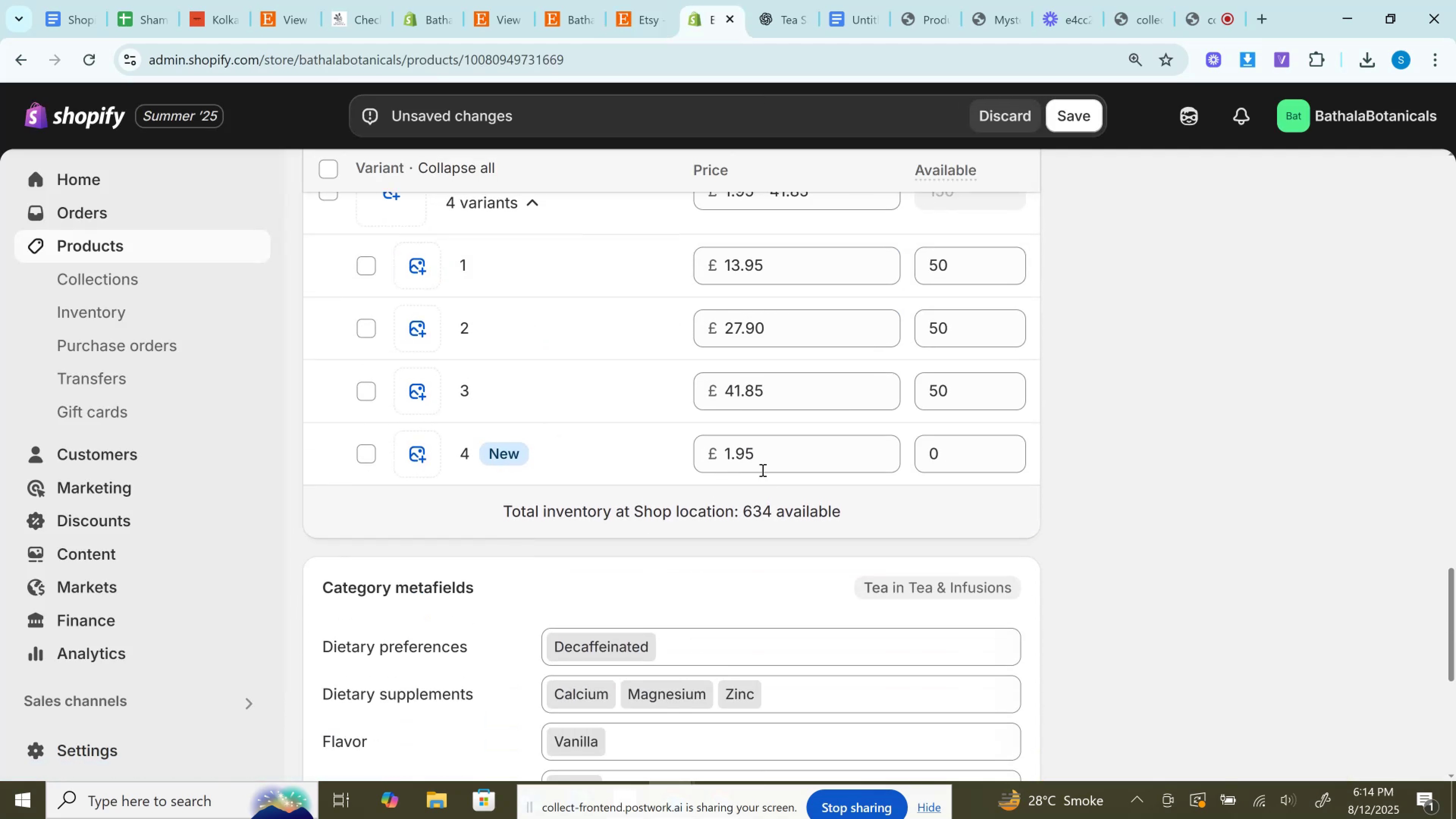 
left_click([764, 451])
 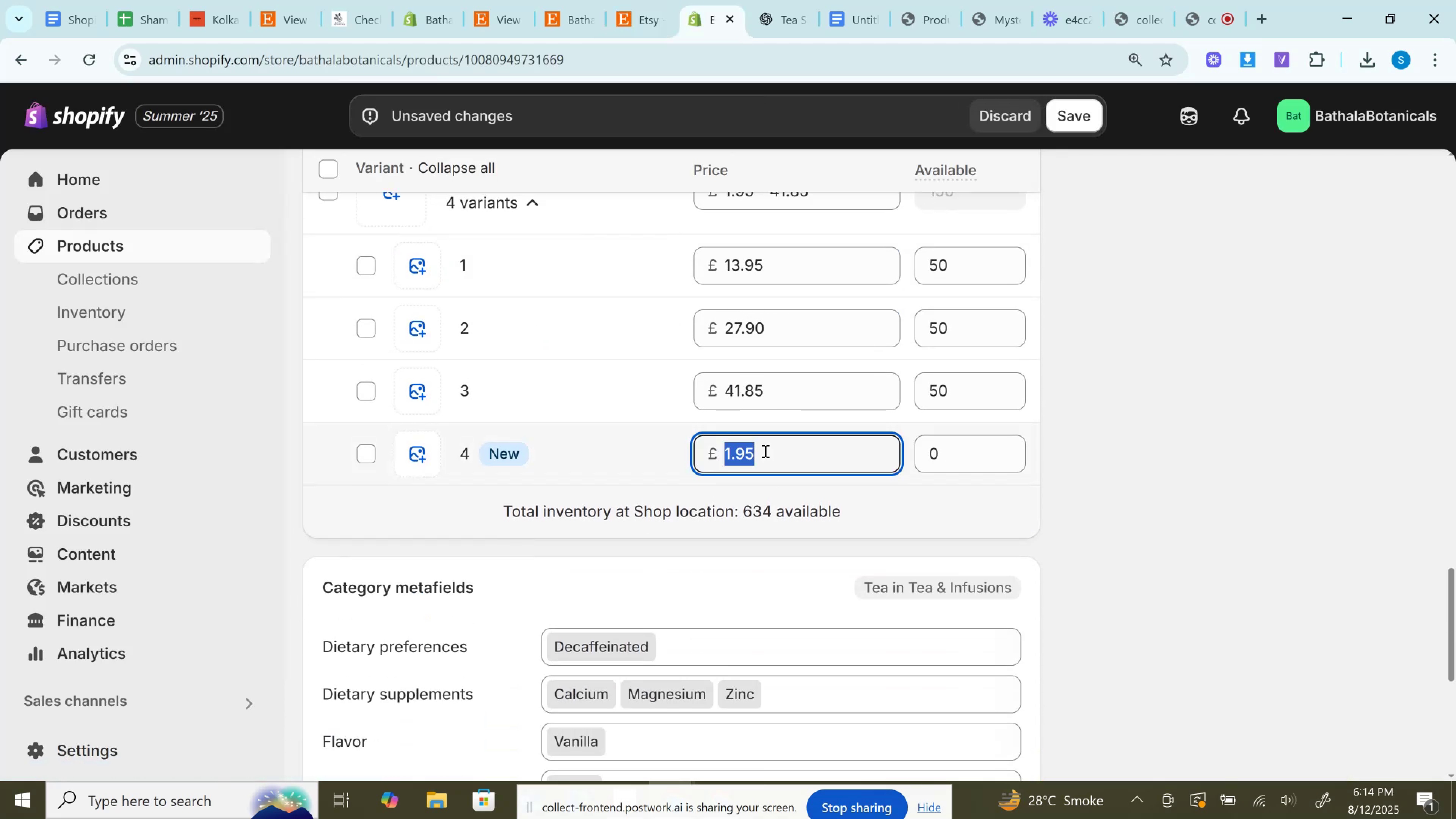 
key(Control+V)
 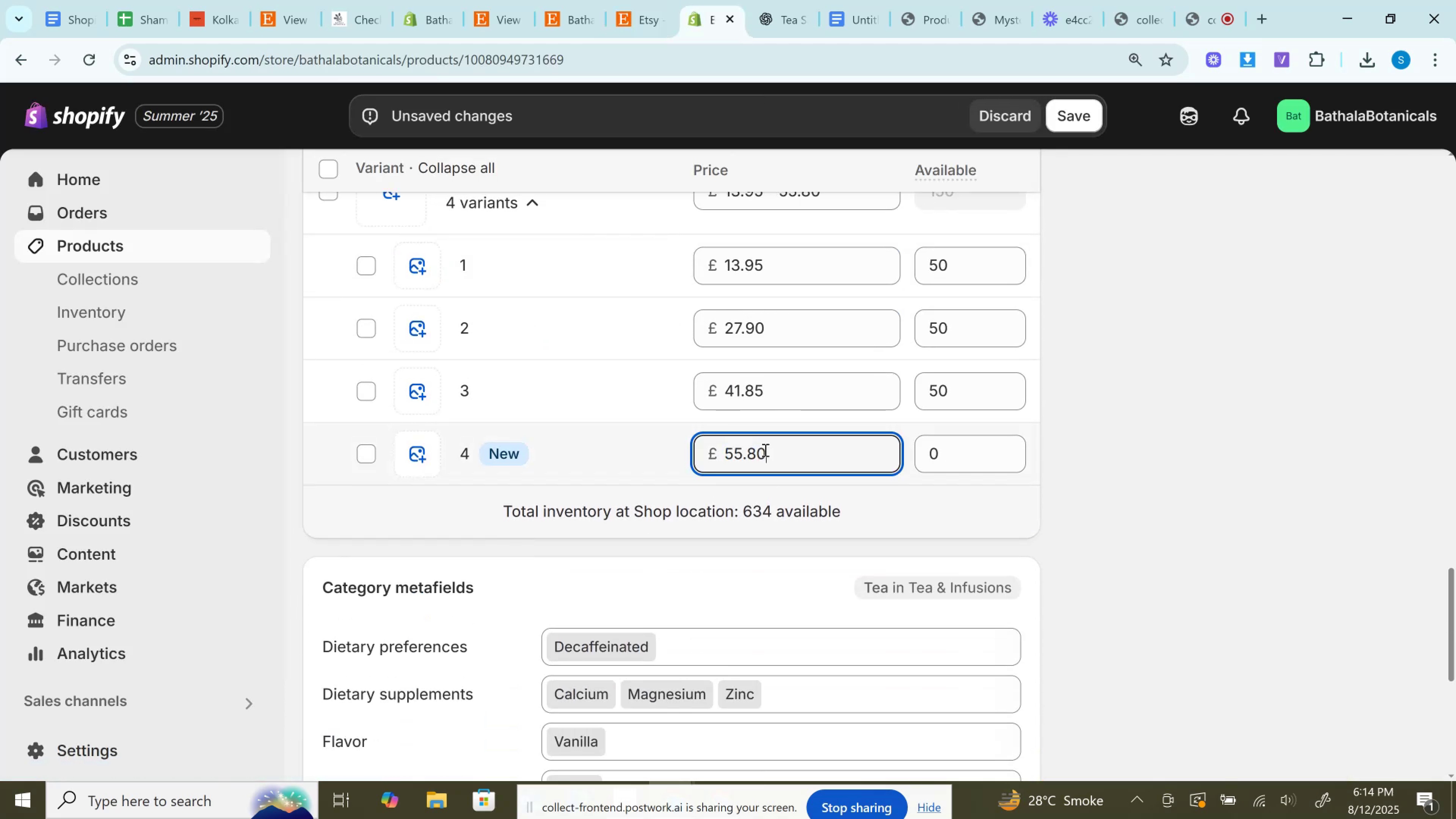 
scroll: coordinate [764, 450], scroll_direction: down, amount: 5.0
 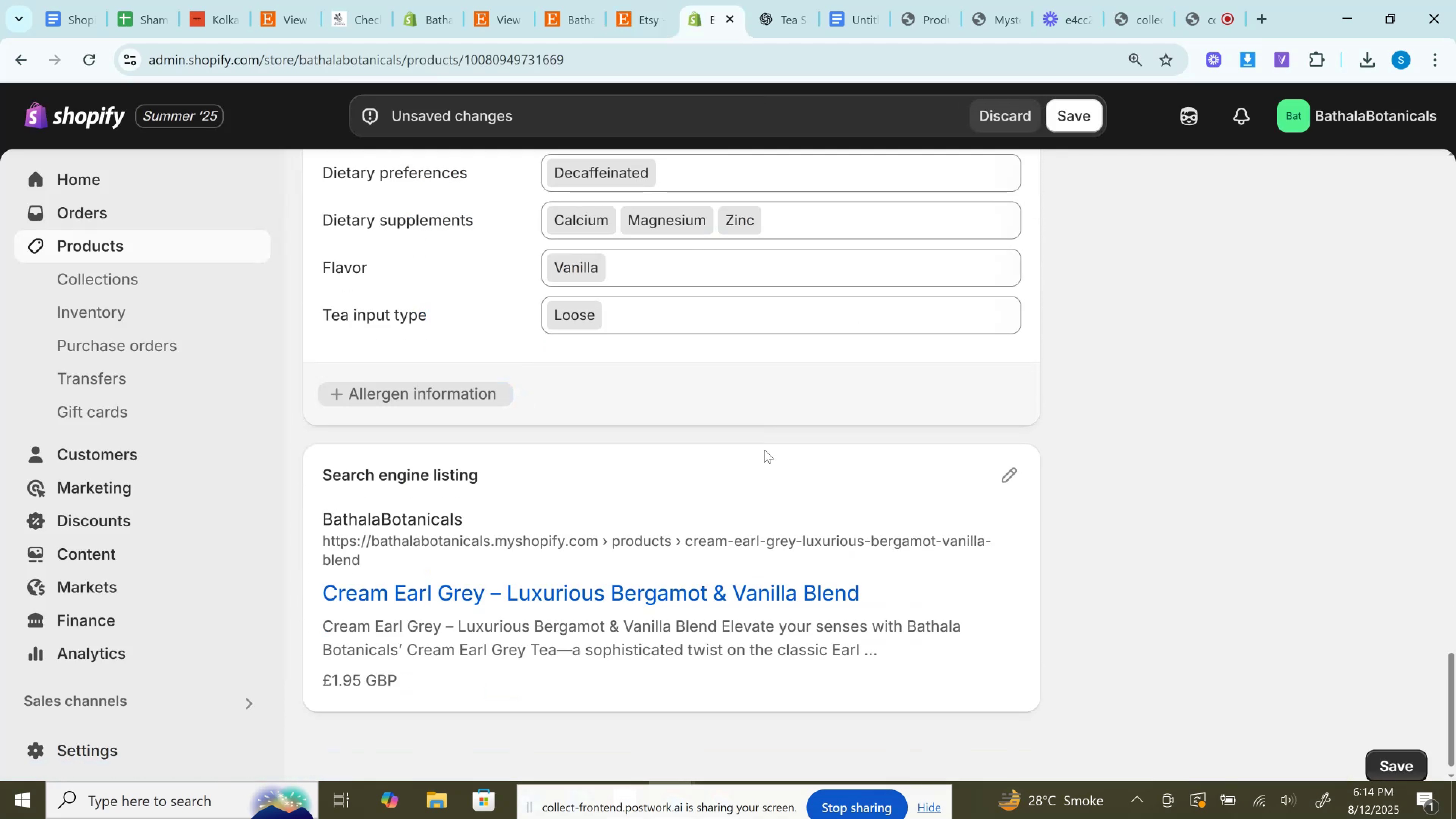 
scroll: coordinate [764, 450], scroll_direction: up, amount: 26.0
 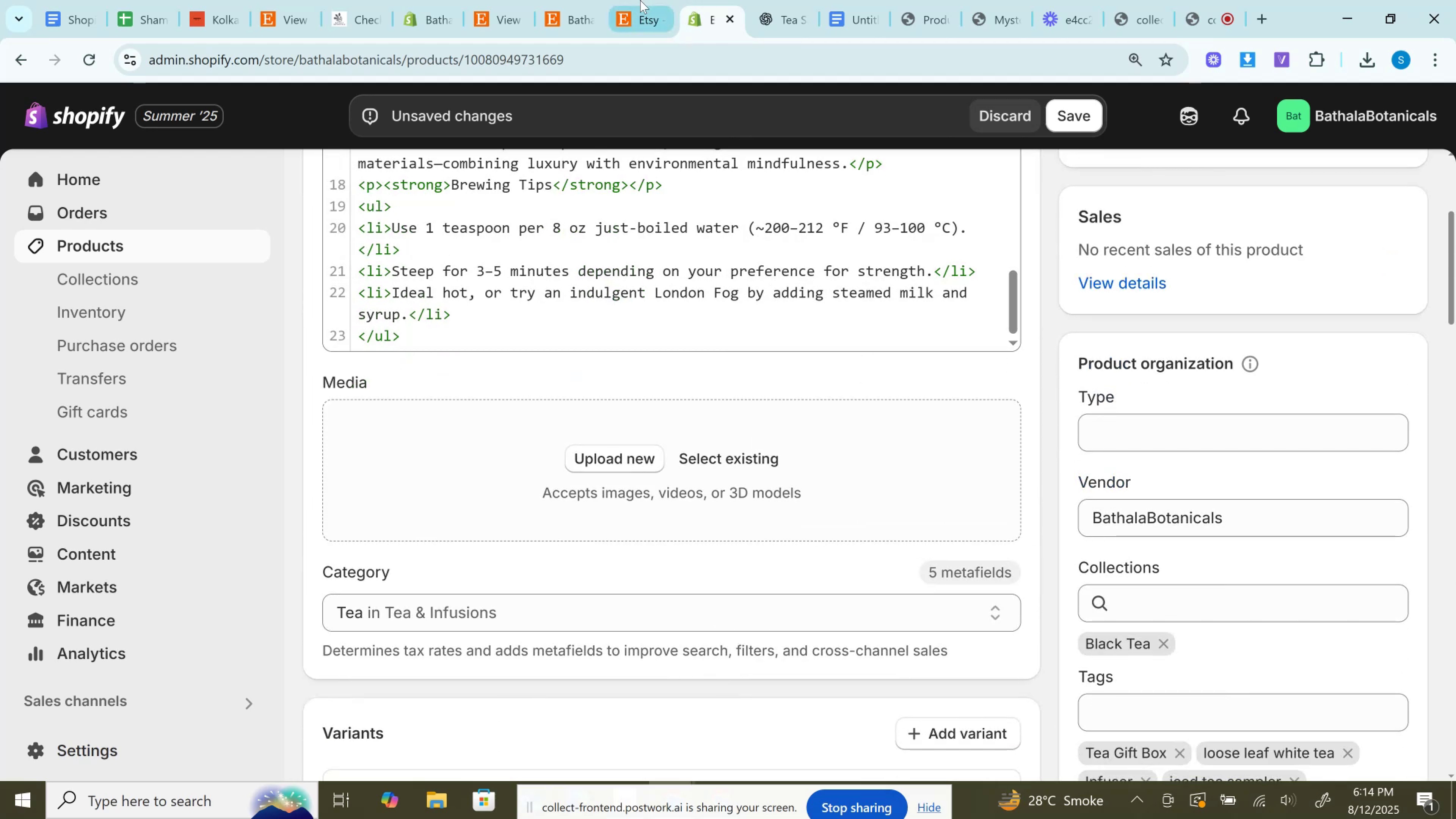 
left_click([638, 0])
 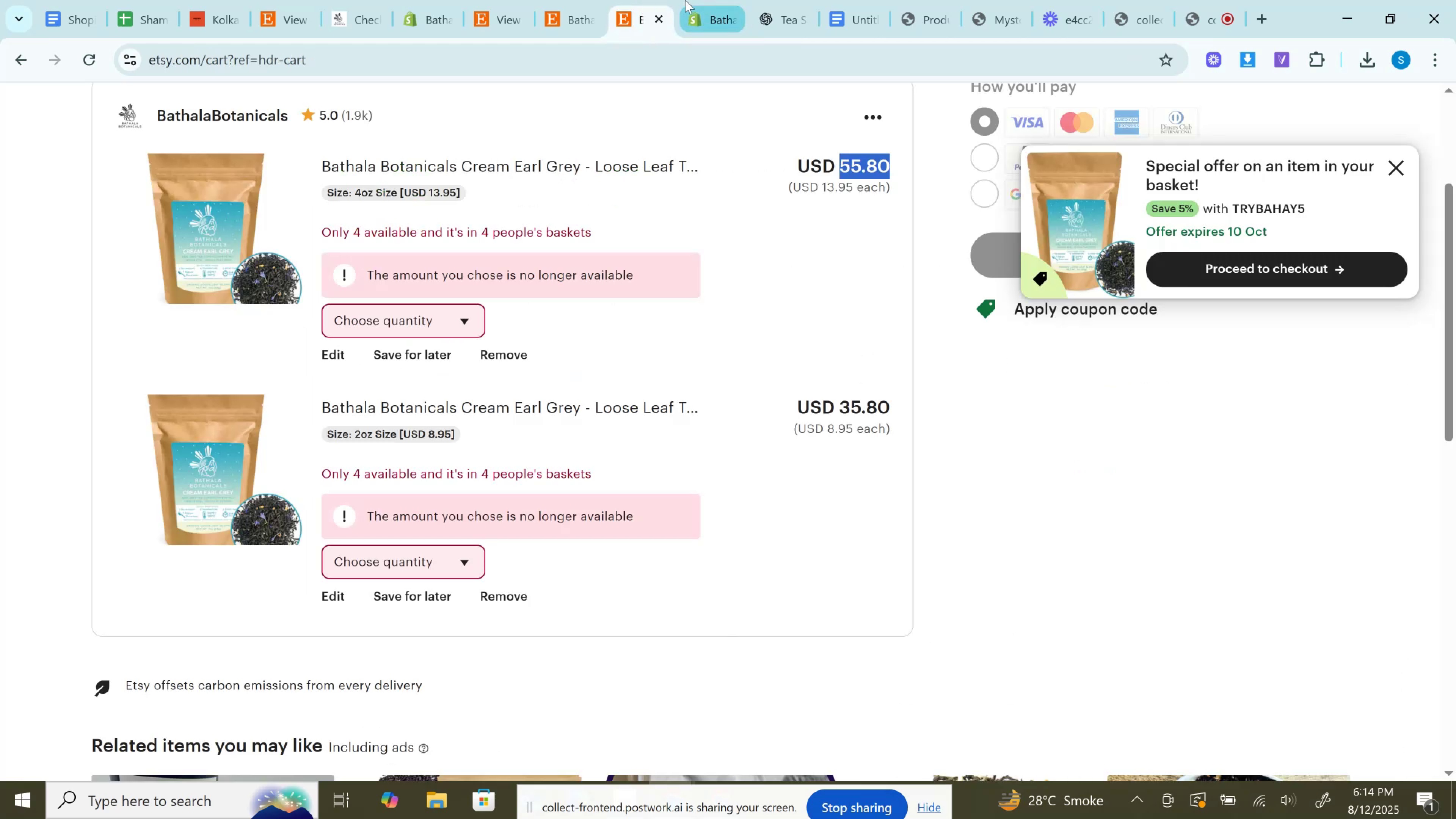 
left_click_drag(start_coordinate=[648, 0], to_coordinate=[797, 0])
 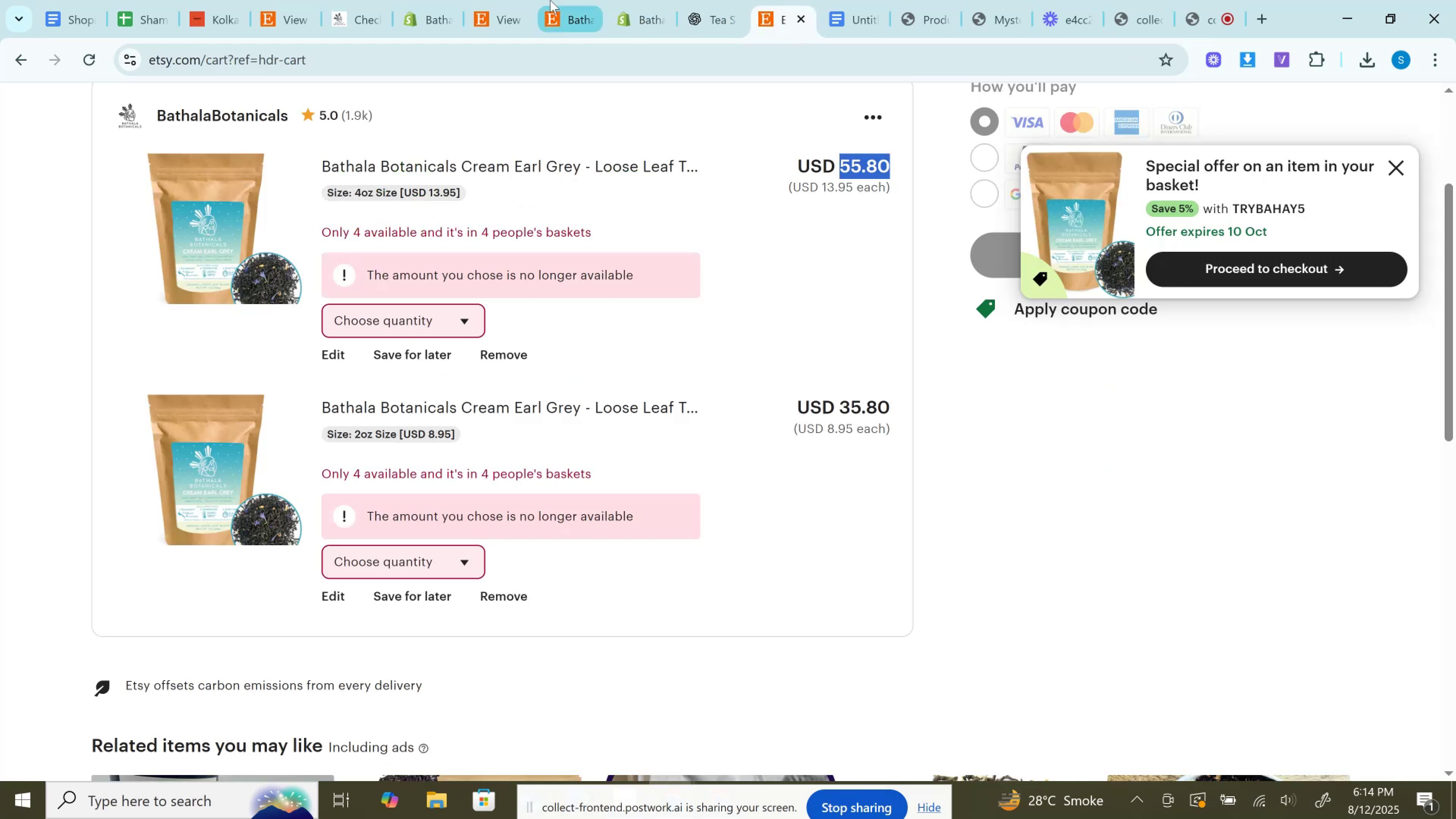 
left_click([551, 0])
 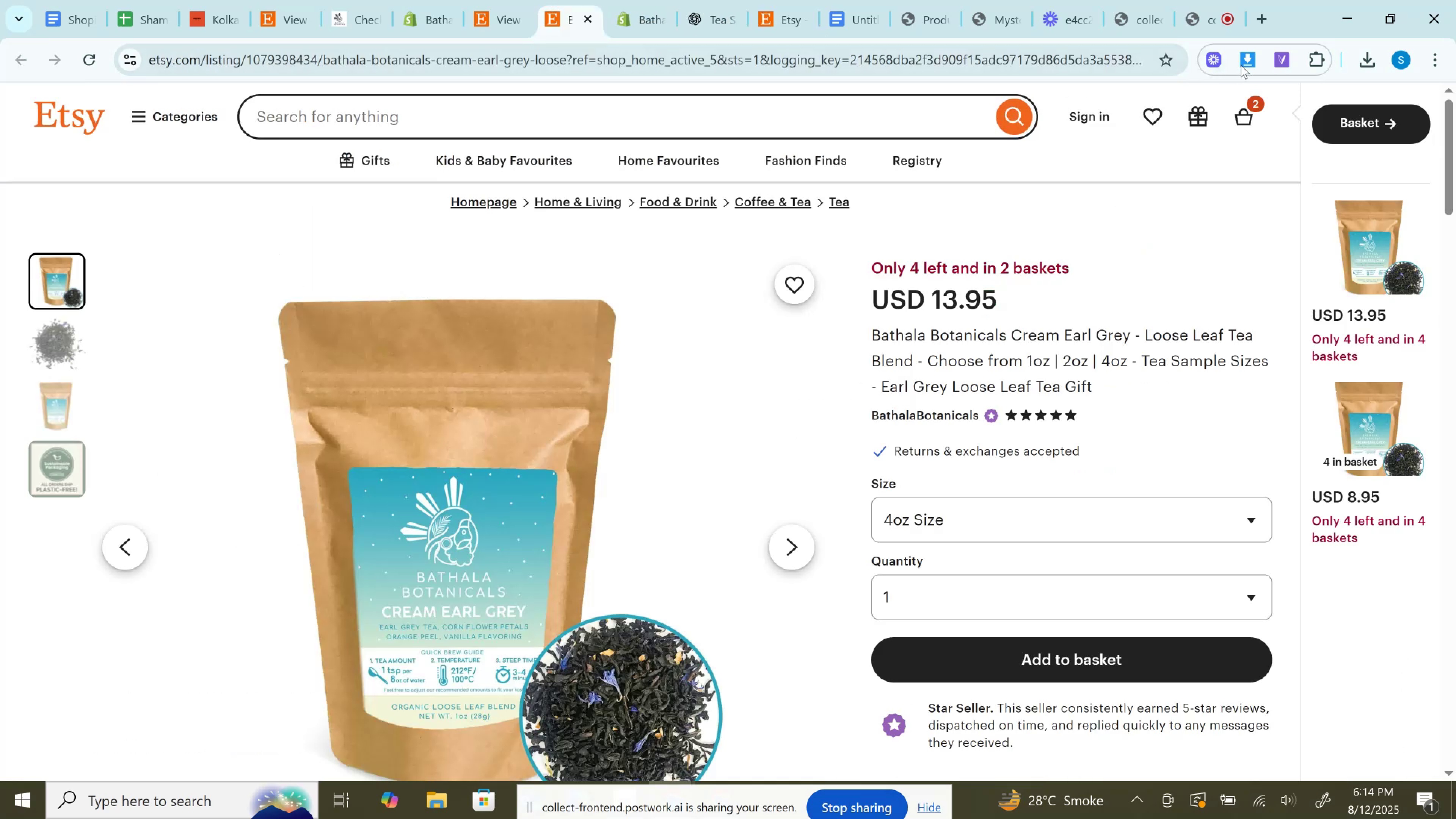 
left_click([1250, 50])
 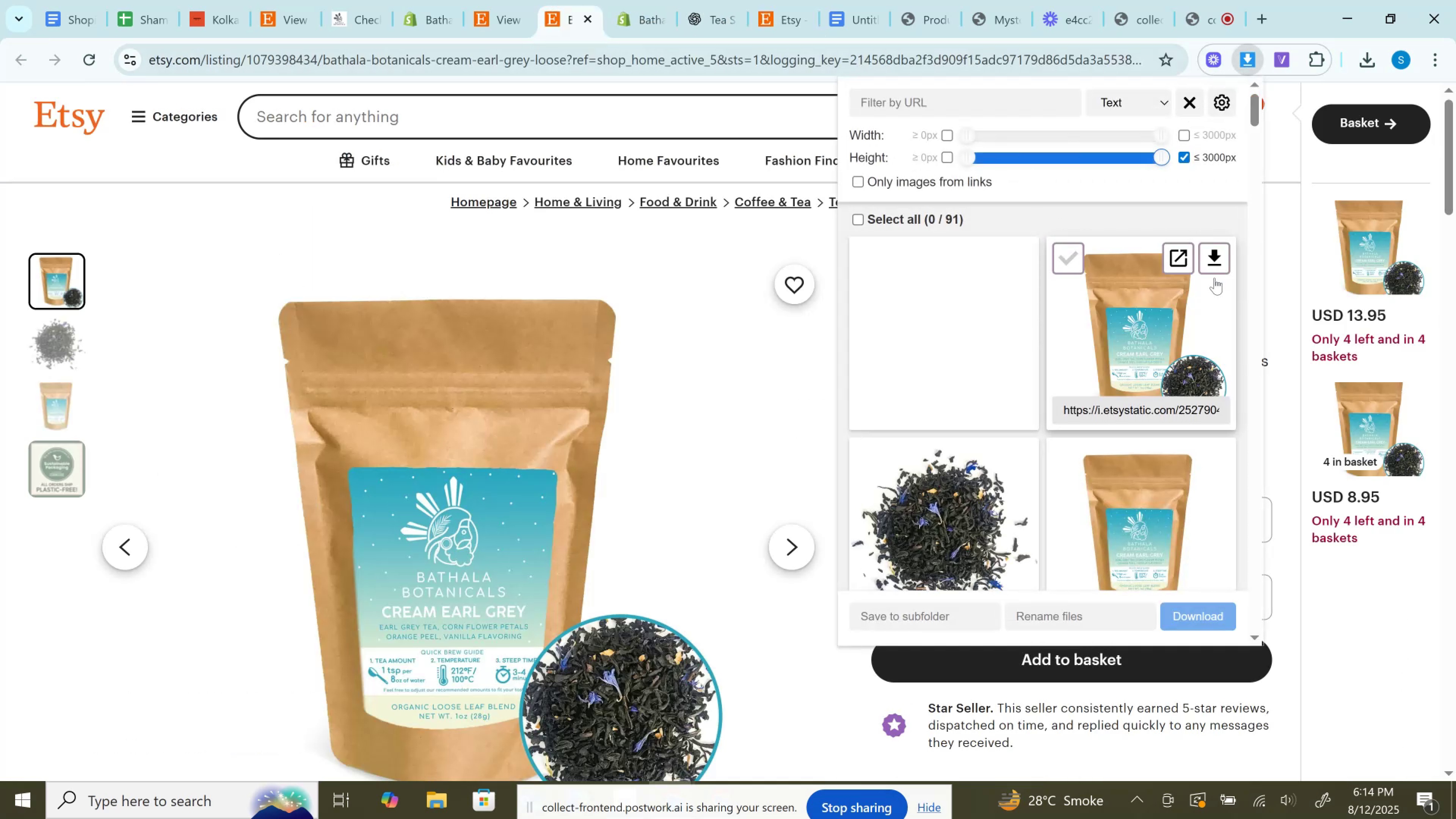 
left_click([1213, 251])
 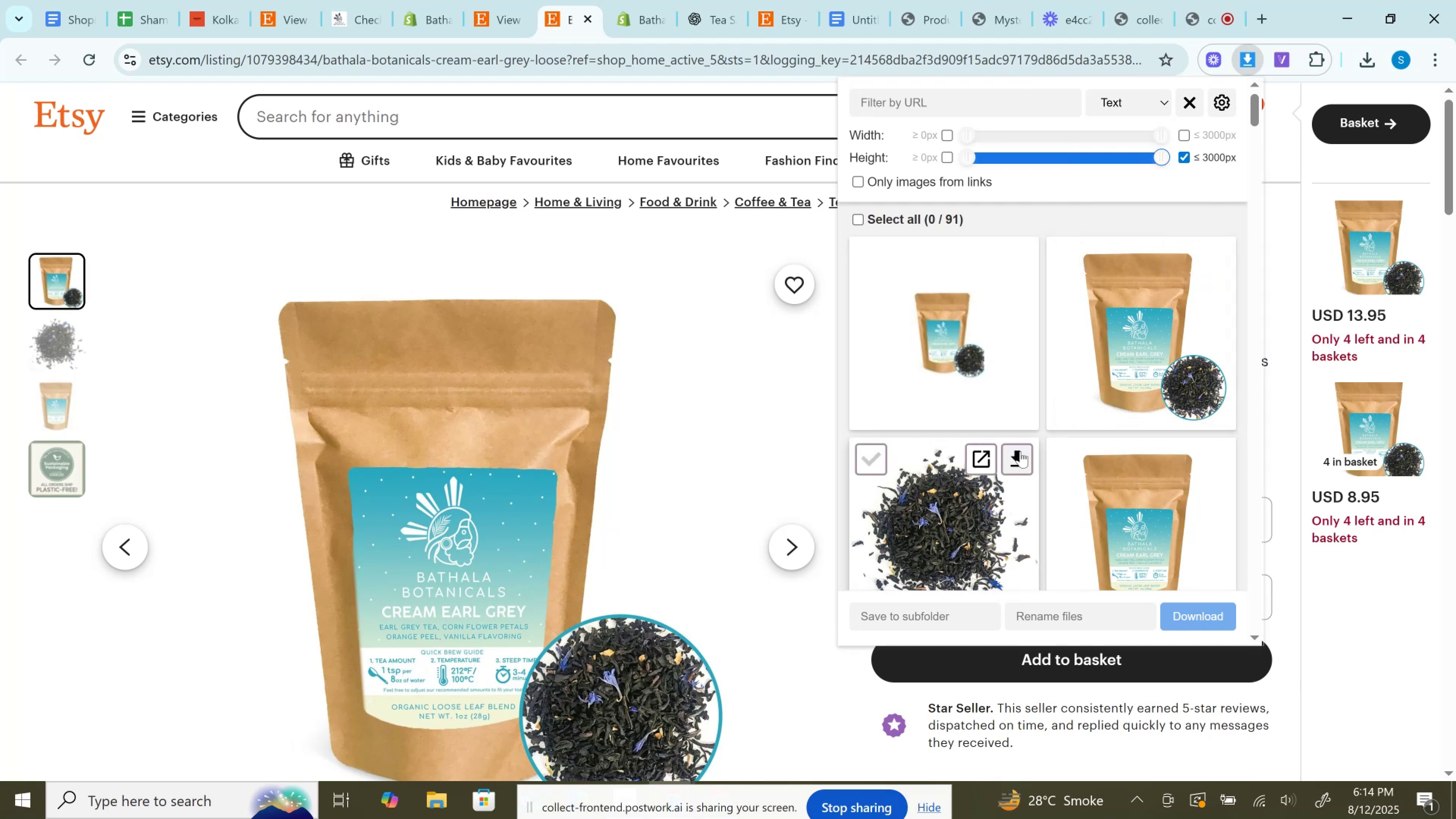 
left_click([1020, 451])
 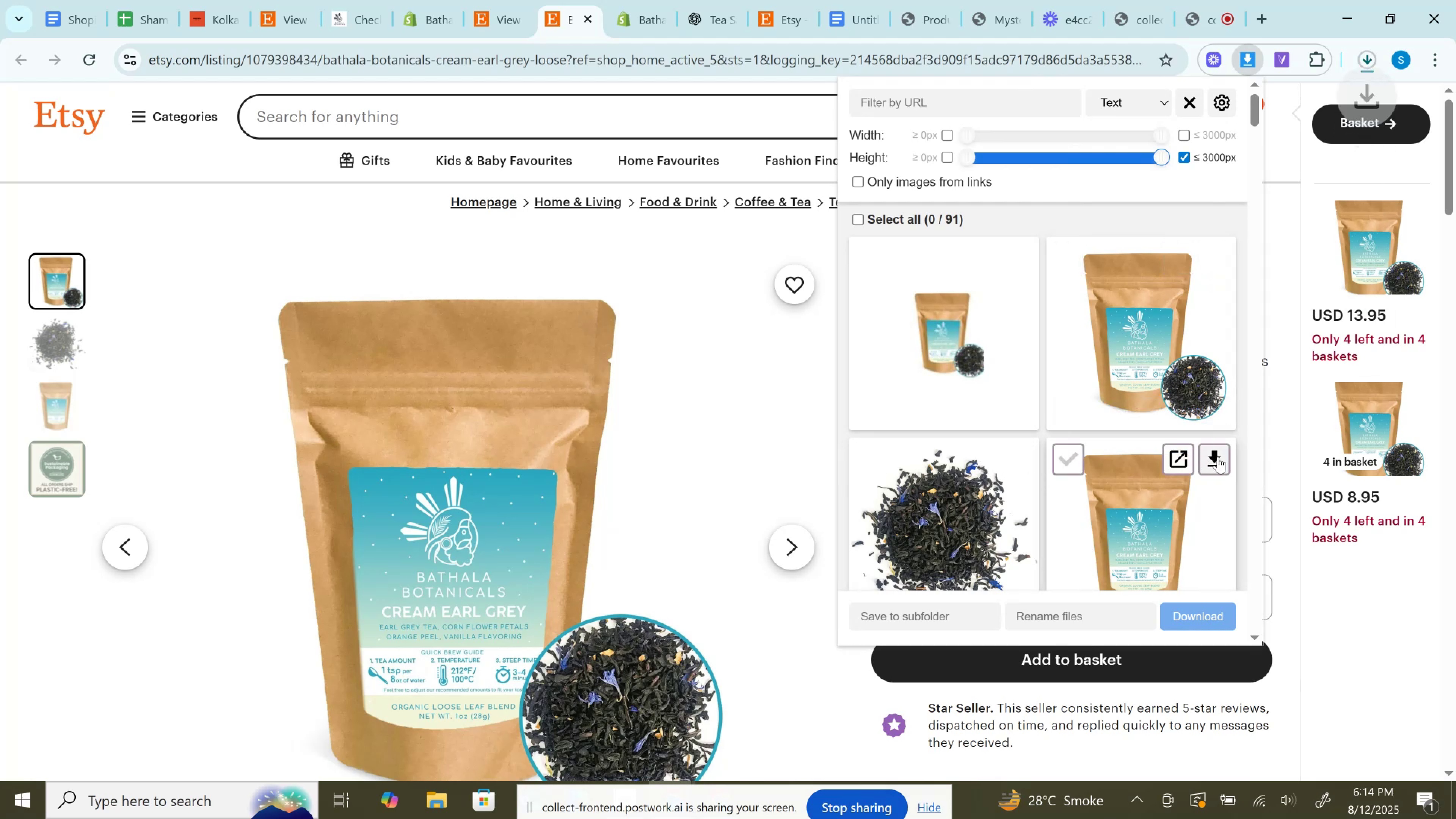 
left_click([1218, 457])
 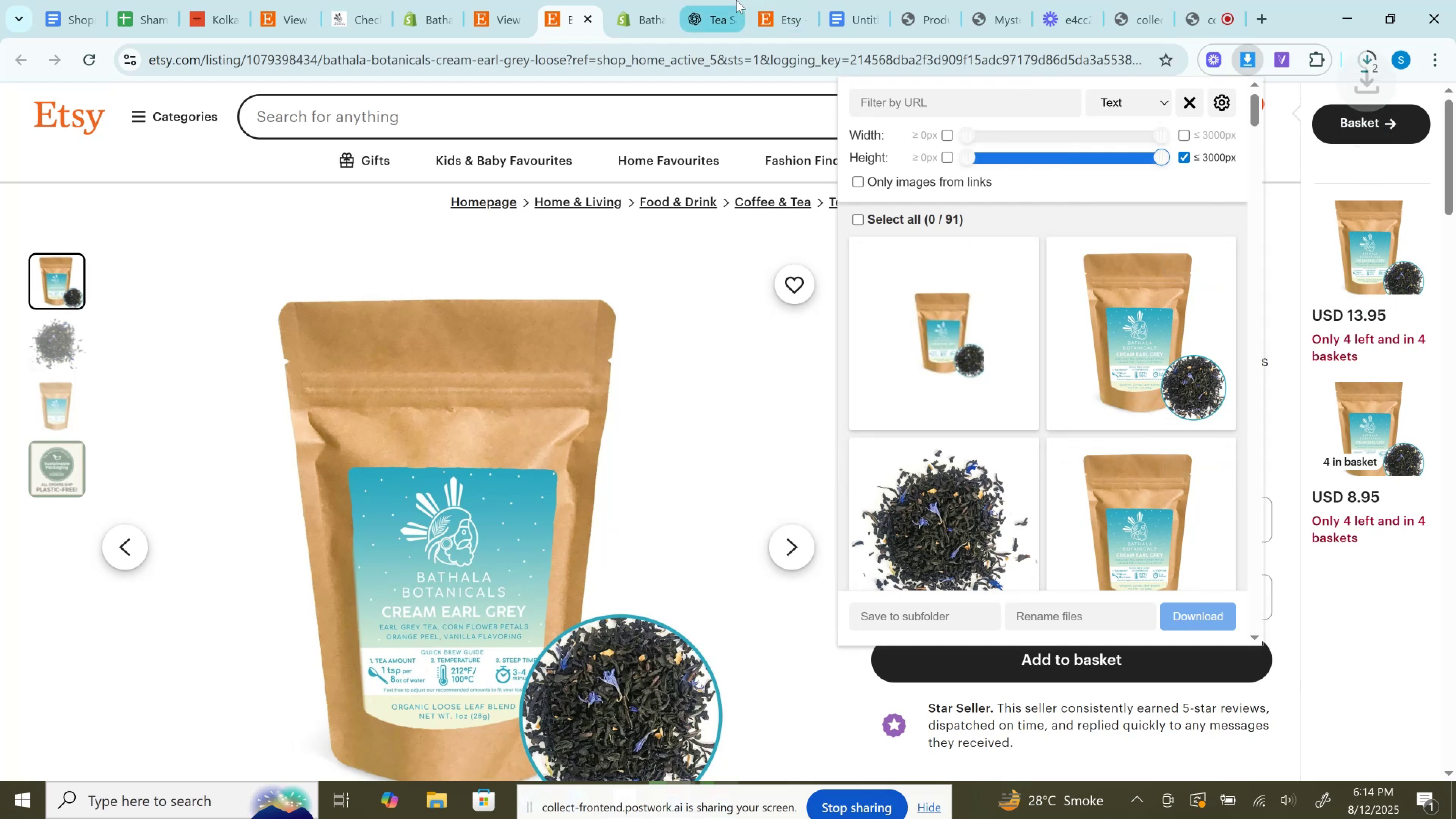 
left_click([660, 0])
 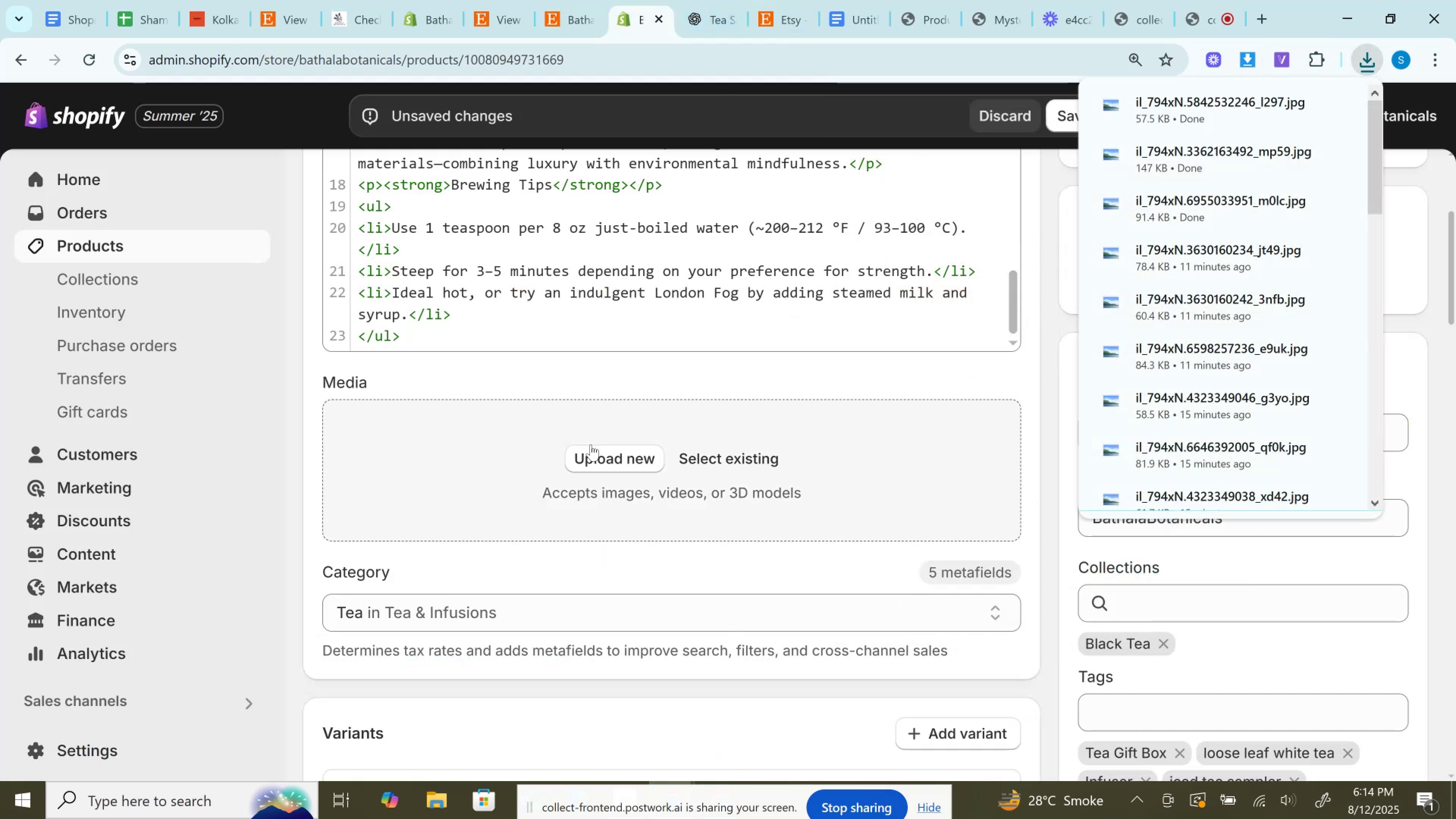 
left_click([595, 456])
 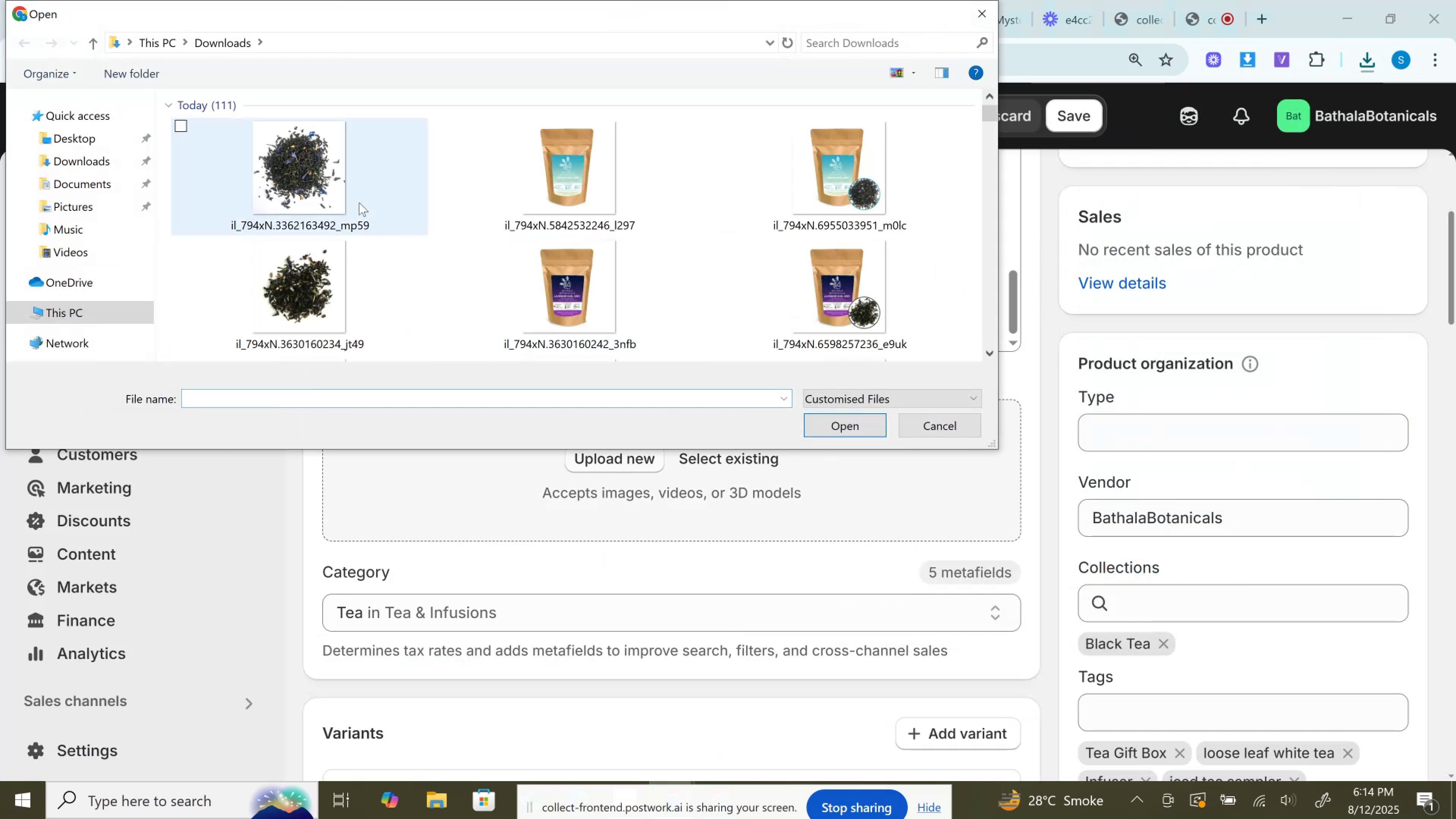 
left_click([320, 161])
 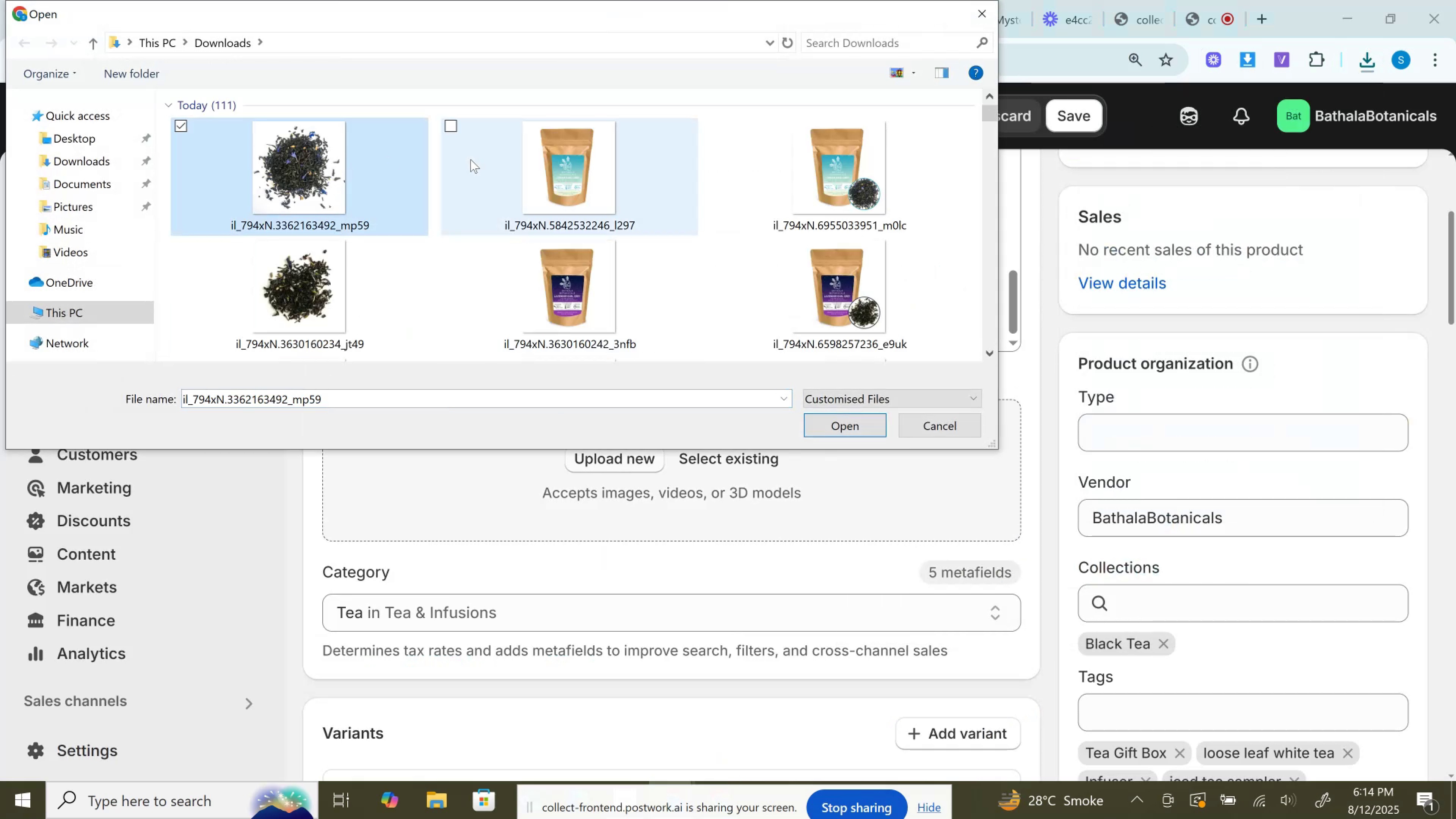 
hold_key(key=ControlLeft, duration=1.01)
left_click([526, 160])
 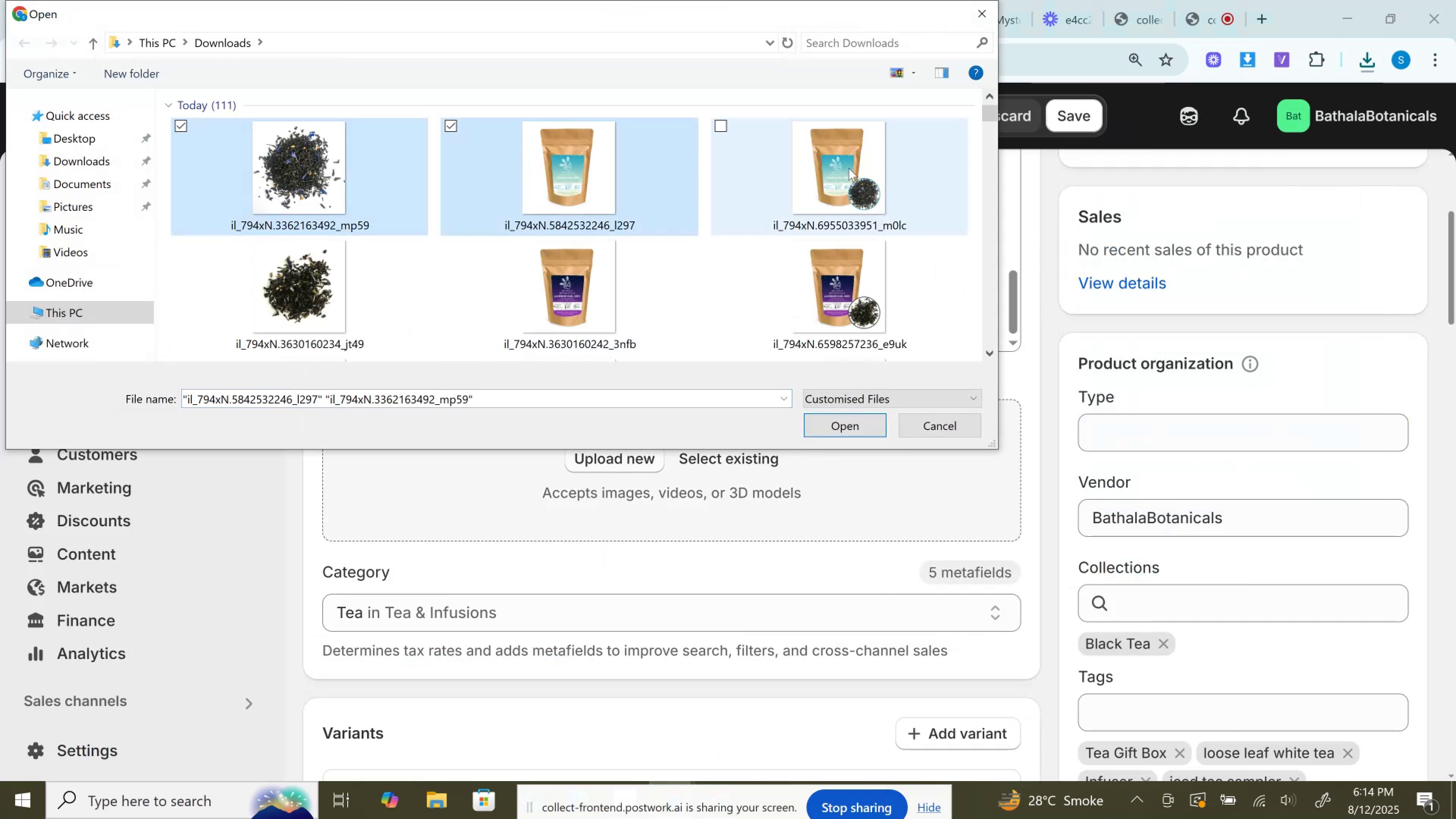 
double_click([849, 168])
 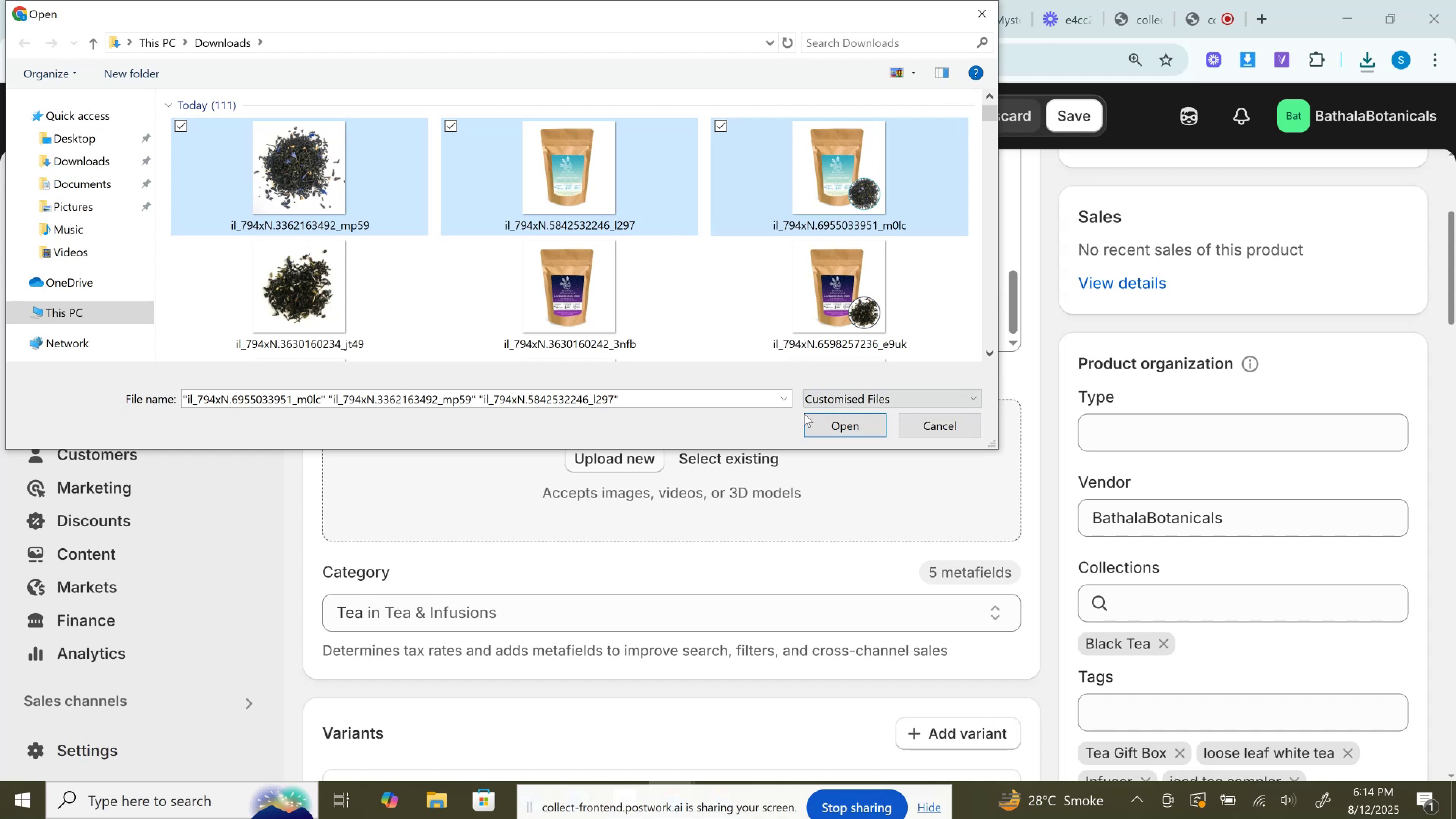 
left_click([811, 414])
 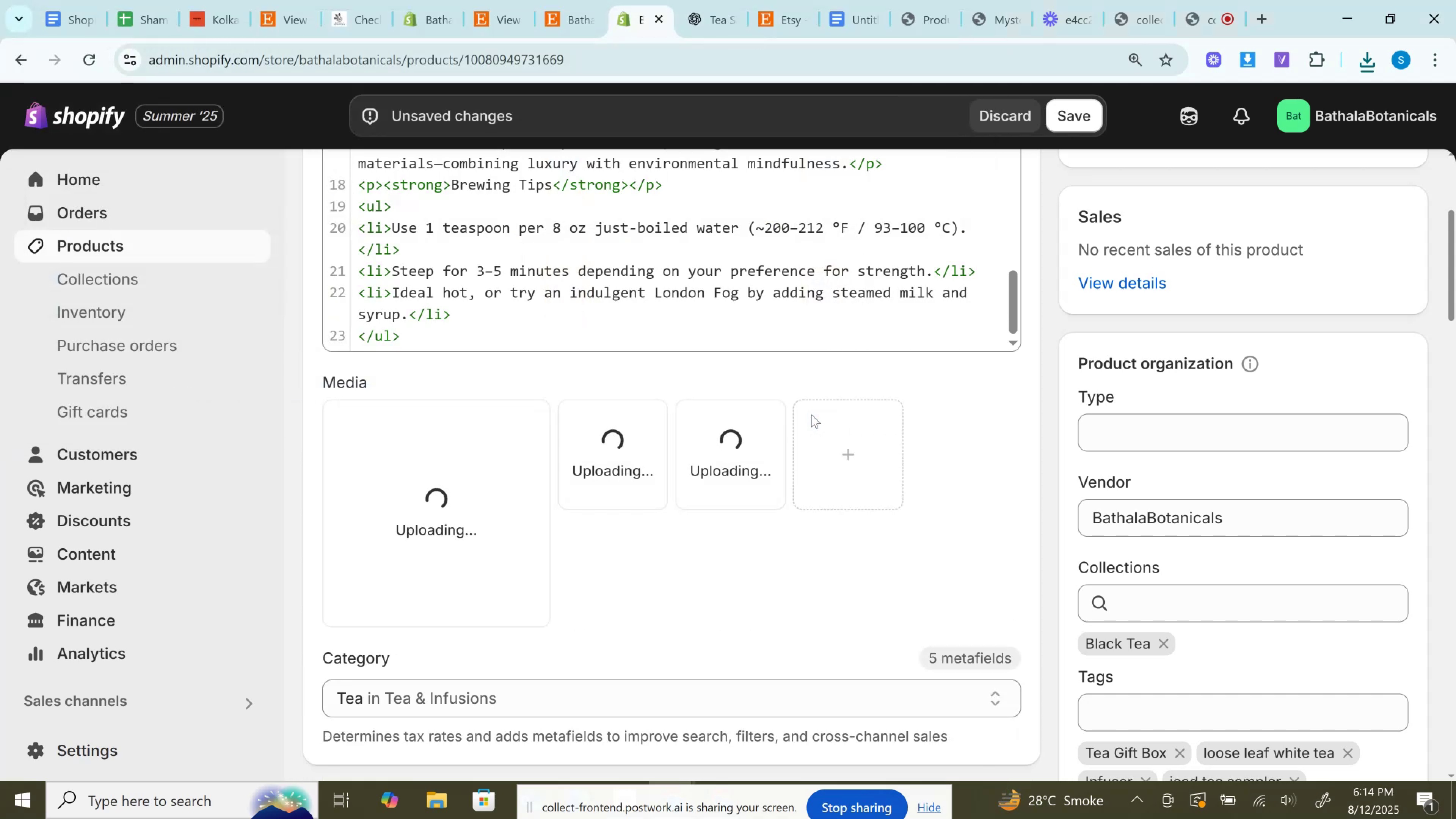 
left_click_drag(start_coordinate=[722, 464], to_coordinate=[416, 463])
 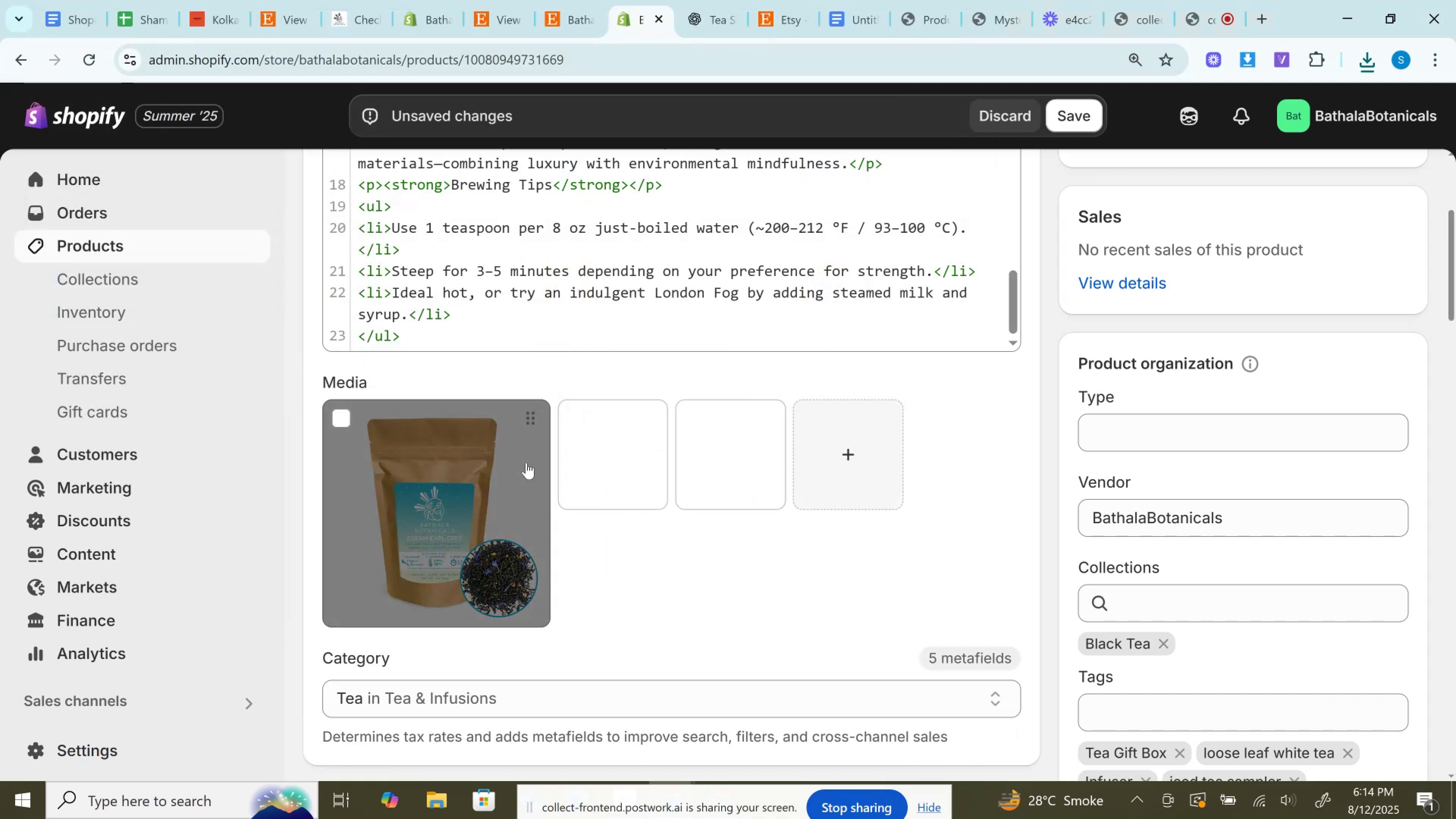 
scroll: coordinate [526, 463], scroll_direction: down, amount: 1.0
 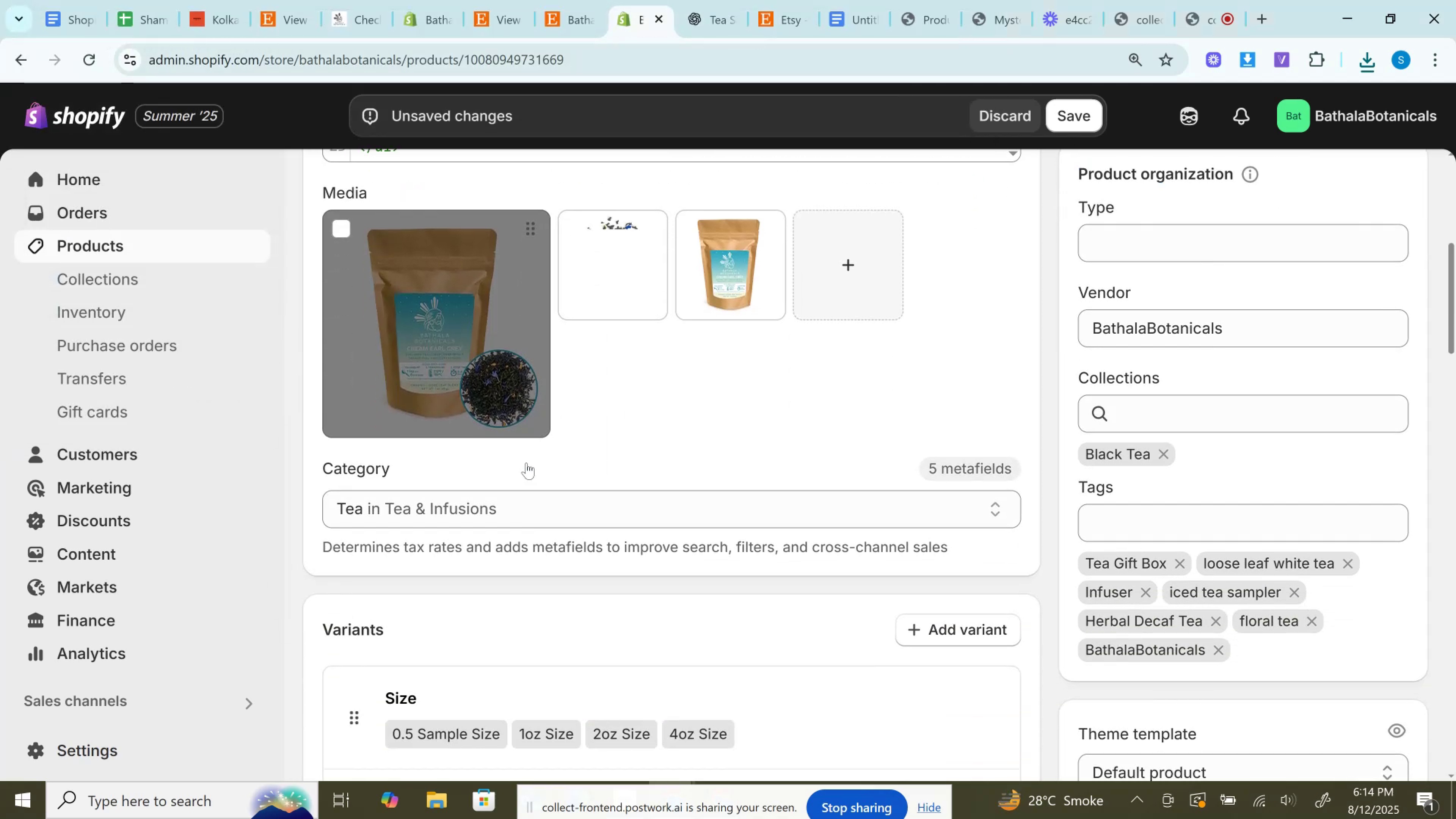 
scroll: coordinate [526, 463], scroll_direction: none, amount: 0.0
 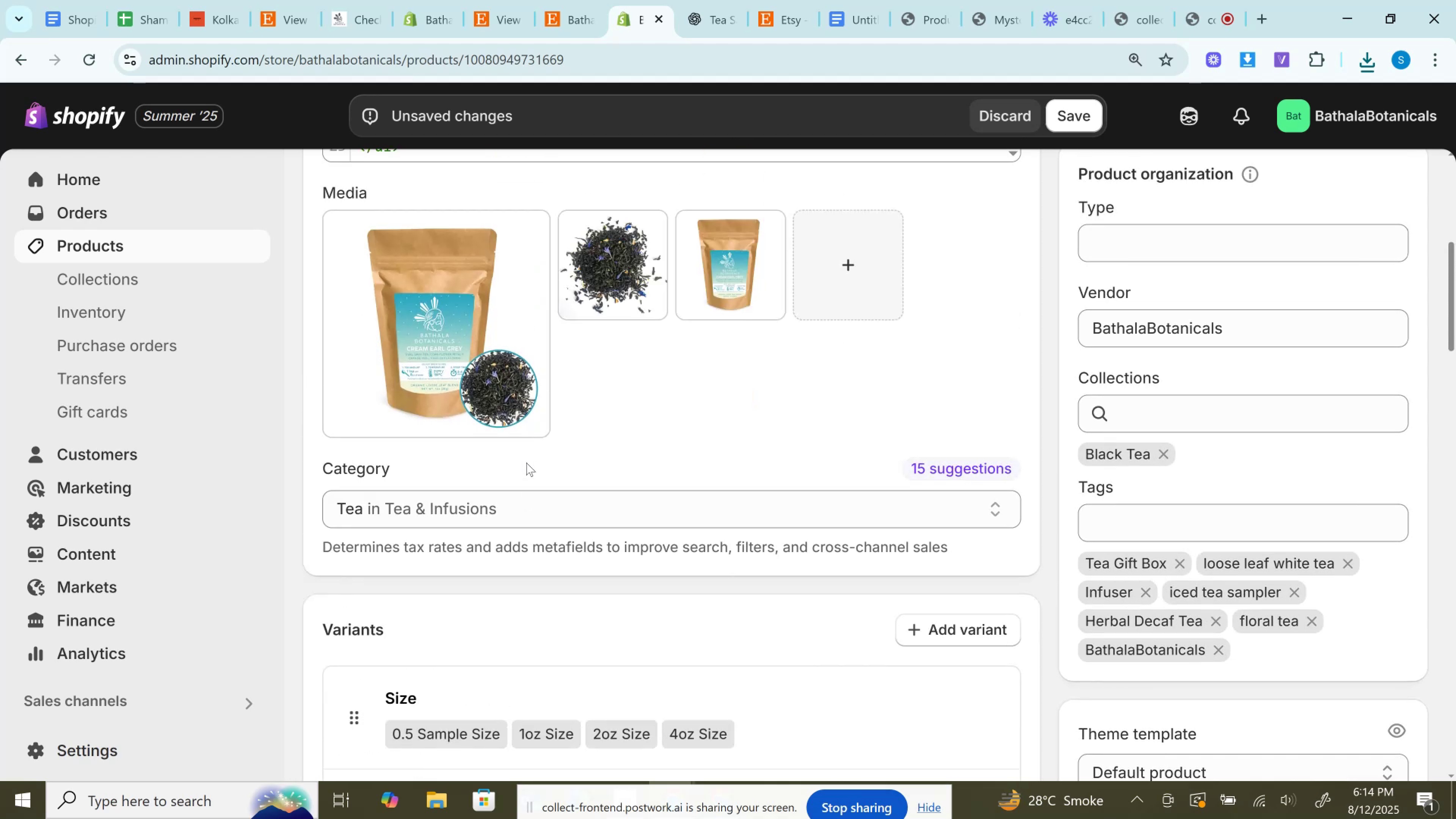 
scroll: coordinate [526, 463], scroll_direction: down, amount: 7.0
 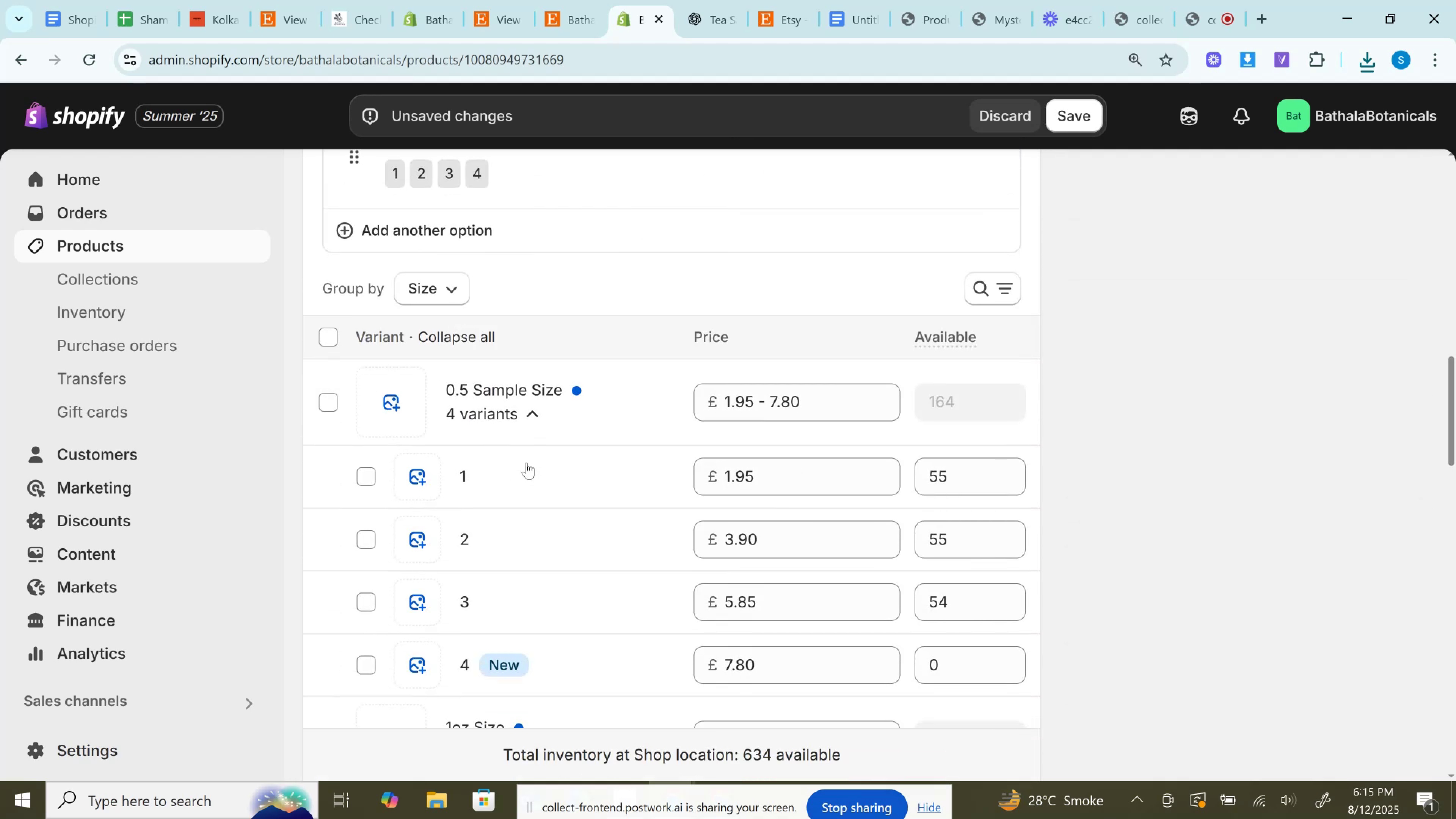 
scroll: coordinate [526, 463], scroll_direction: up, amount: 16.0
 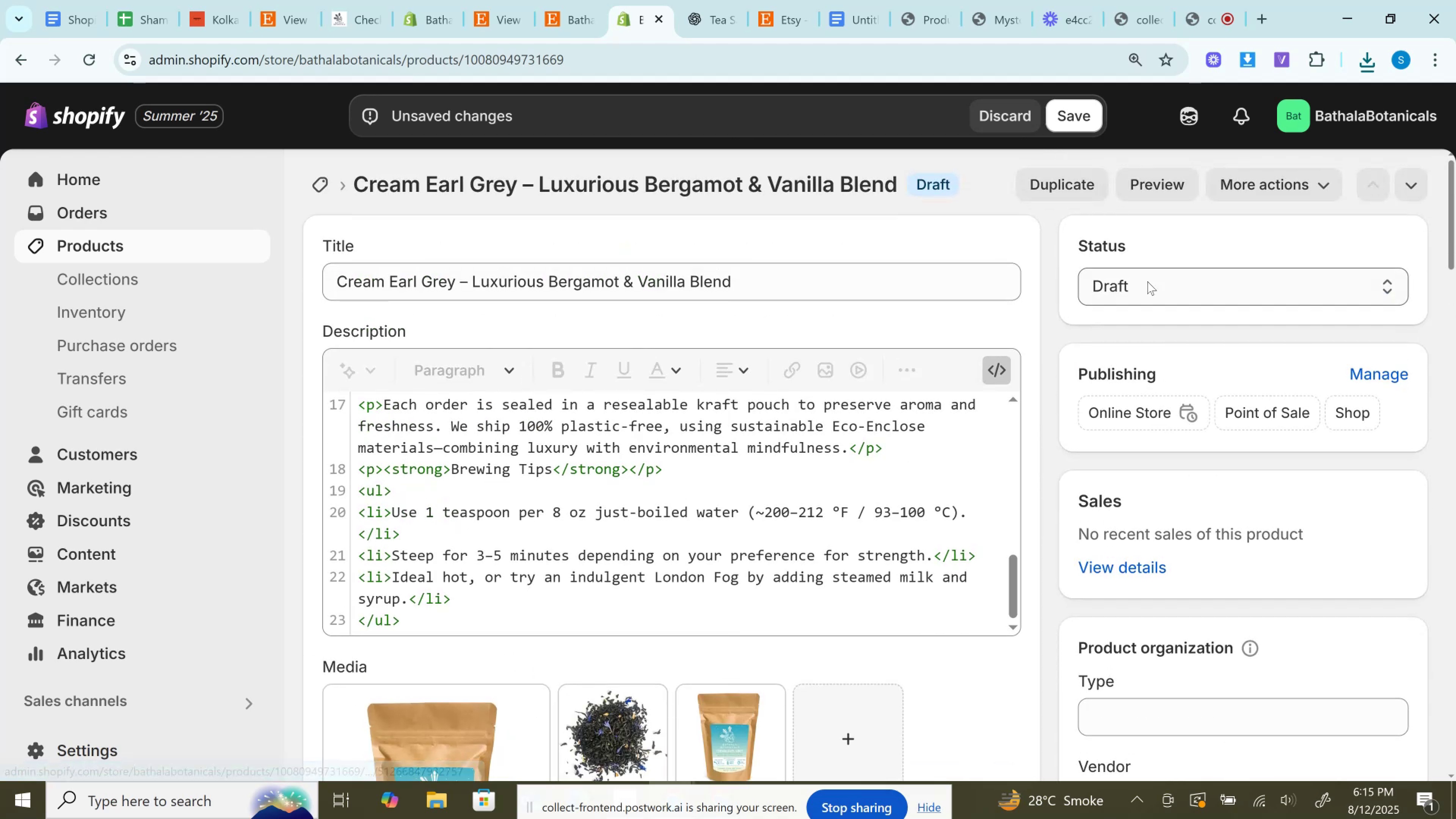 
left_click([1152, 281])
 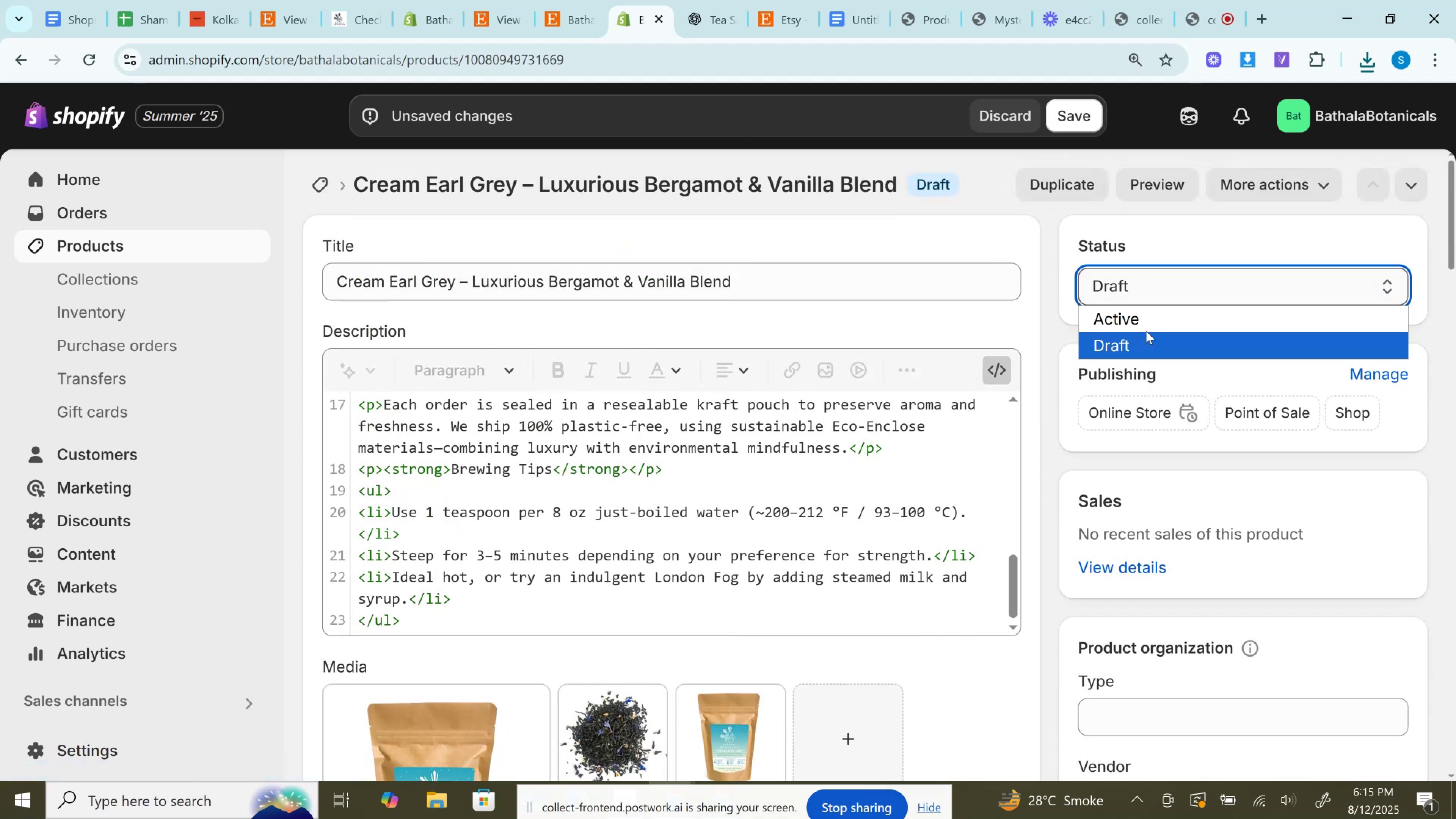 
left_click([1146, 318])
 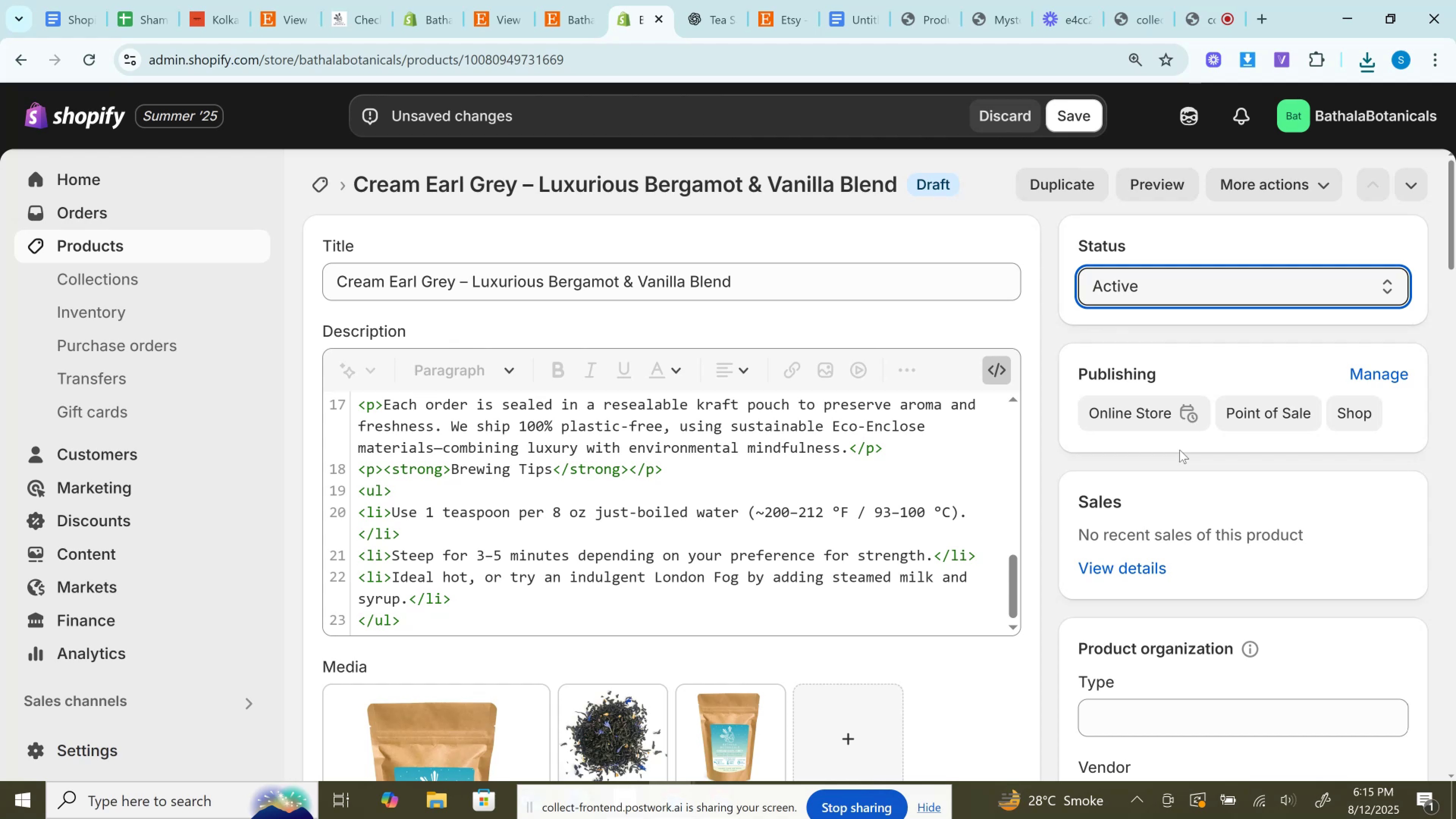 
wait(13.26)
 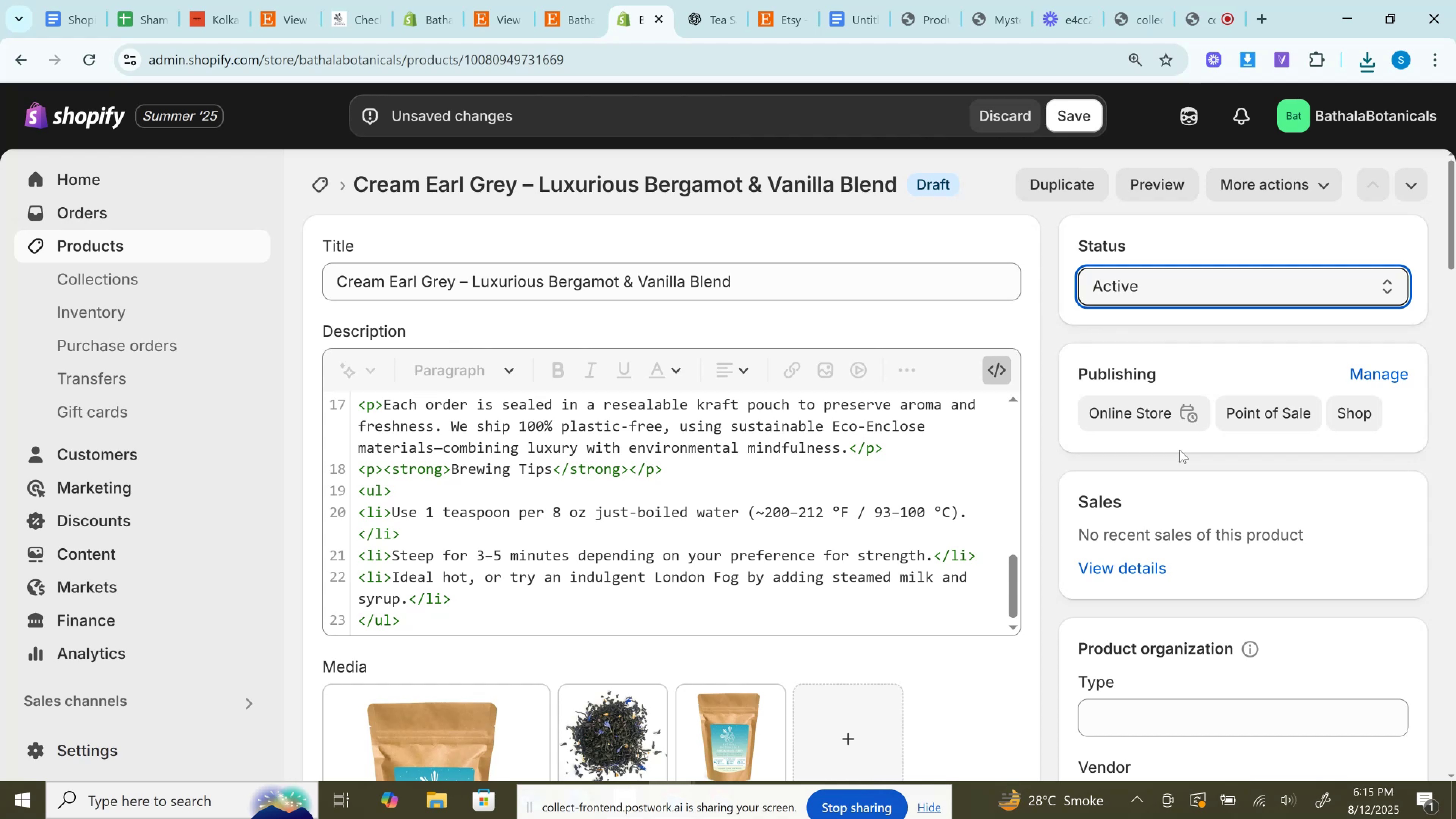 
scroll: coordinate [799, 473], scroll_direction: up, amount: 8.0
 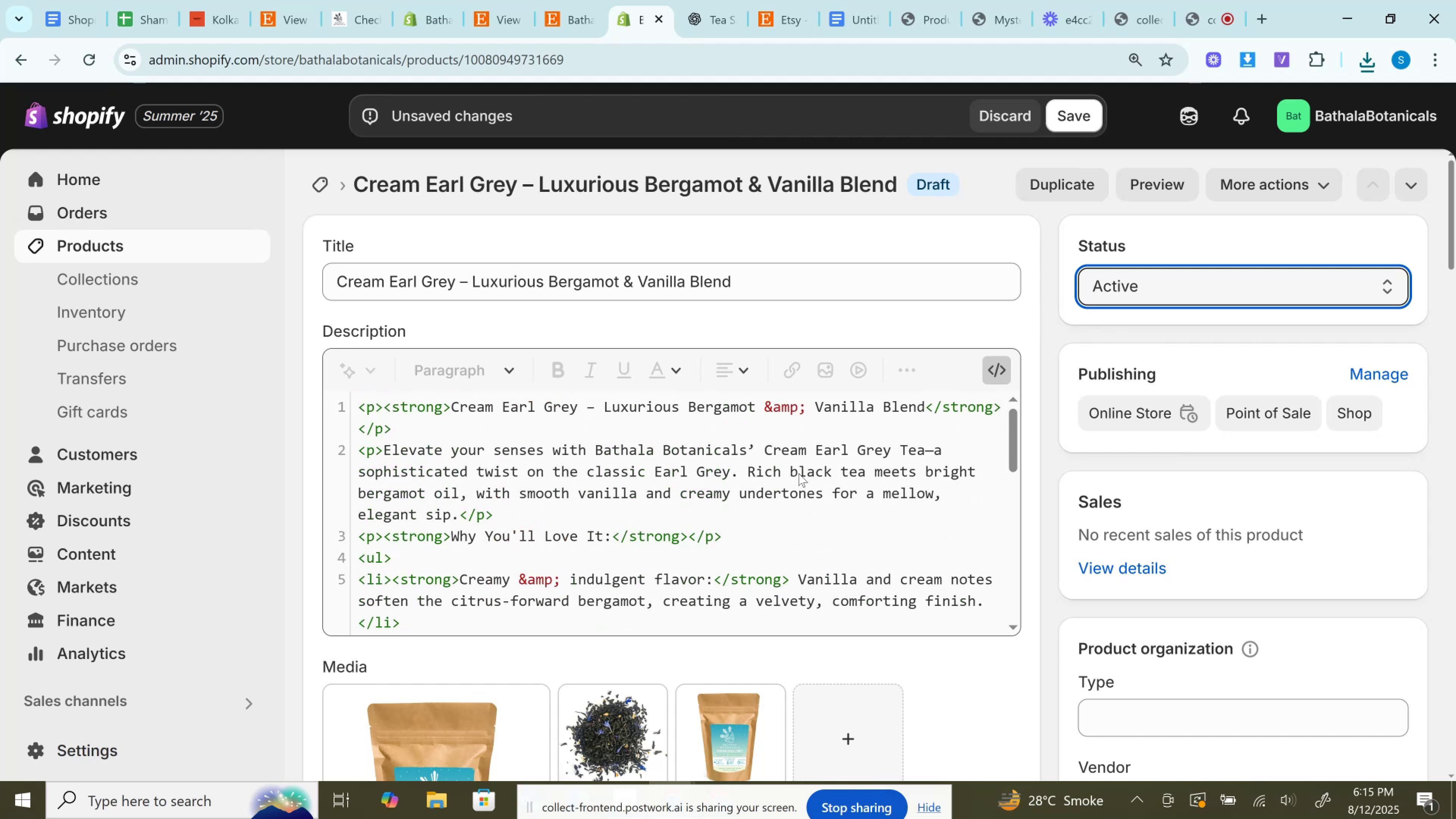 
scroll: coordinate [1125, 544], scroll_direction: down, amount: 3.0
 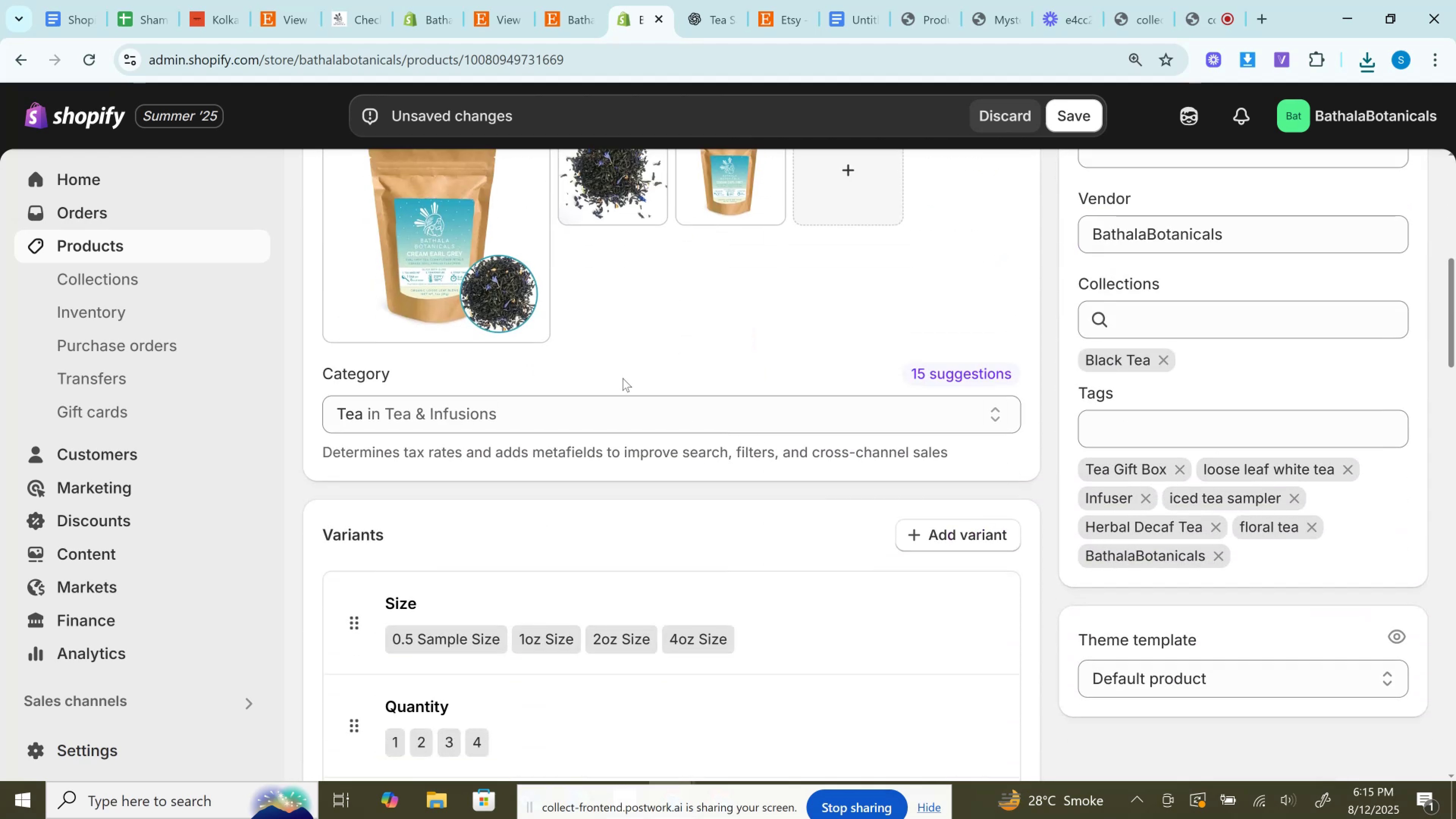 
left_click([617, 405])
 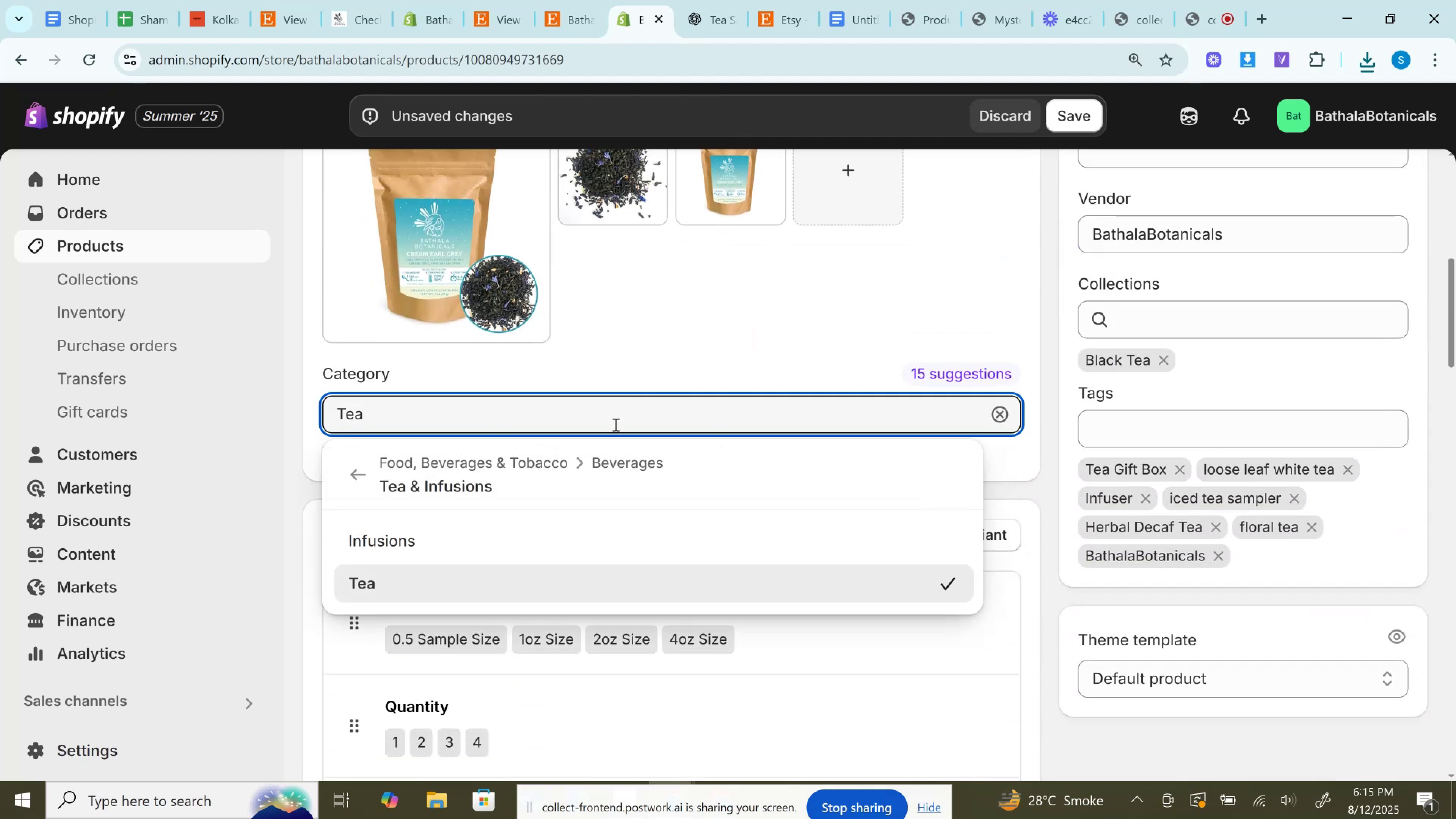 
left_click([615, 424])
 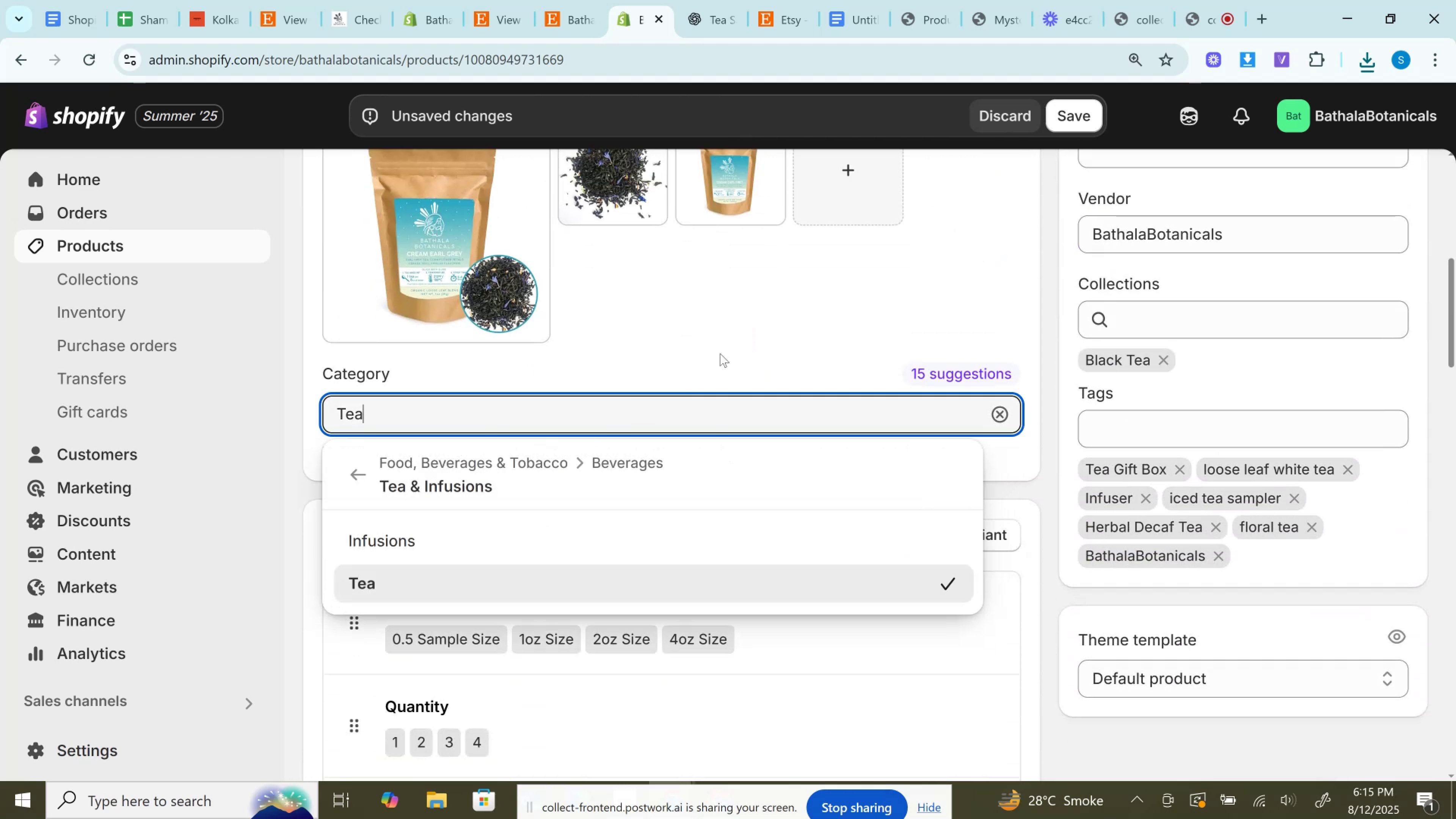 
left_click([720, 353])
 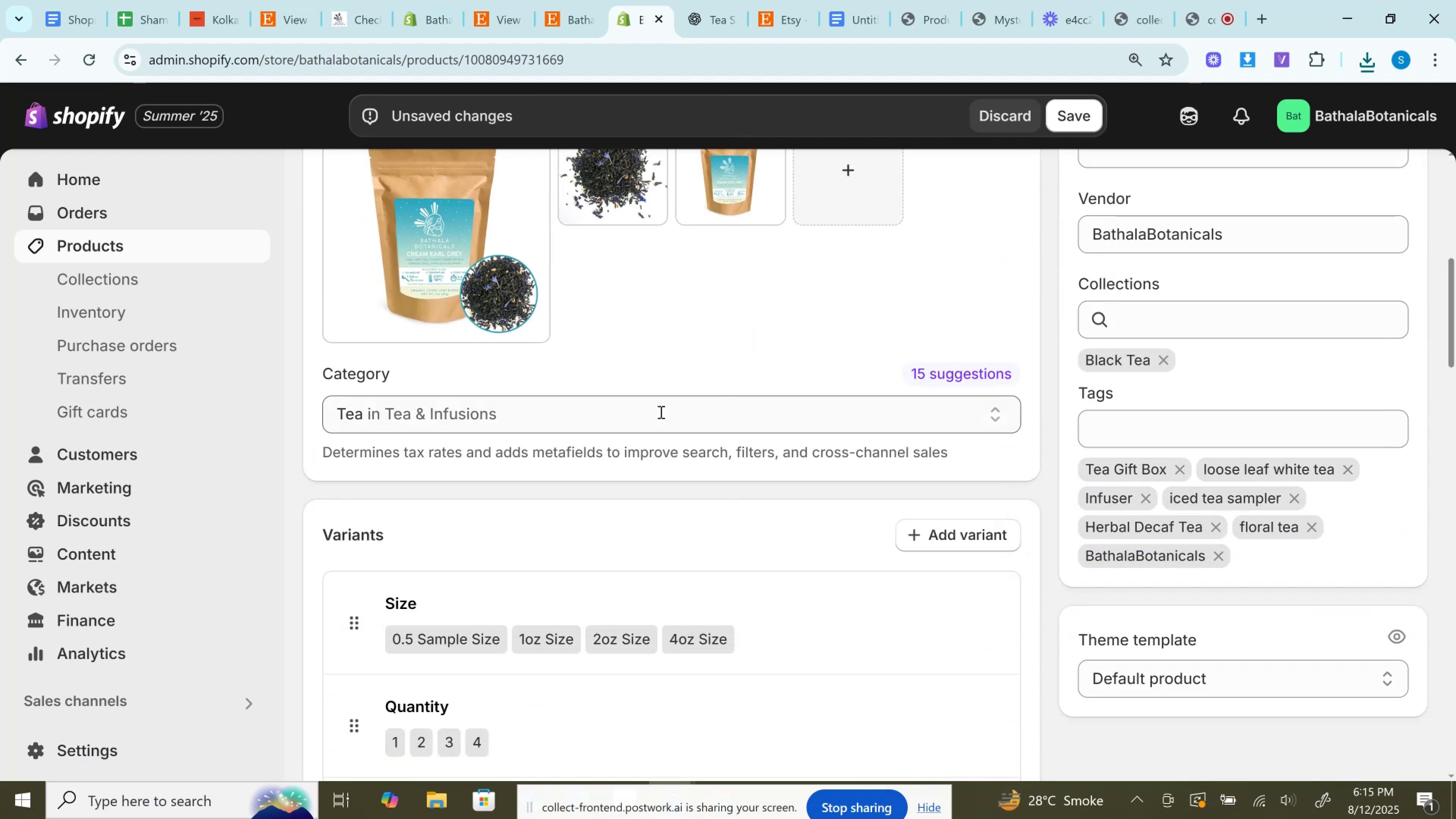 
left_click([659, 412])
 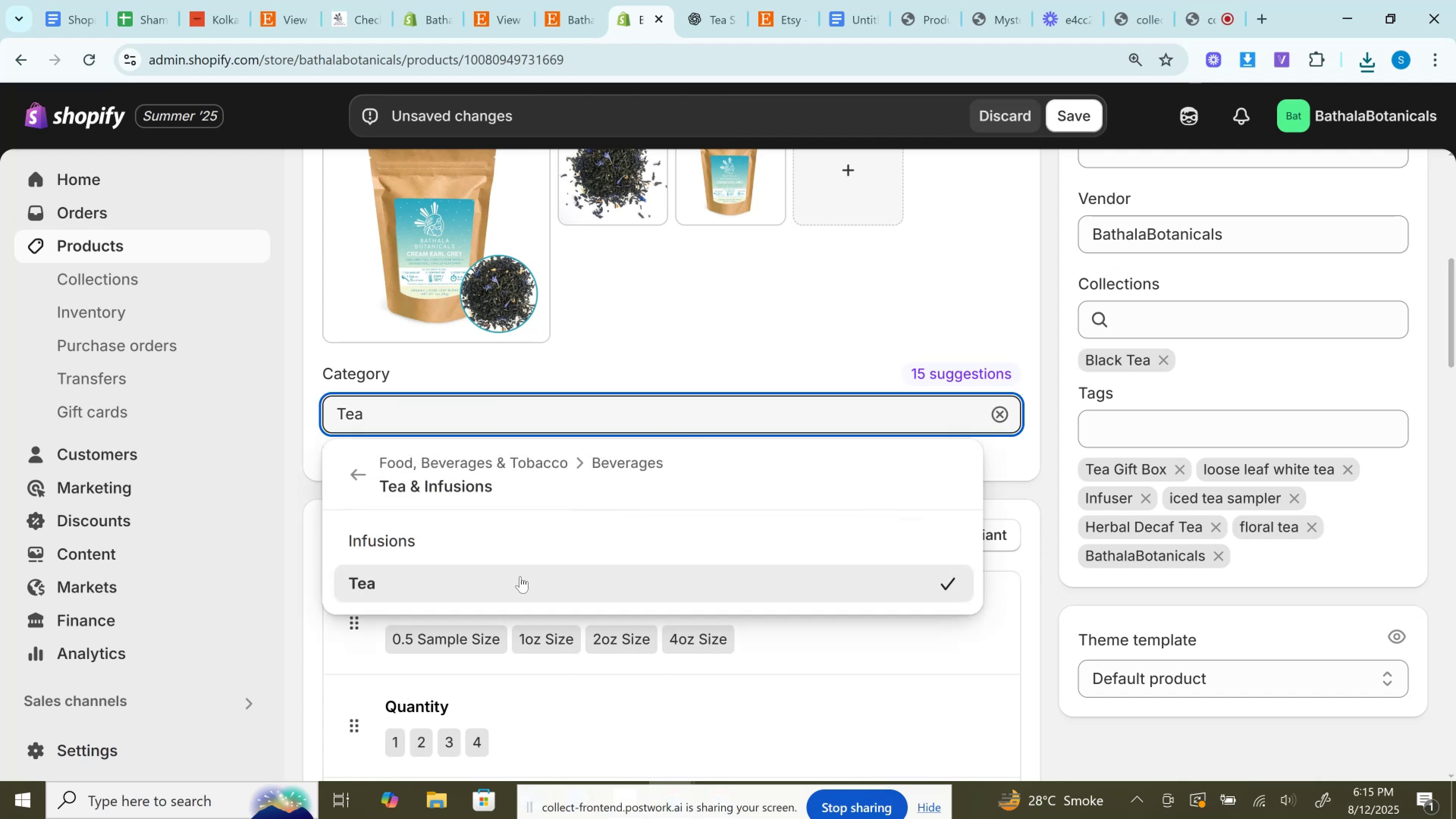 
left_click([516, 581])
 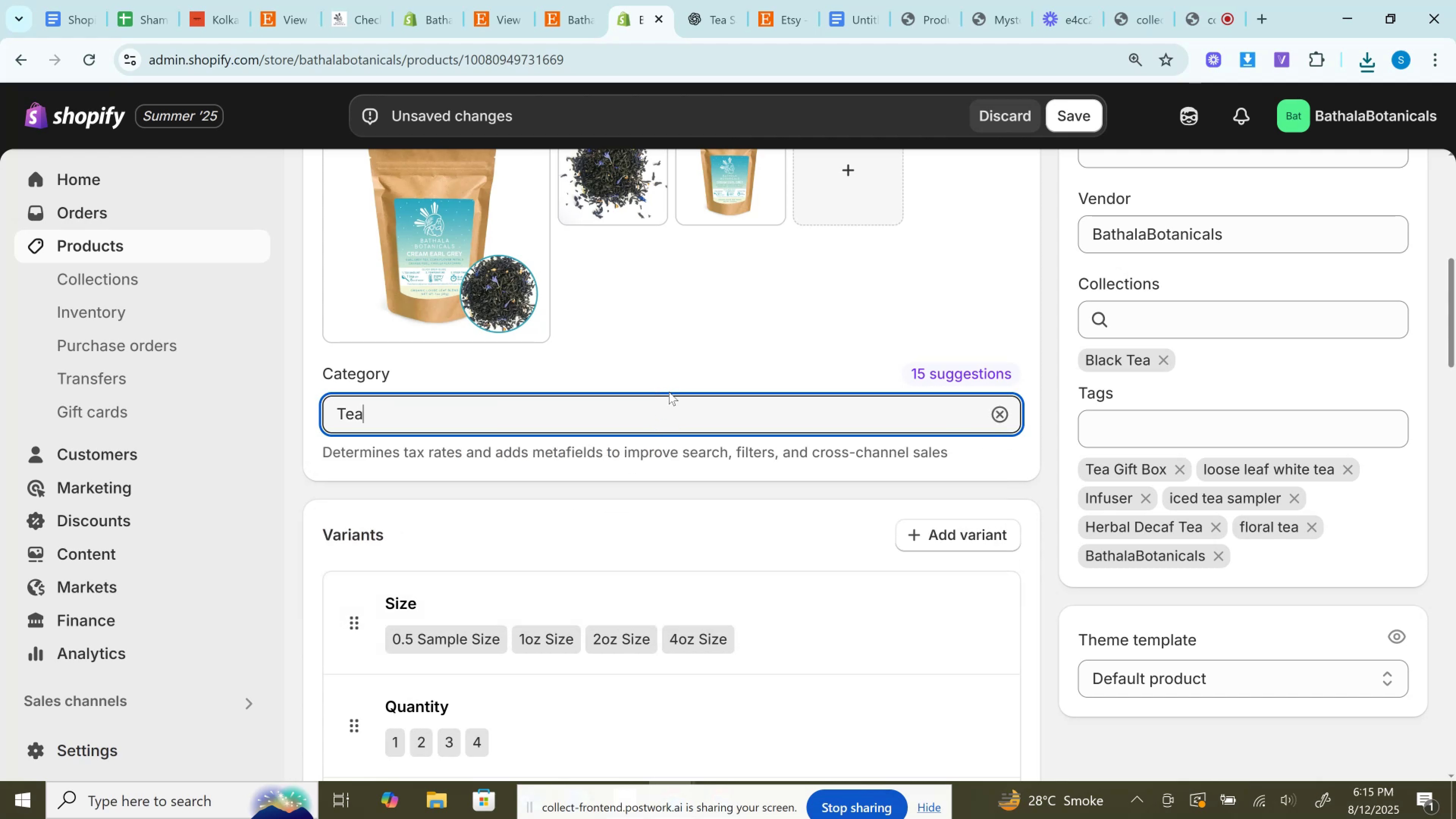 
left_click([672, 373])
 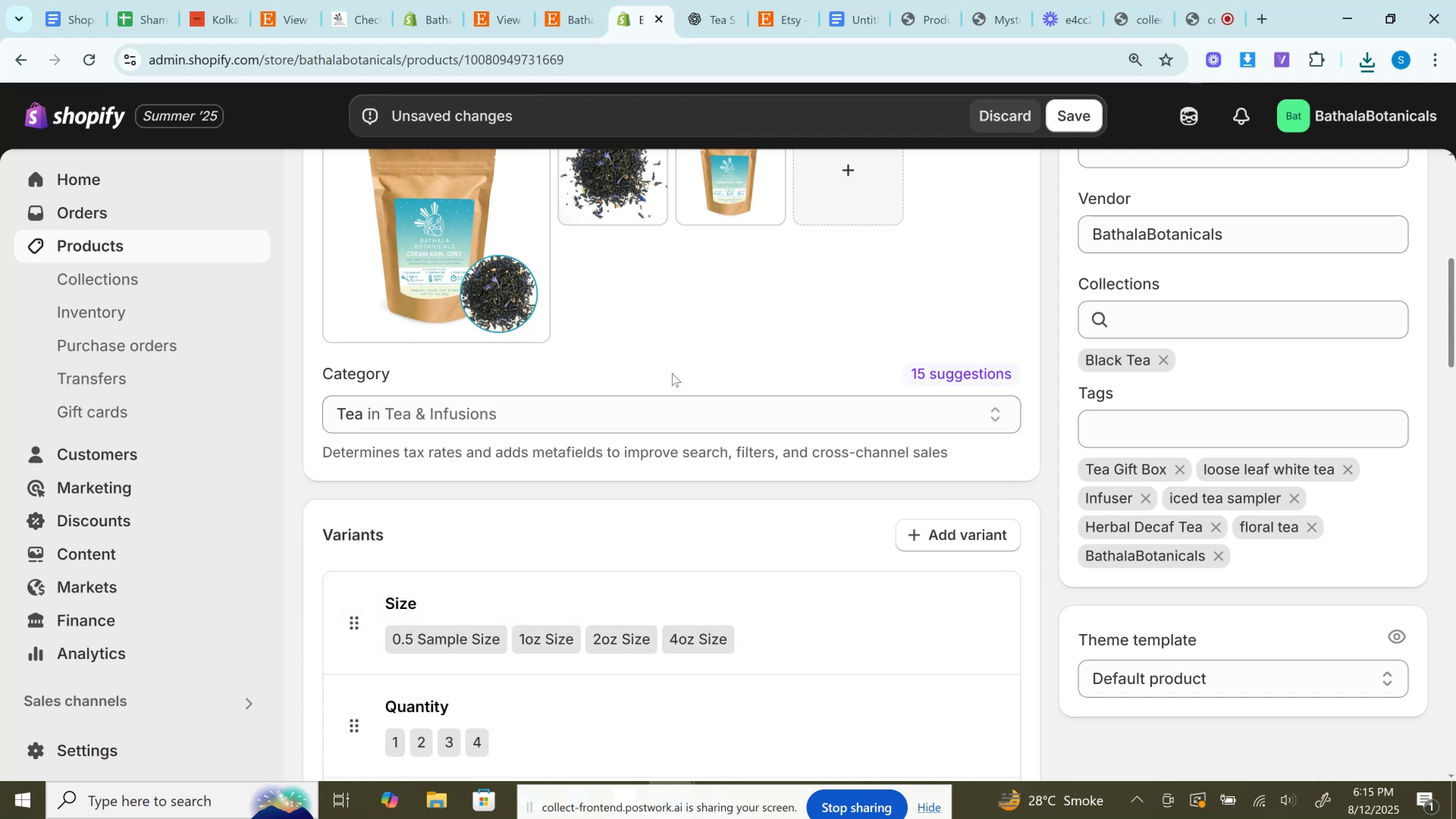 
scroll: coordinate [696, 620], scroll_direction: down, amount: 7.0
 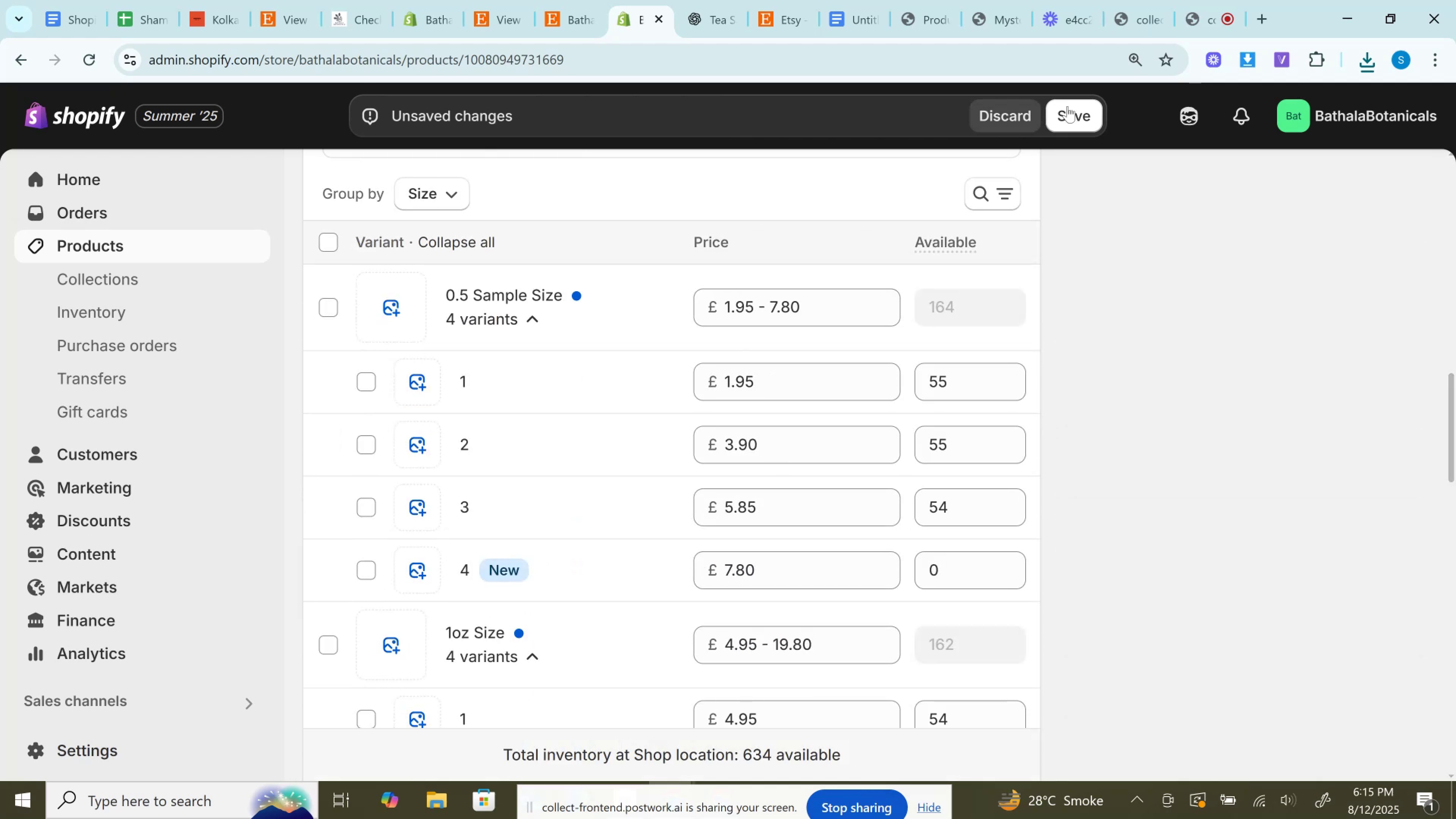 
left_click([1067, 106])
 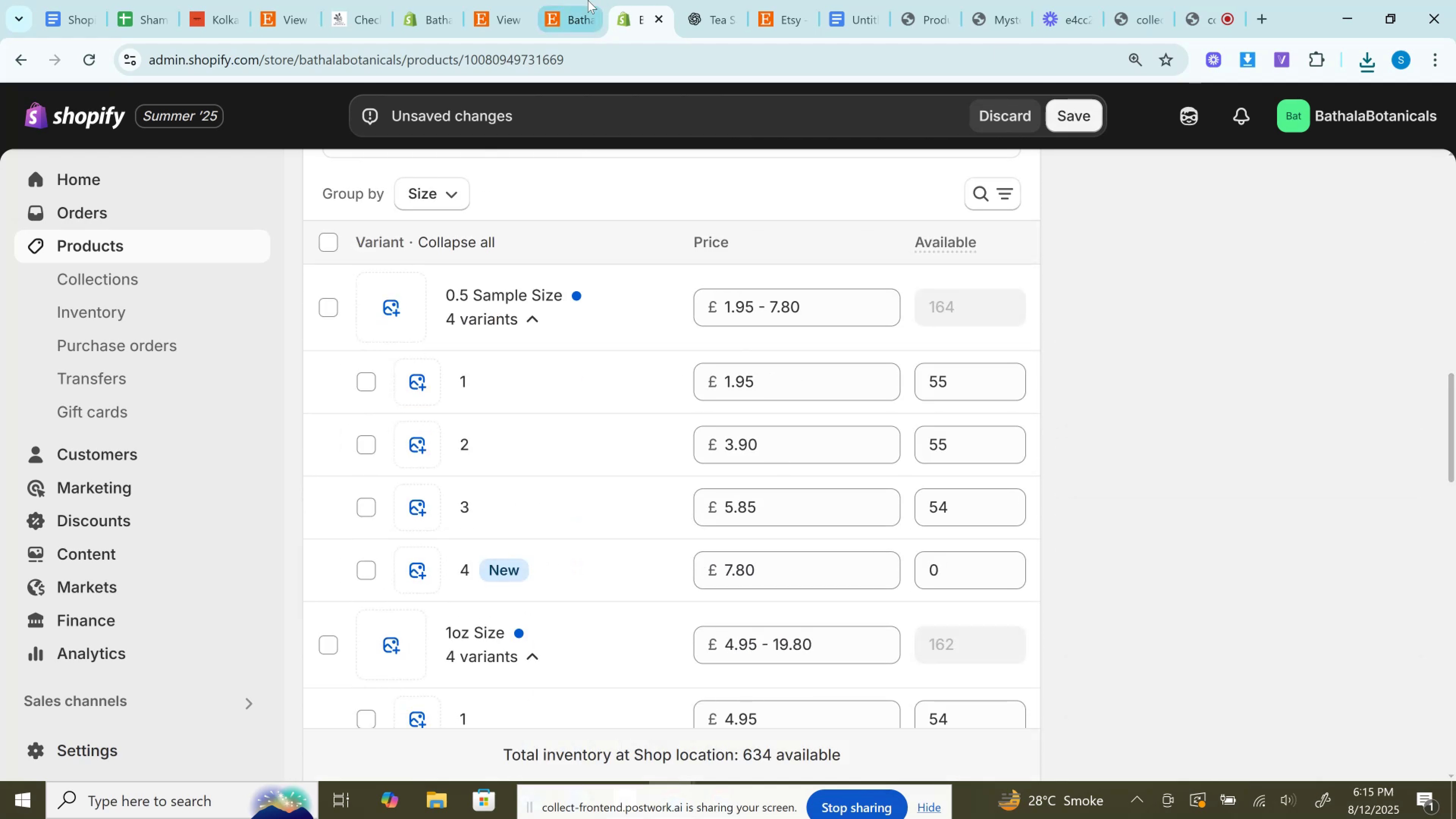 
left_click([588, 0])
 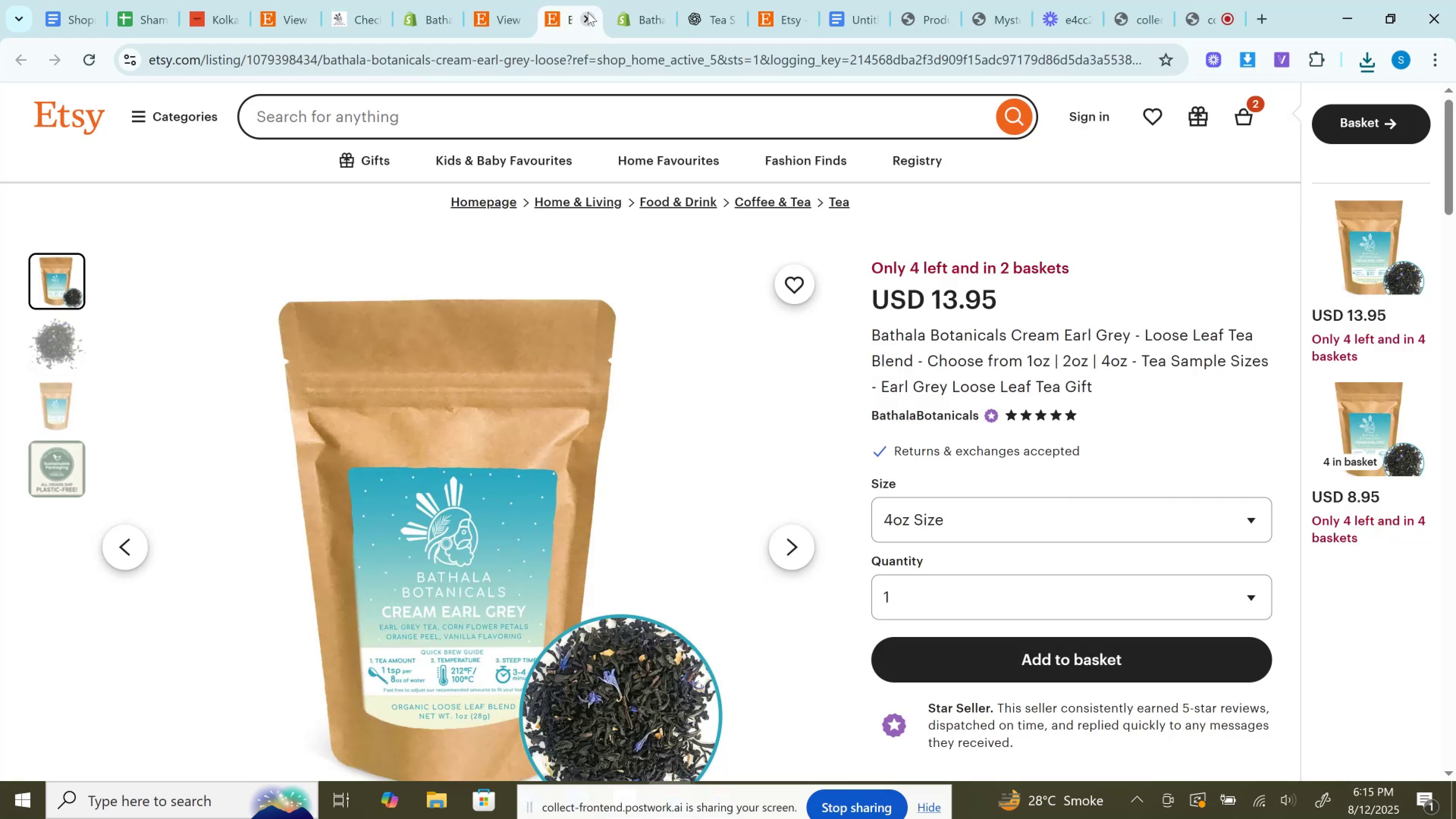 
left_click([588, 17])
 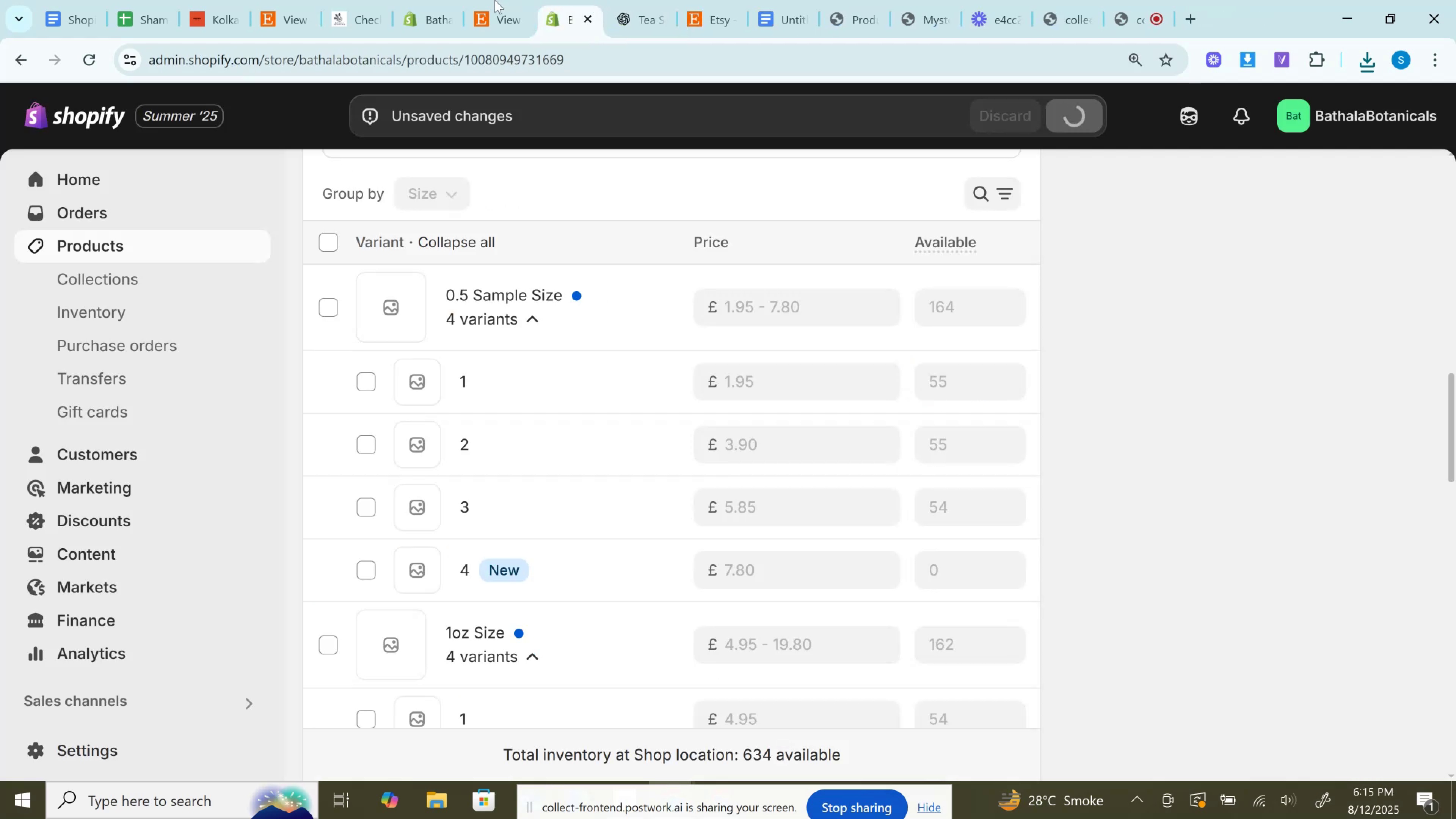 
left_click([494, 0])
 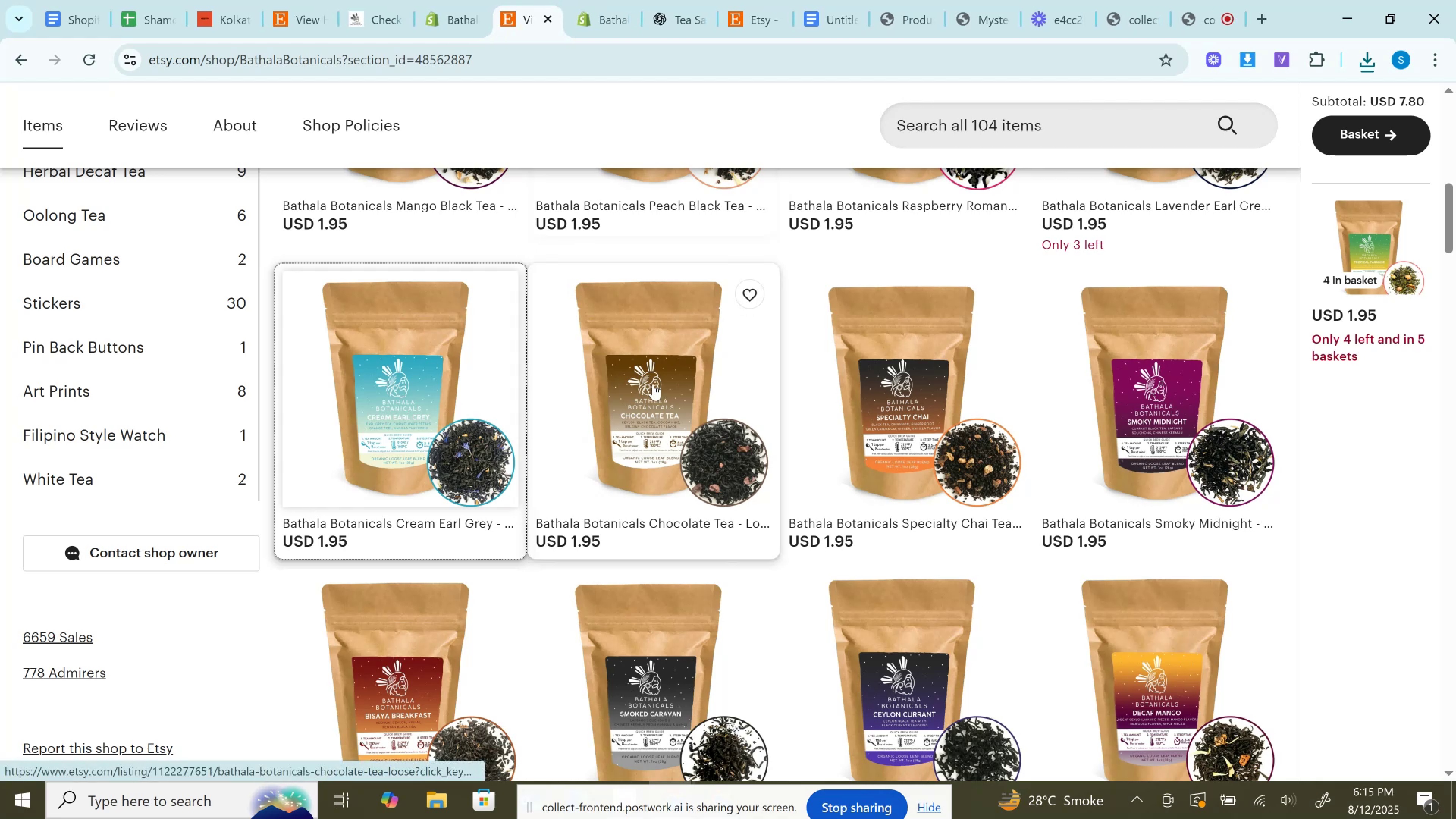 
right_click([650, 389])
 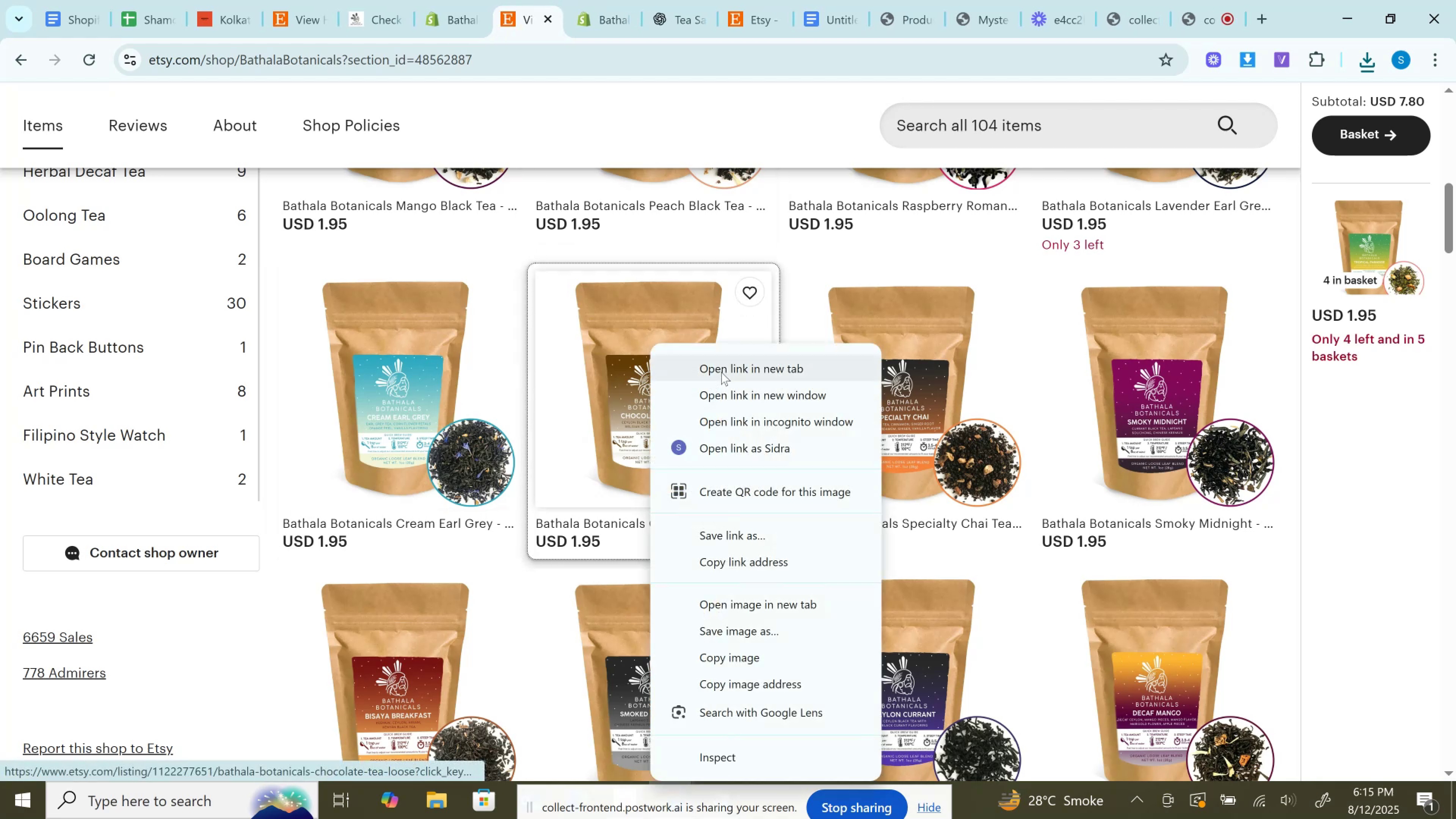 
left_click([721, 372])
 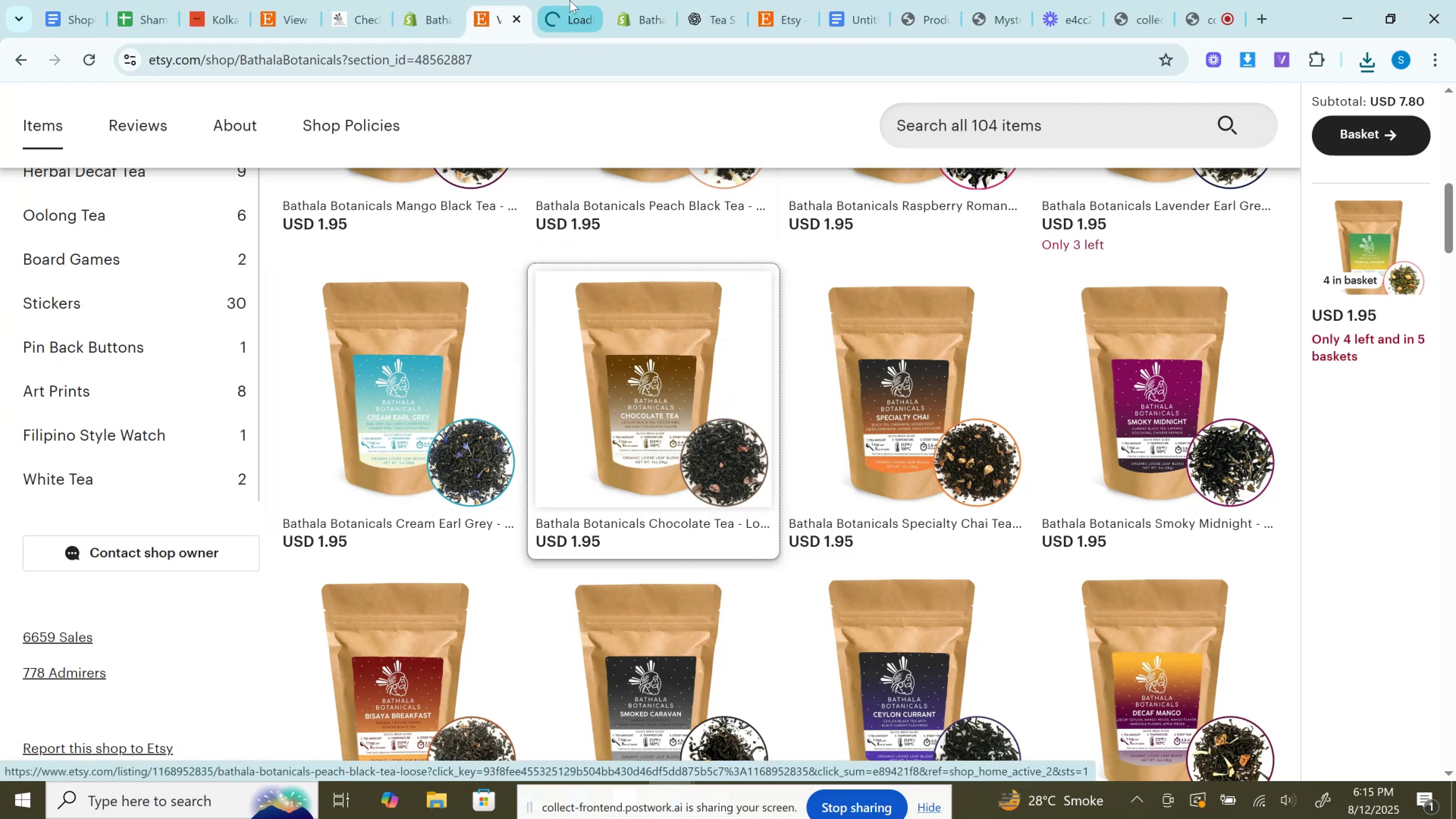 
left_click([567, 0])
 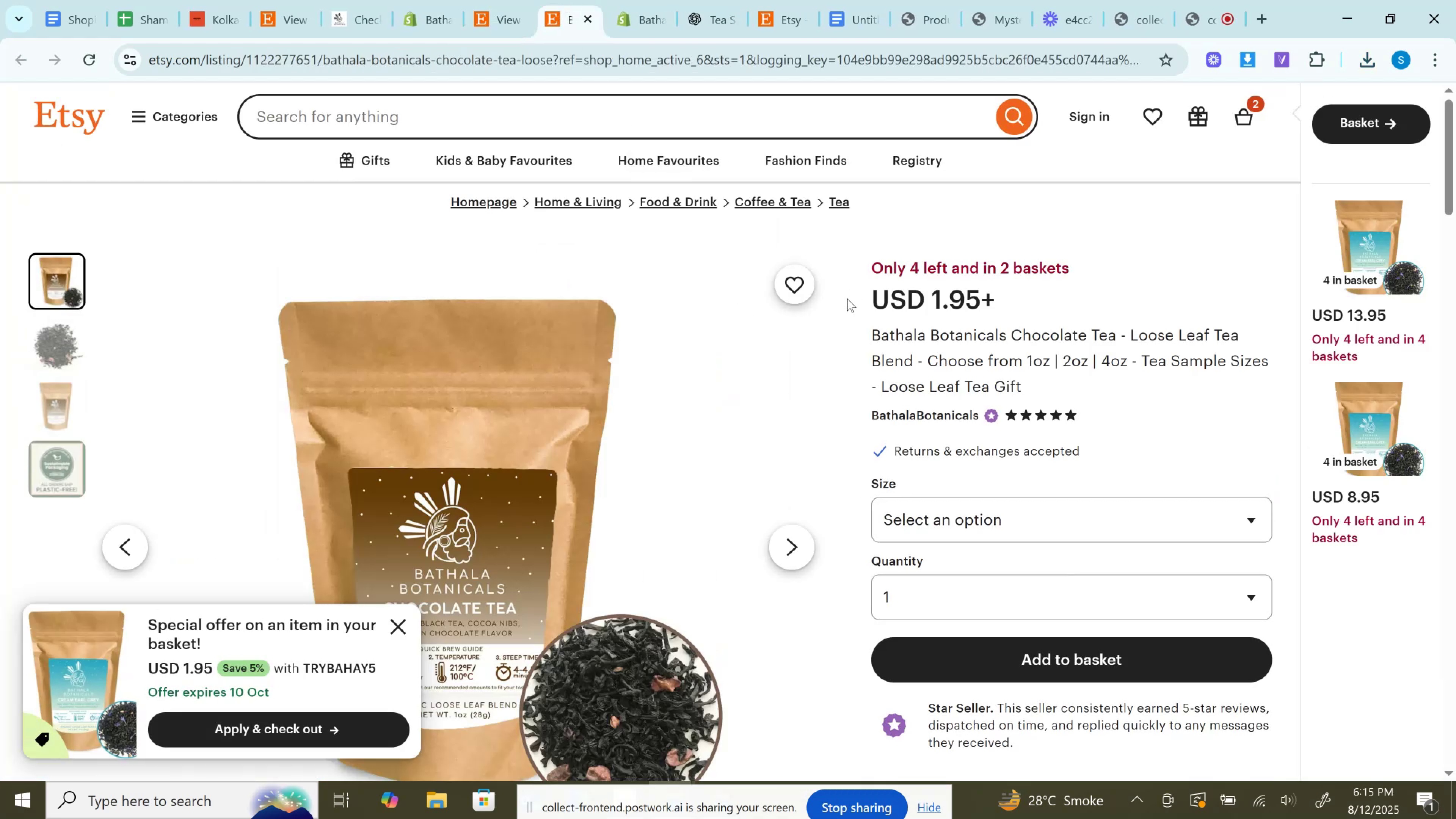 
wait(5.93)
 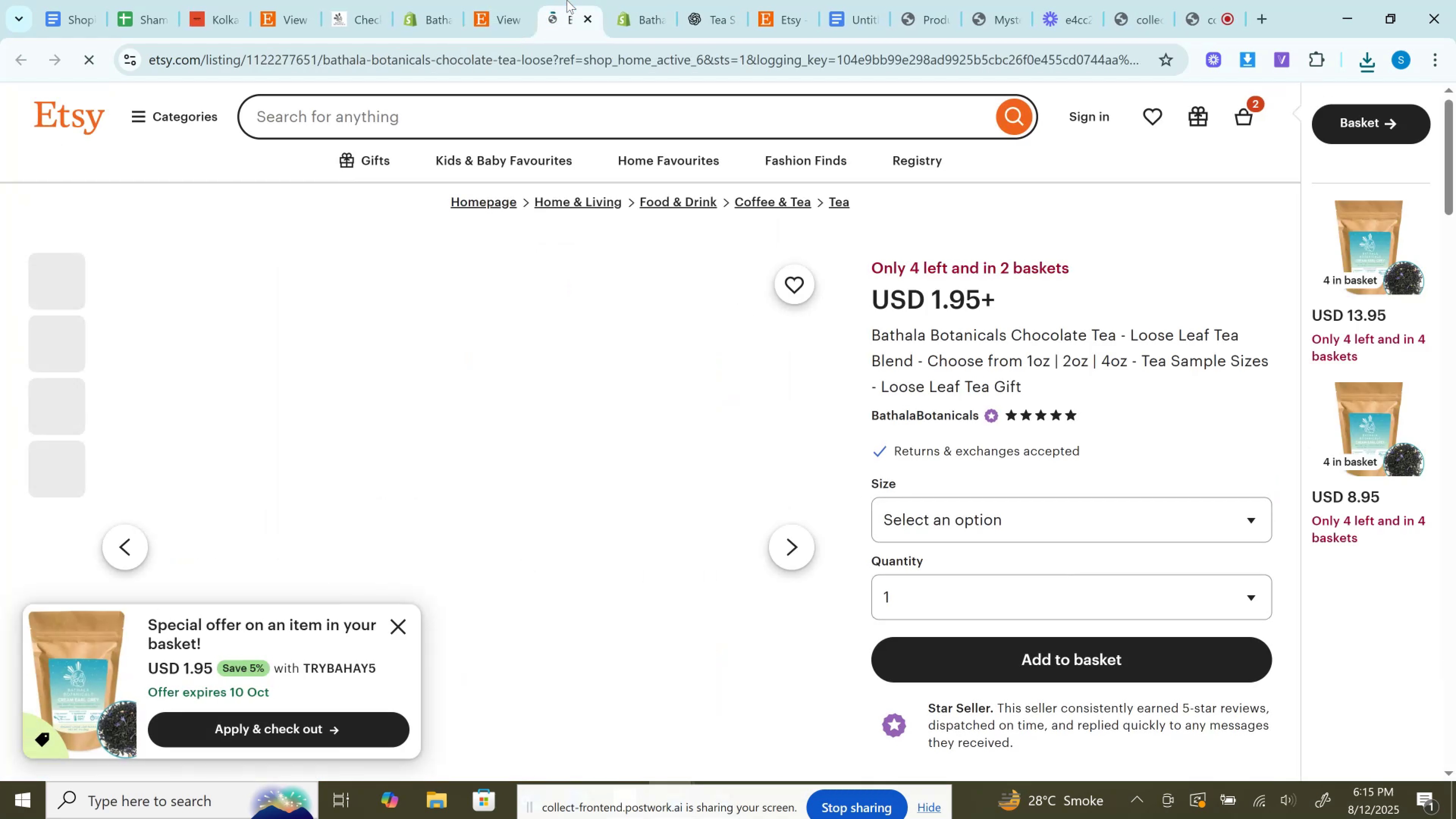 
left_click([714, 68])
 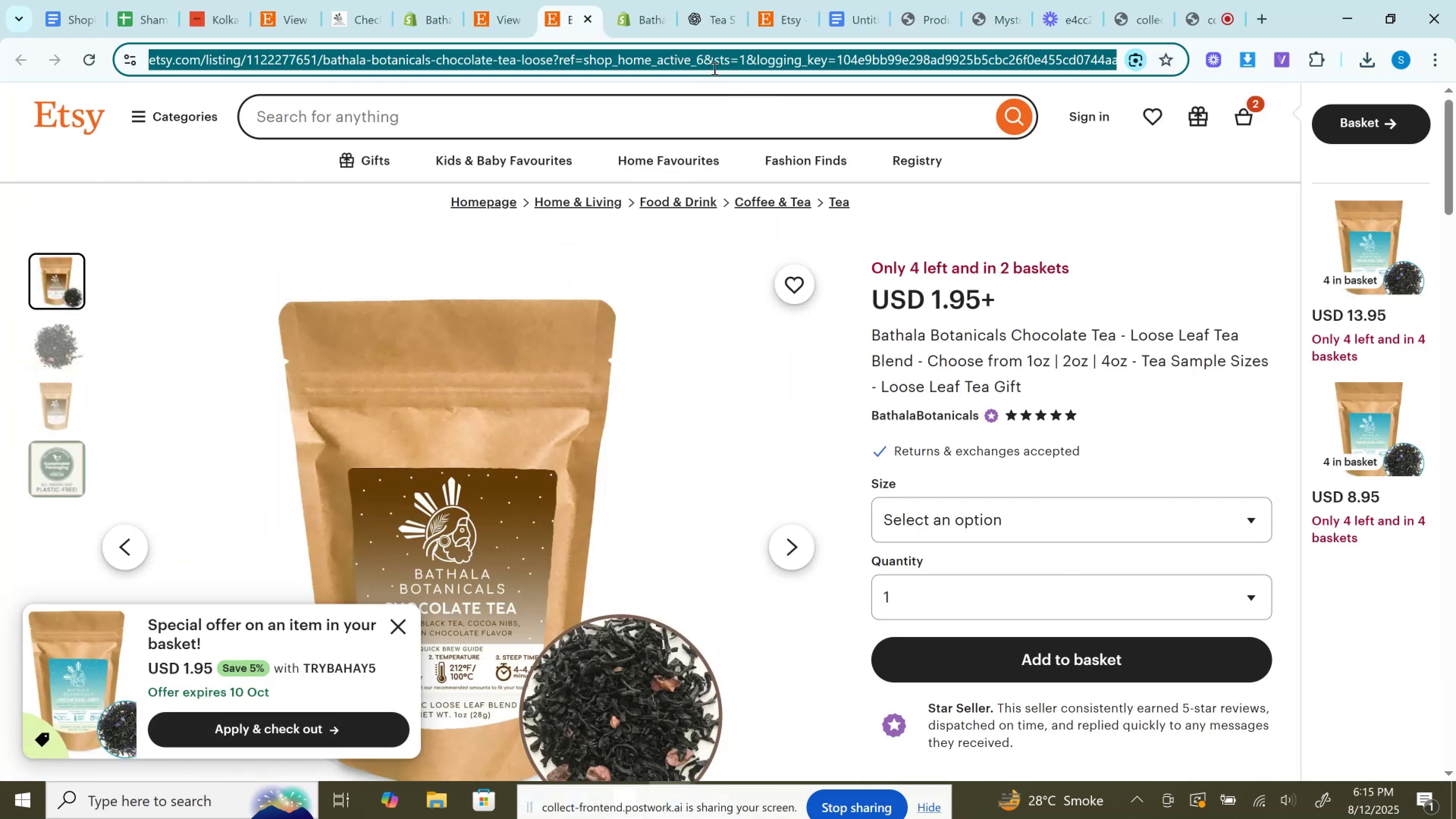 
key(Control+C)
 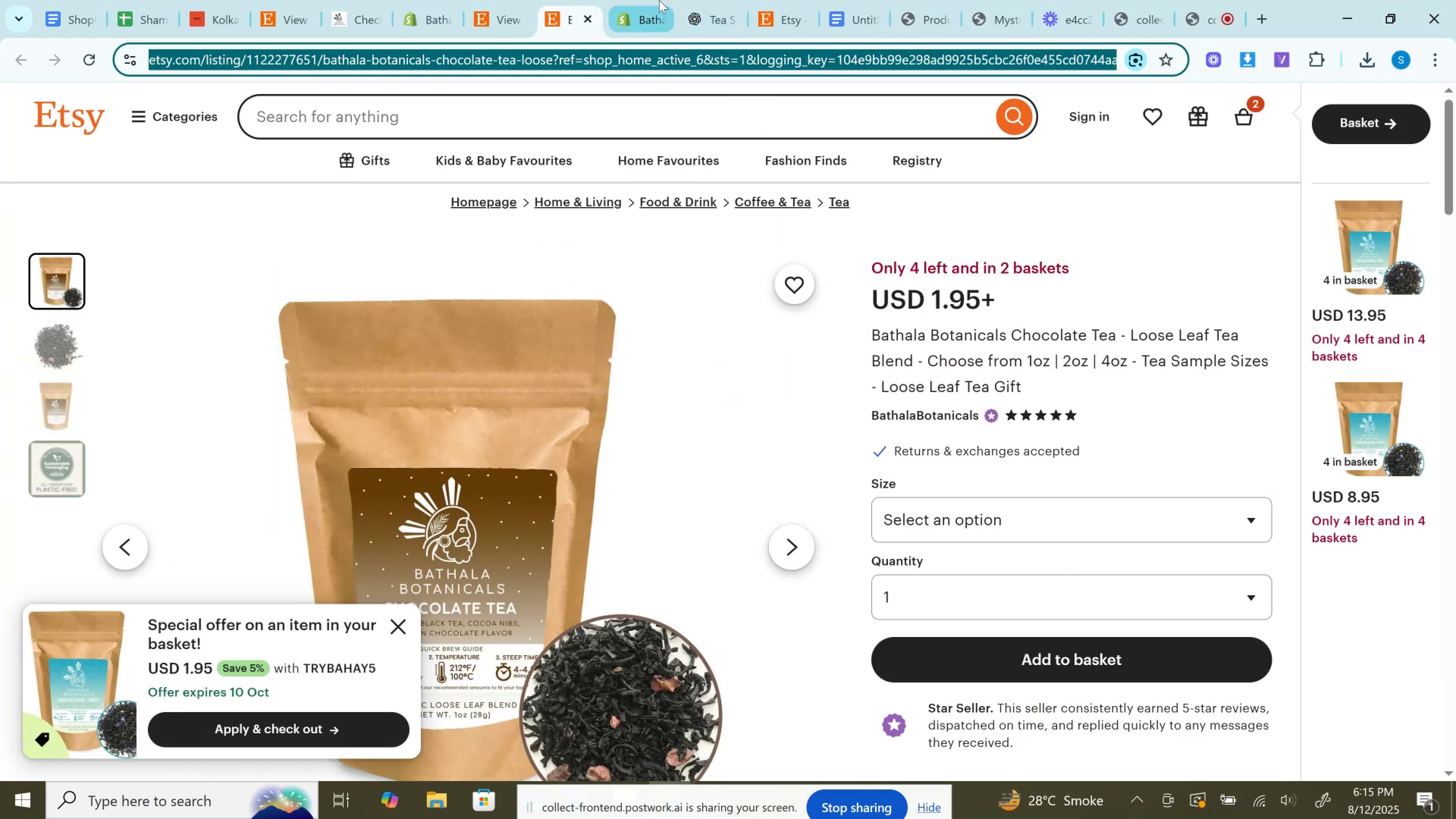 
left_click([647, 0])
 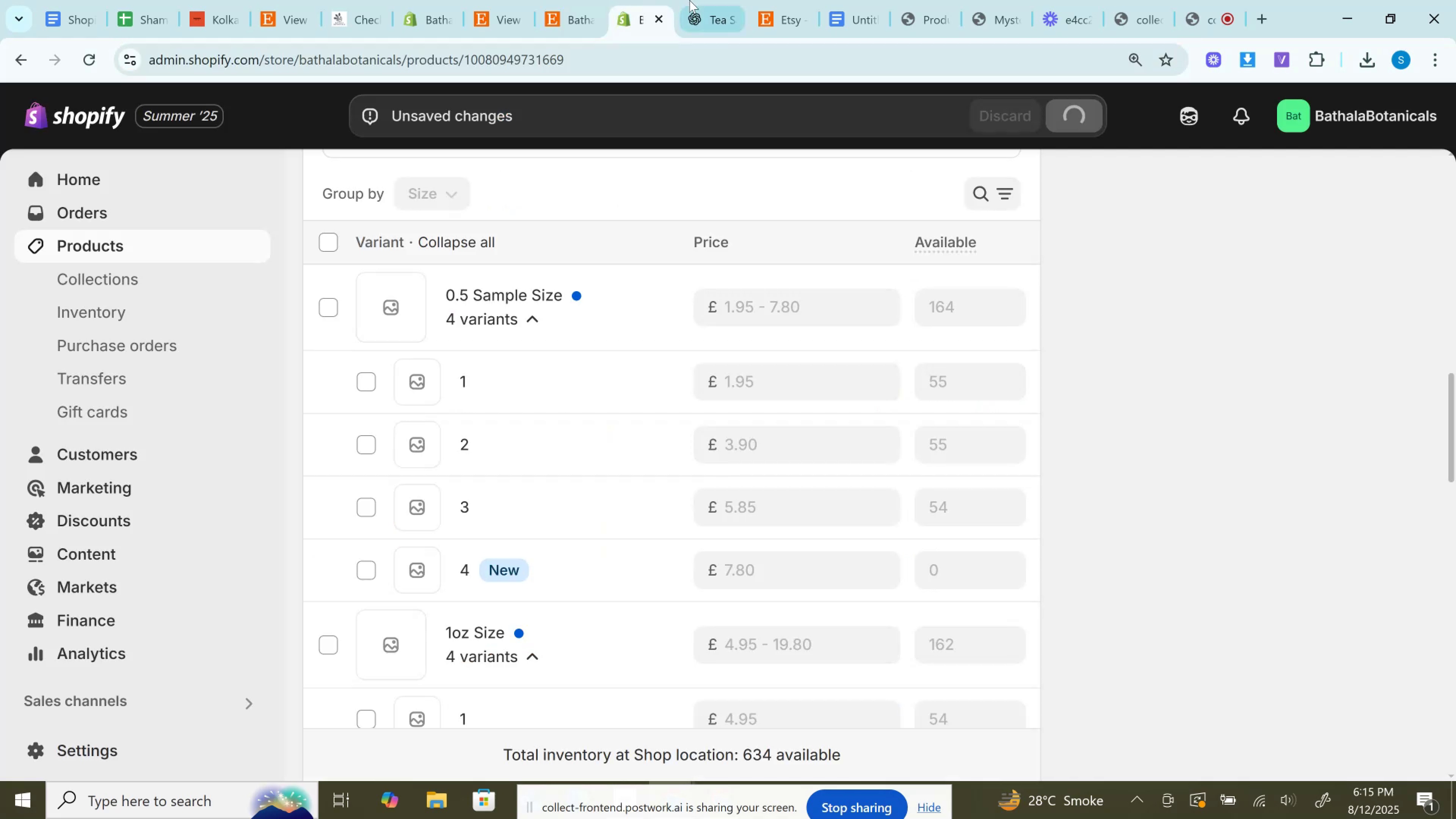 
left_click([689, 0])
 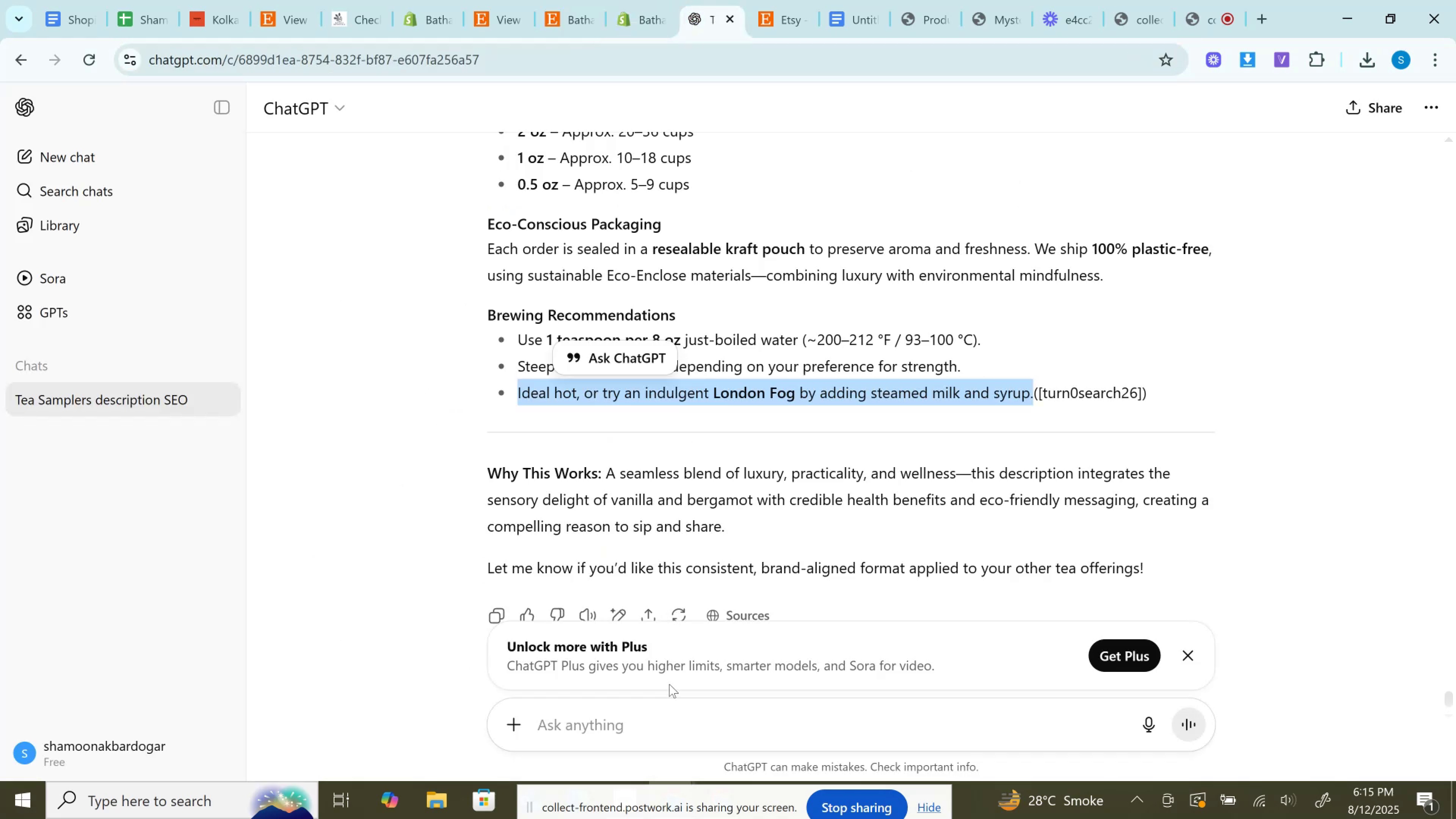 
left_click([667, 714])
 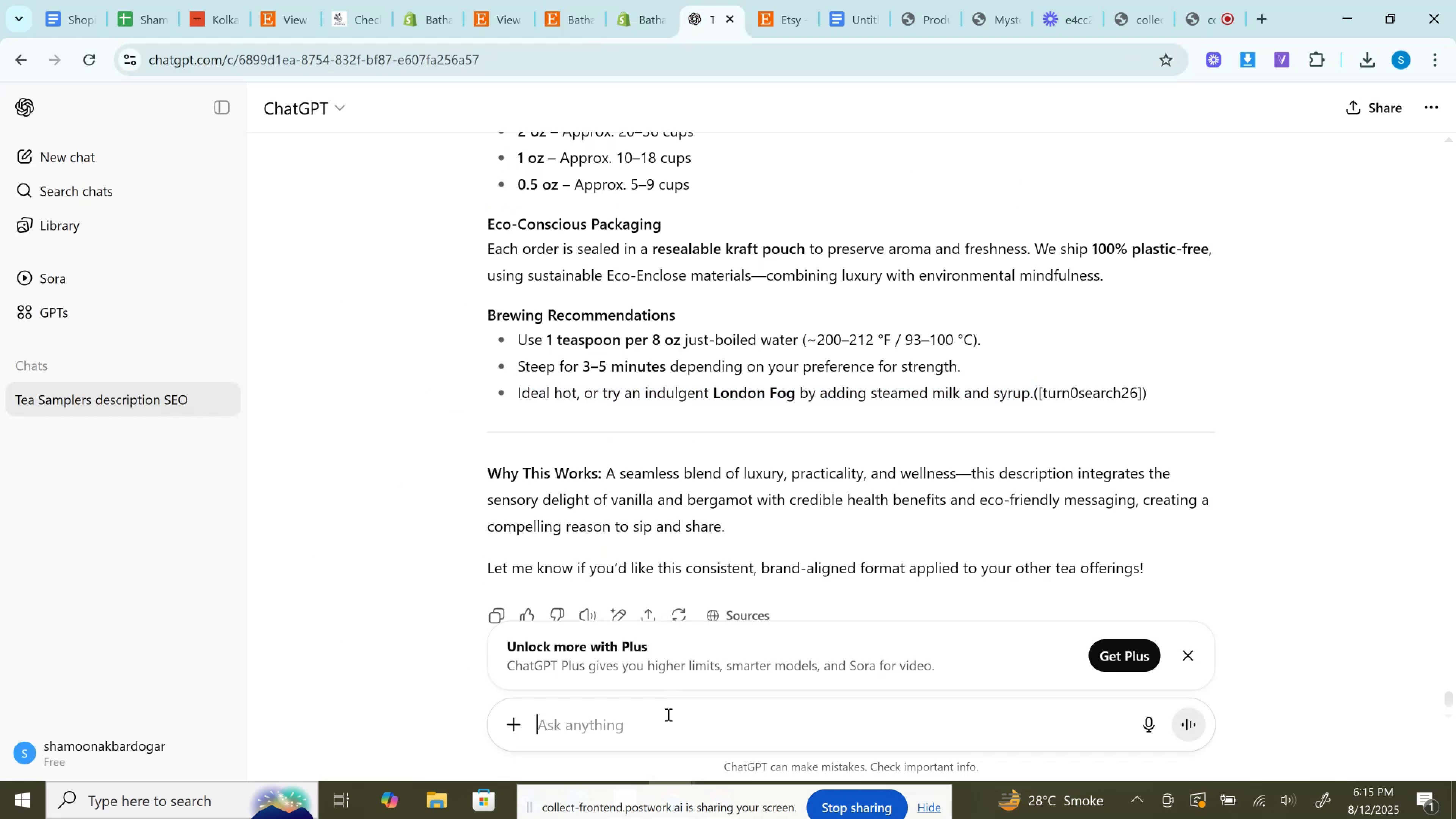 
key(Control+V)
 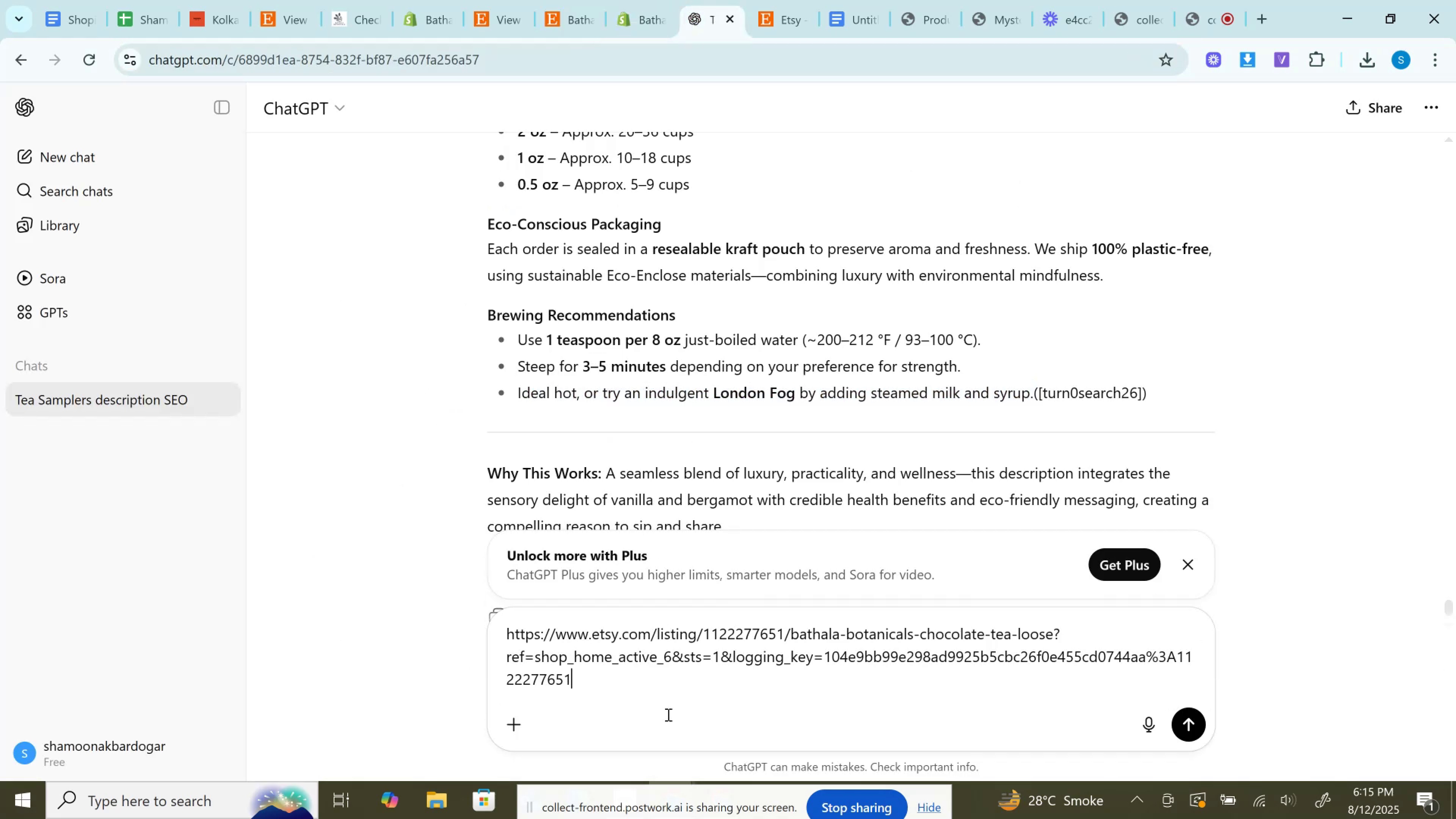 
key(Enter)
 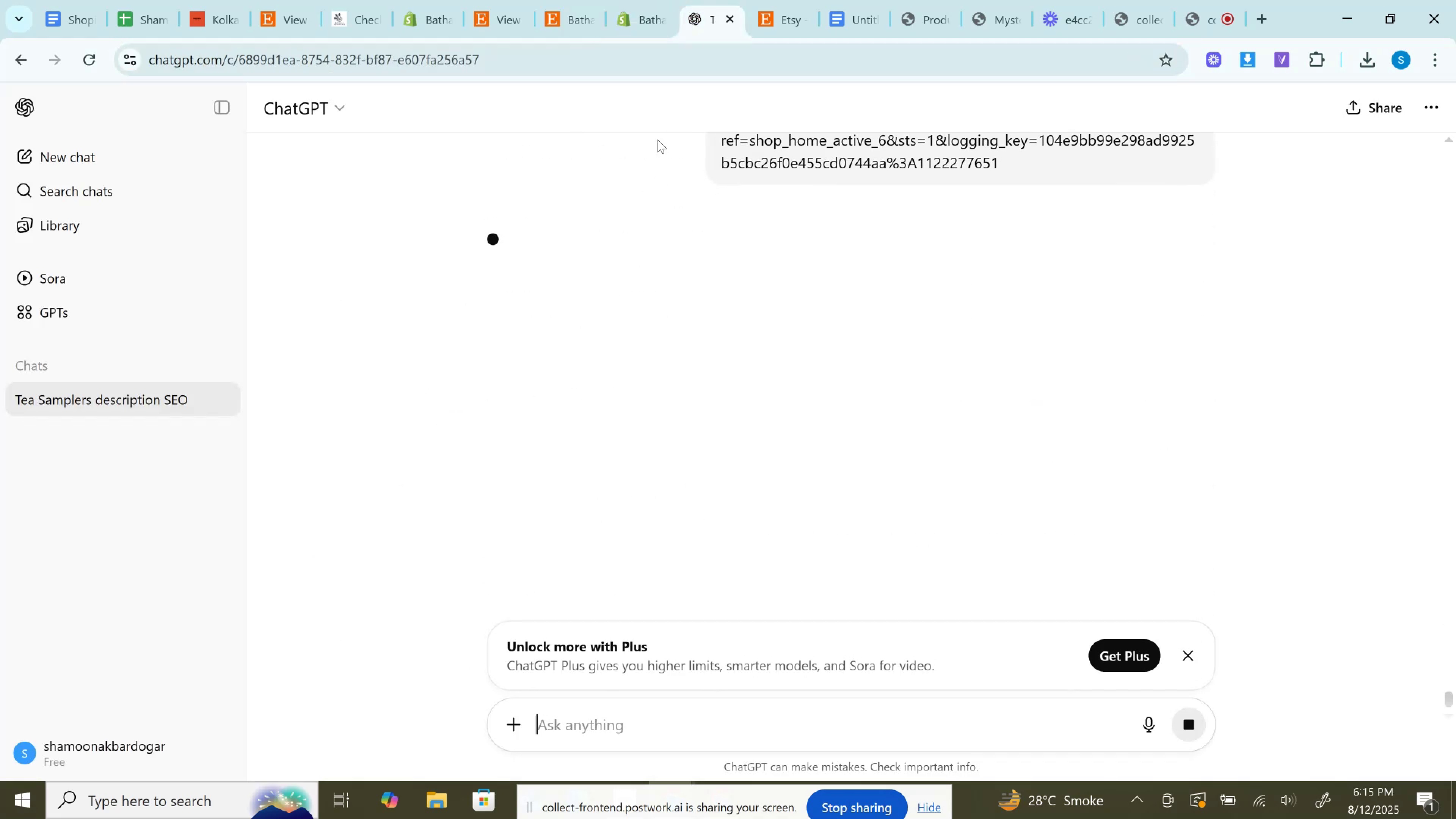 
left_click([631, 0])
 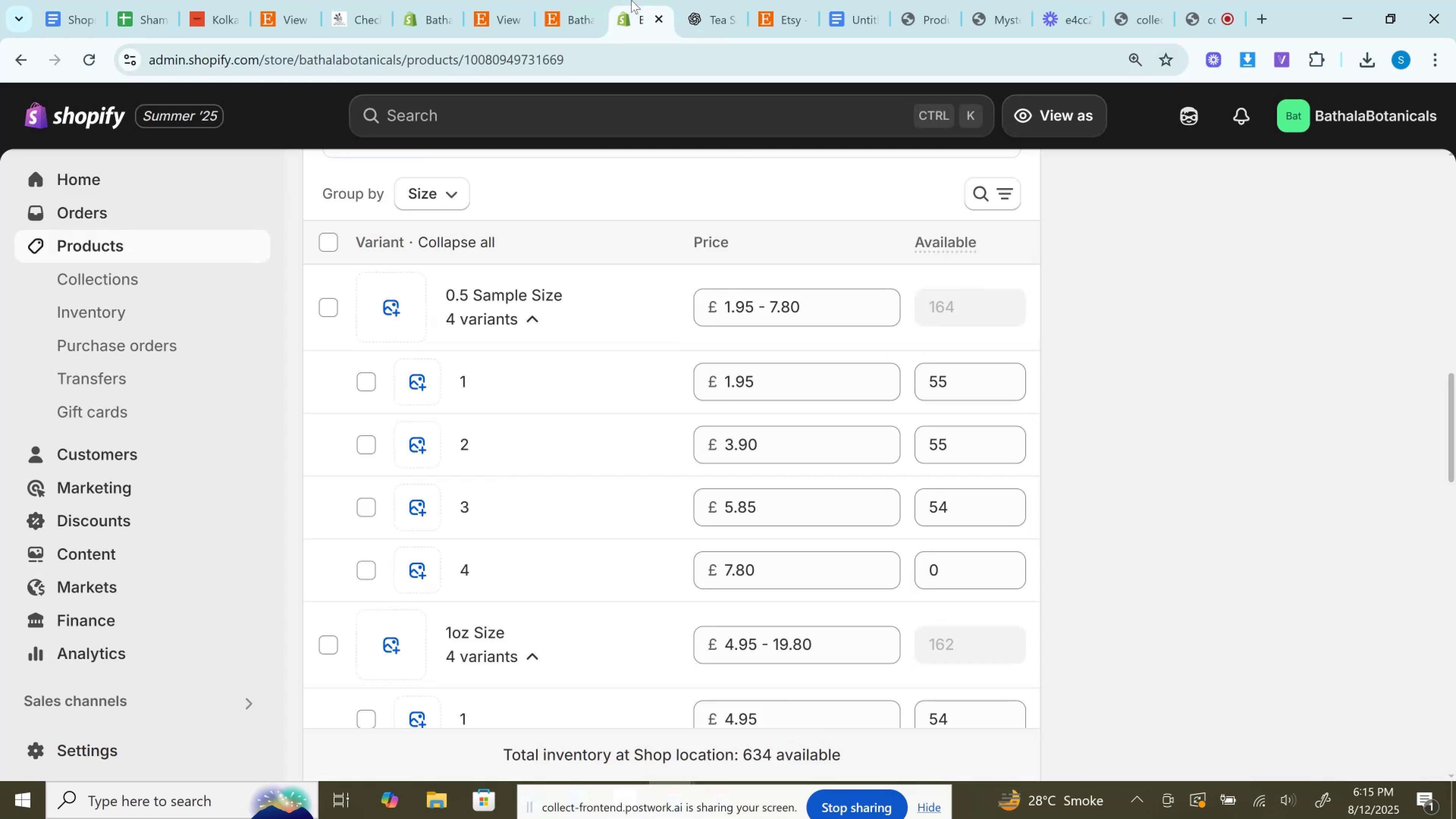 
left_click([542, 0])
 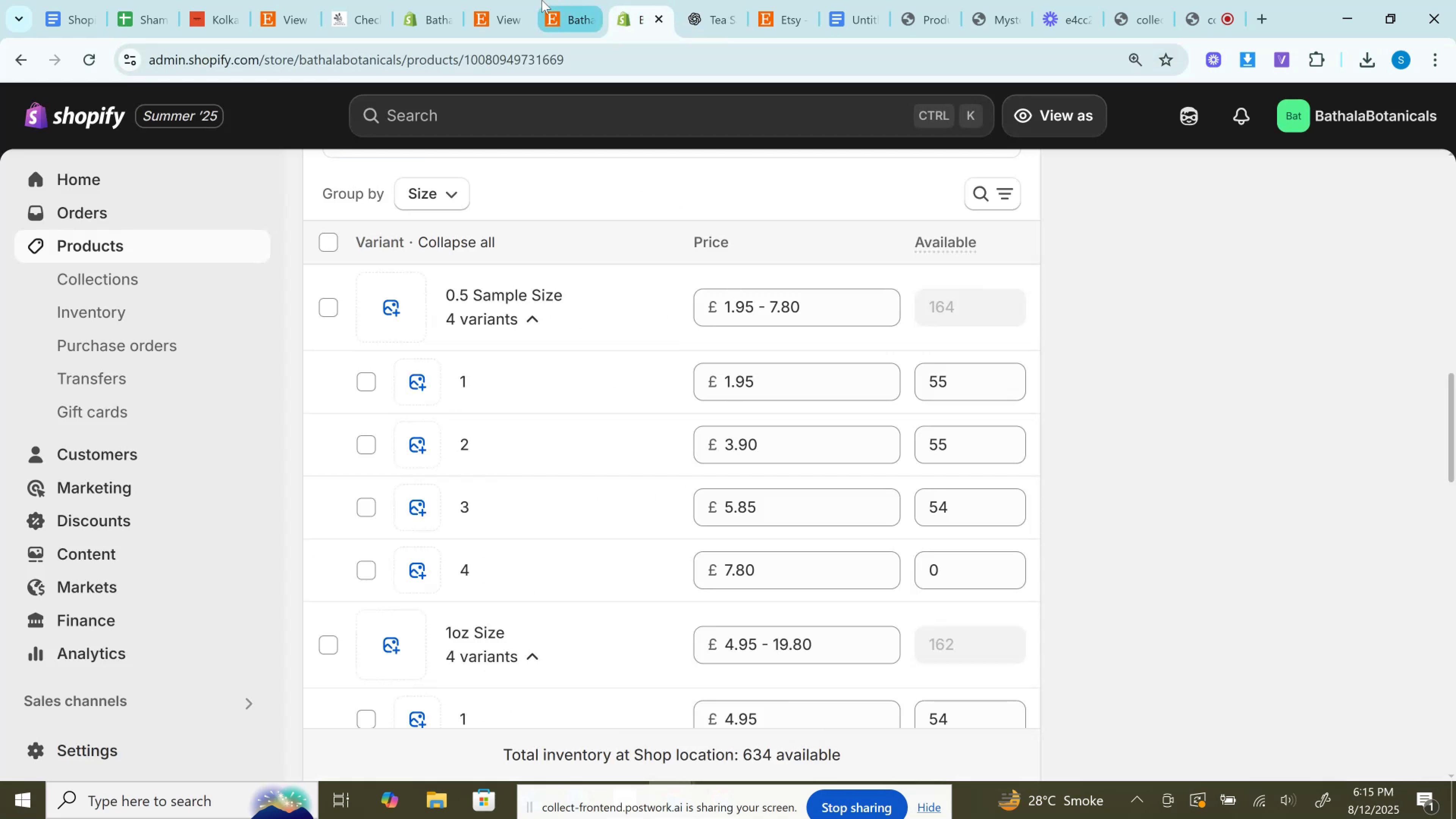 
mouse_move([559, 0])
 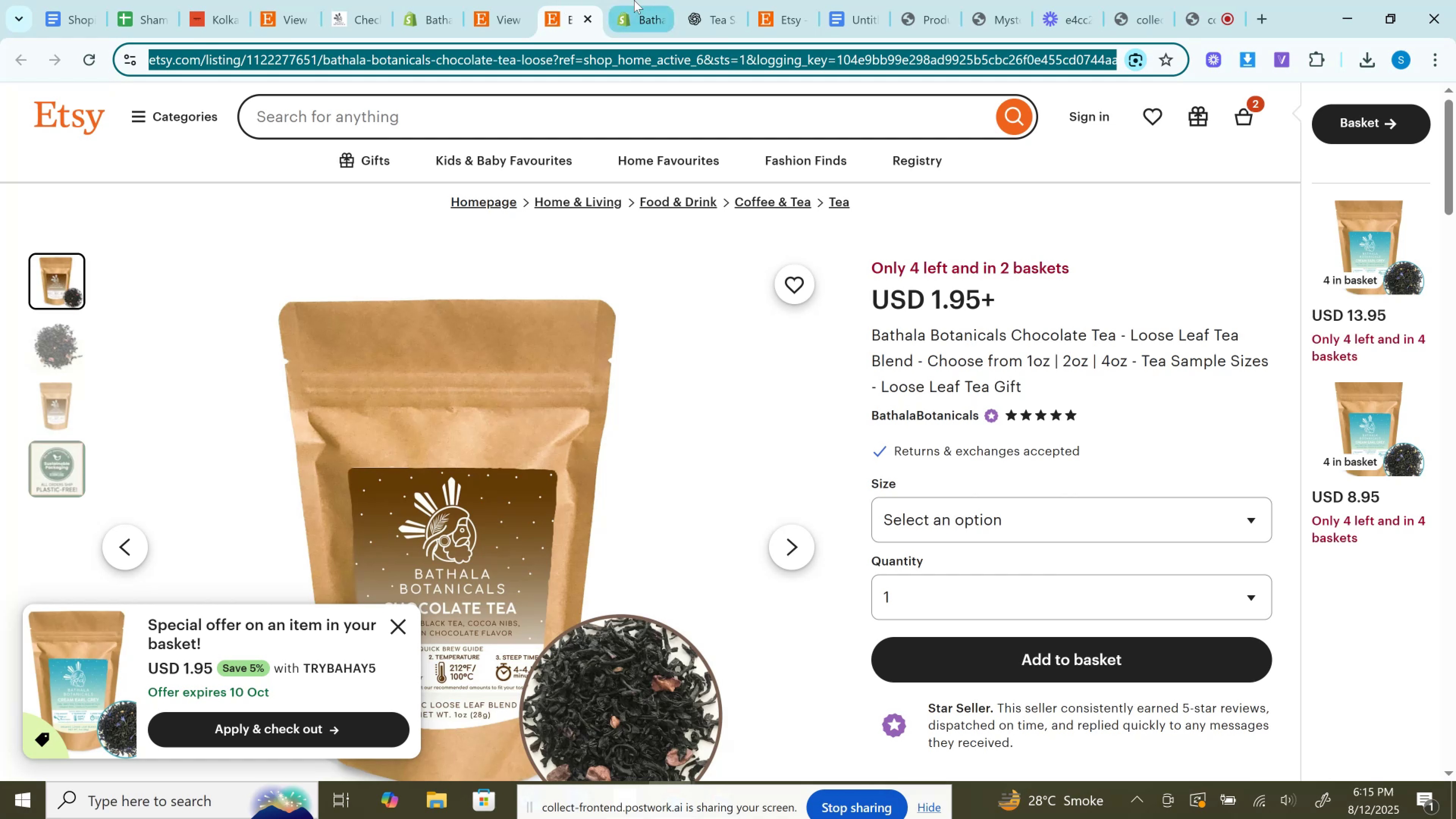 
left_click([634, 0])
 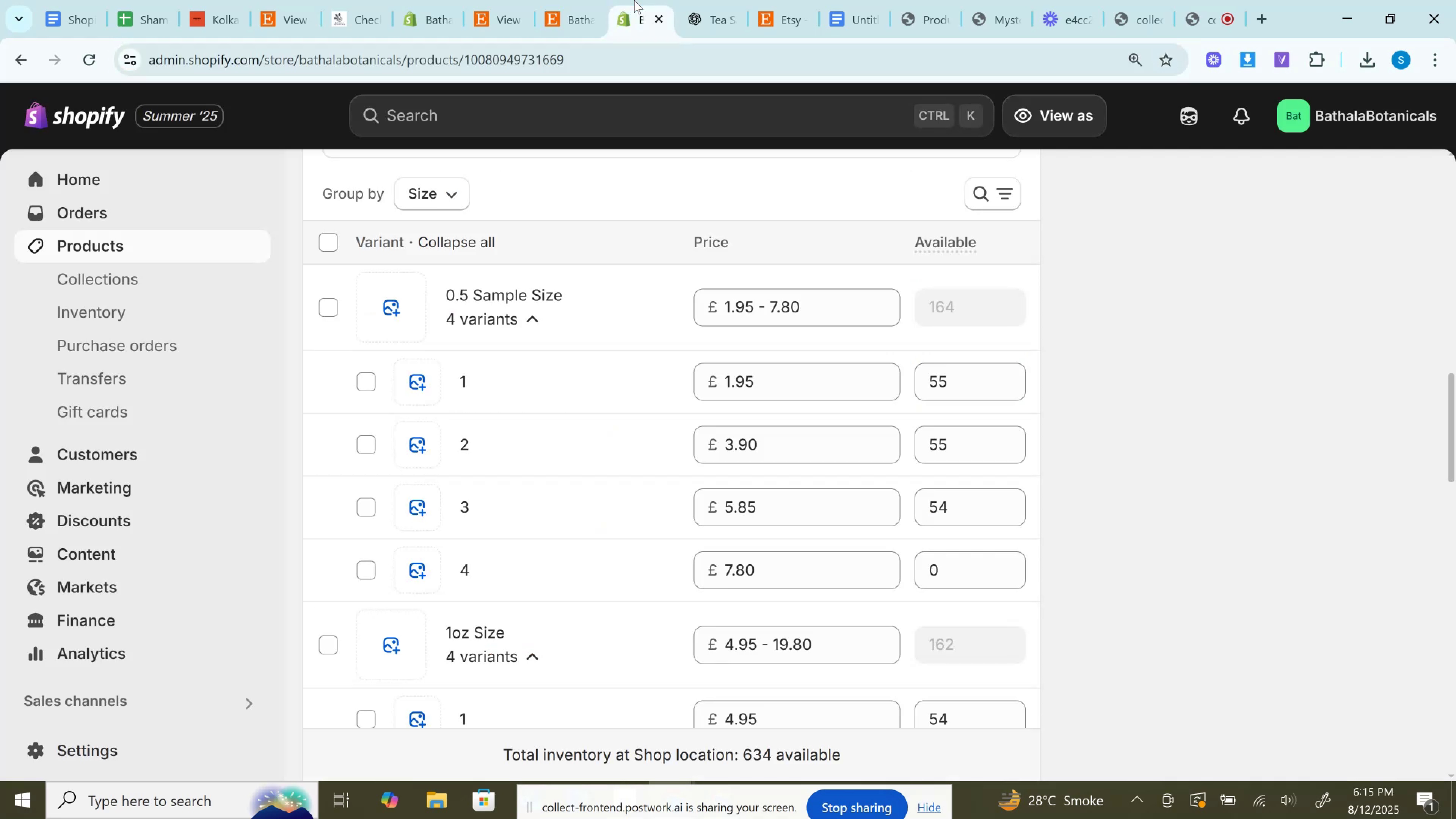 
scroll: coordinate [828, 392], scroll_direction: up, amount: 10.0
 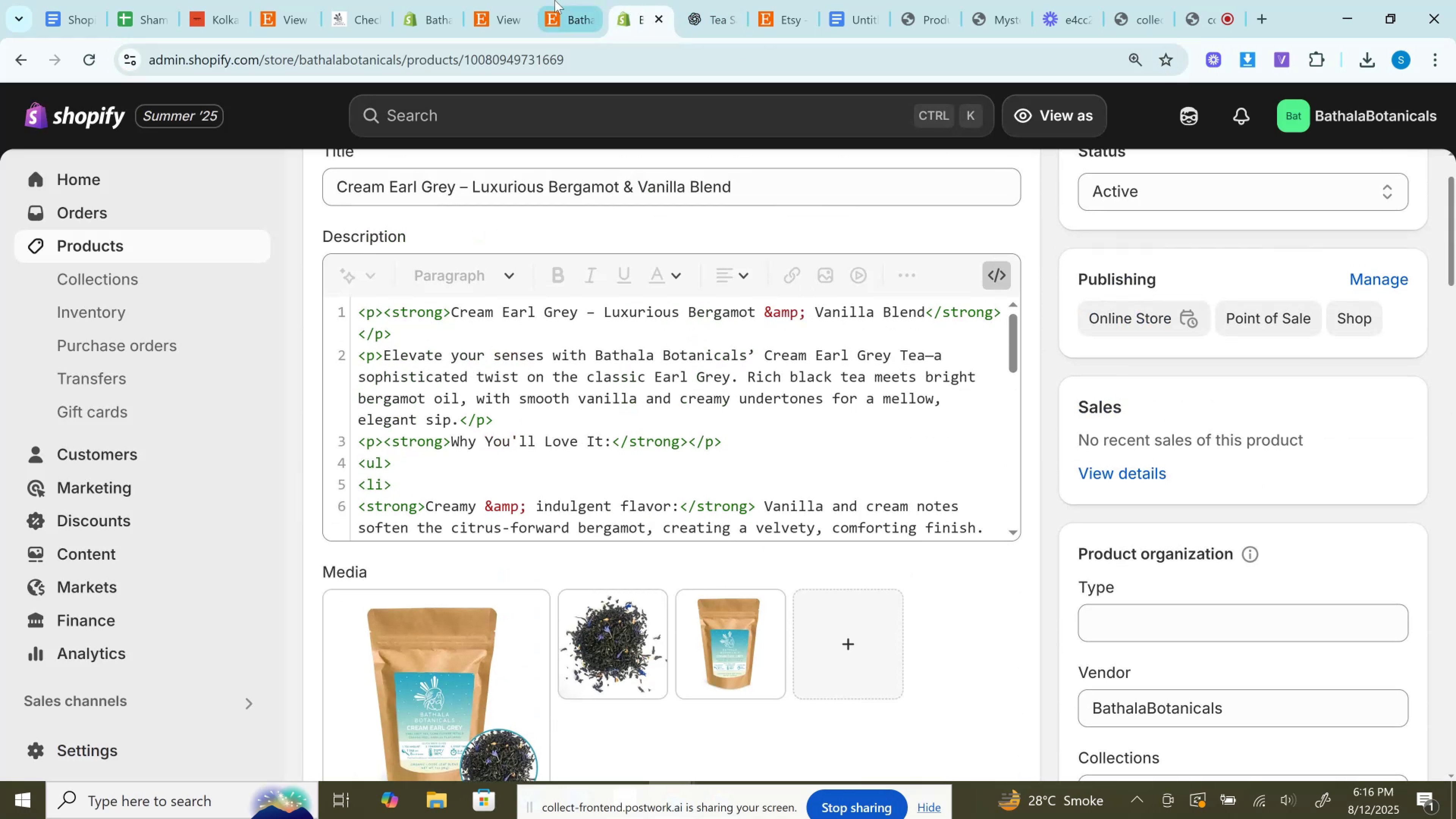 
left_click([554, 0])
 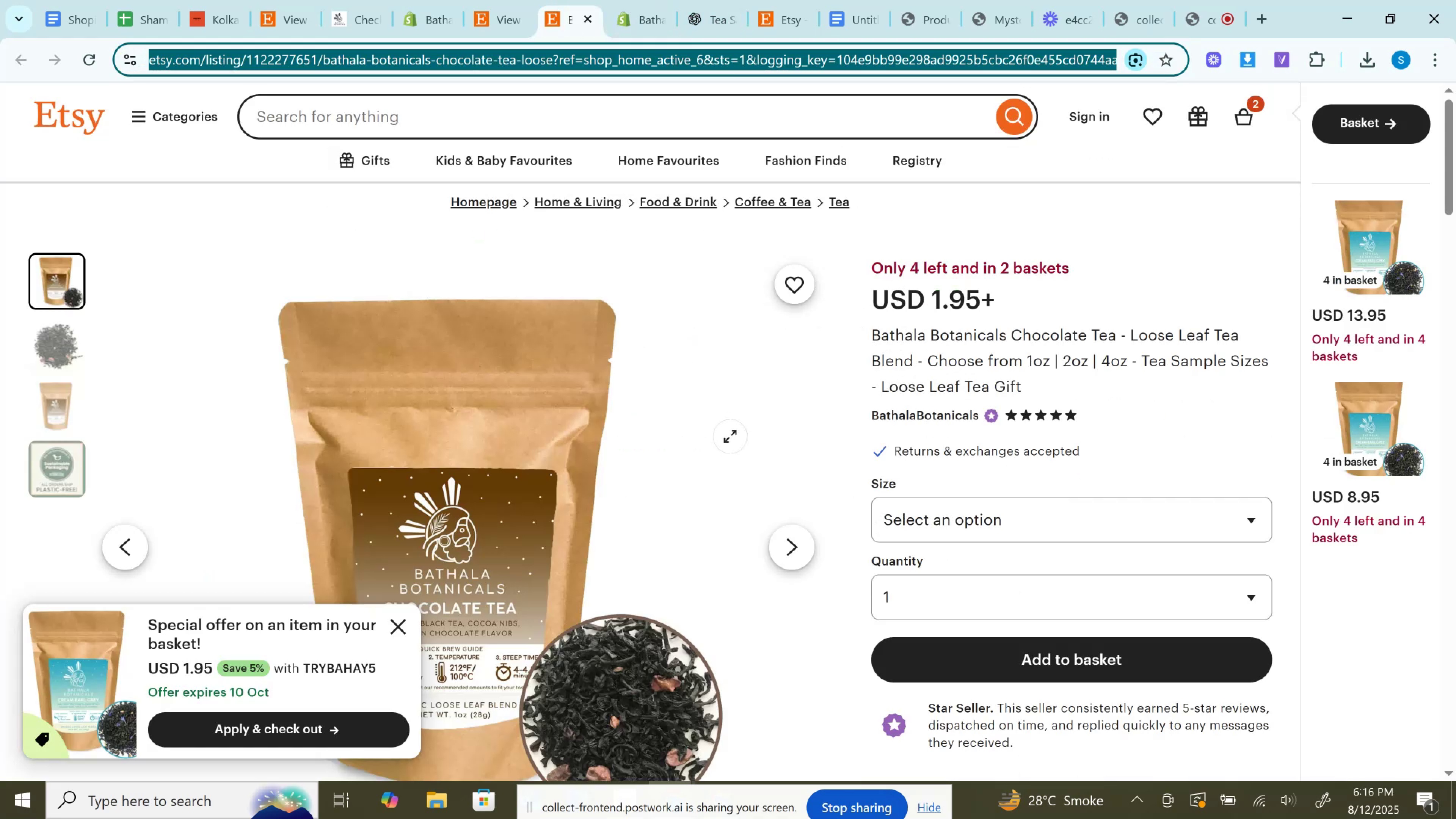 
scroll: coordinate [753, 460], scroll_direction: down, amount: 2.0
 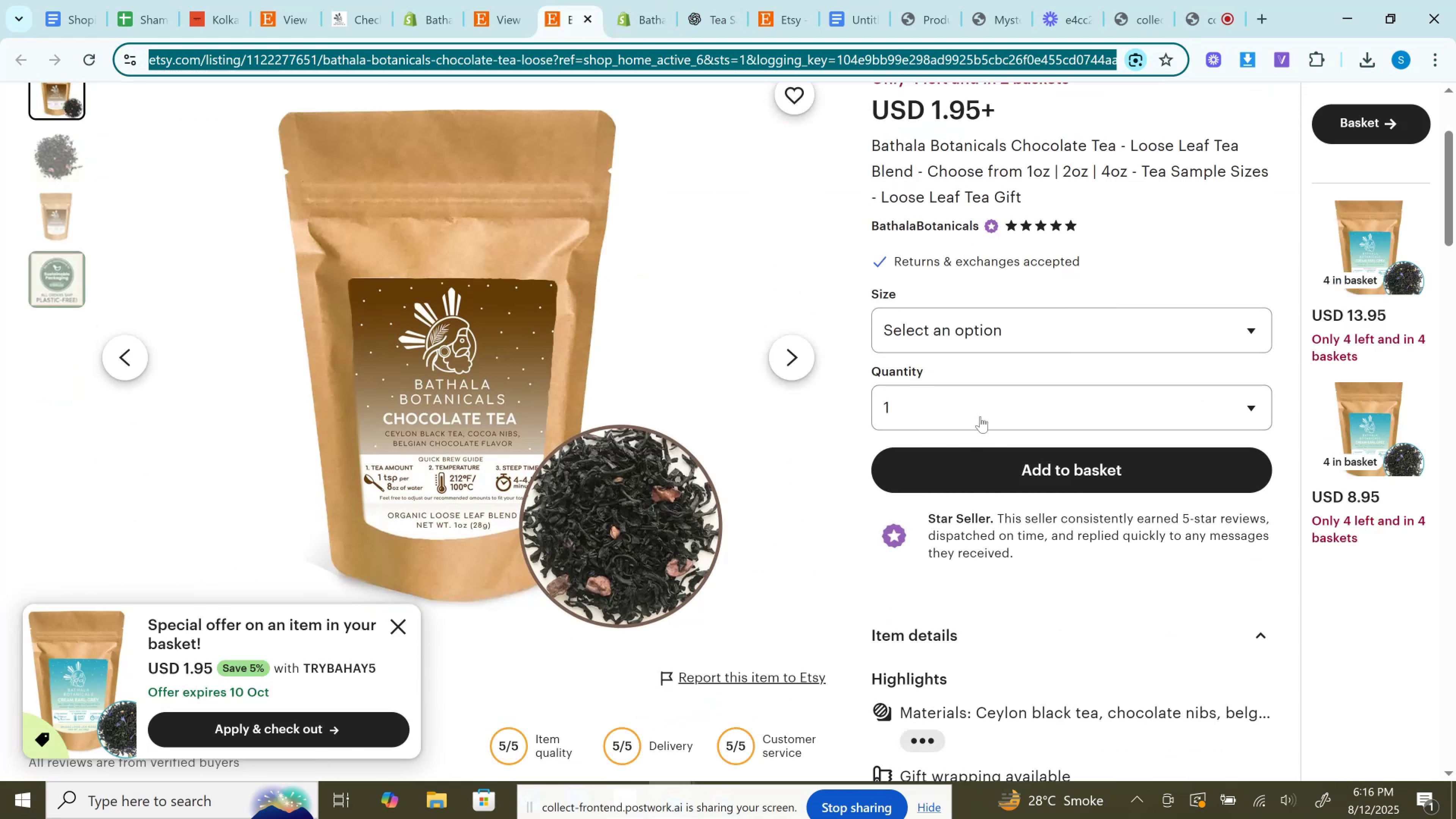 
left_click([980, 411])
 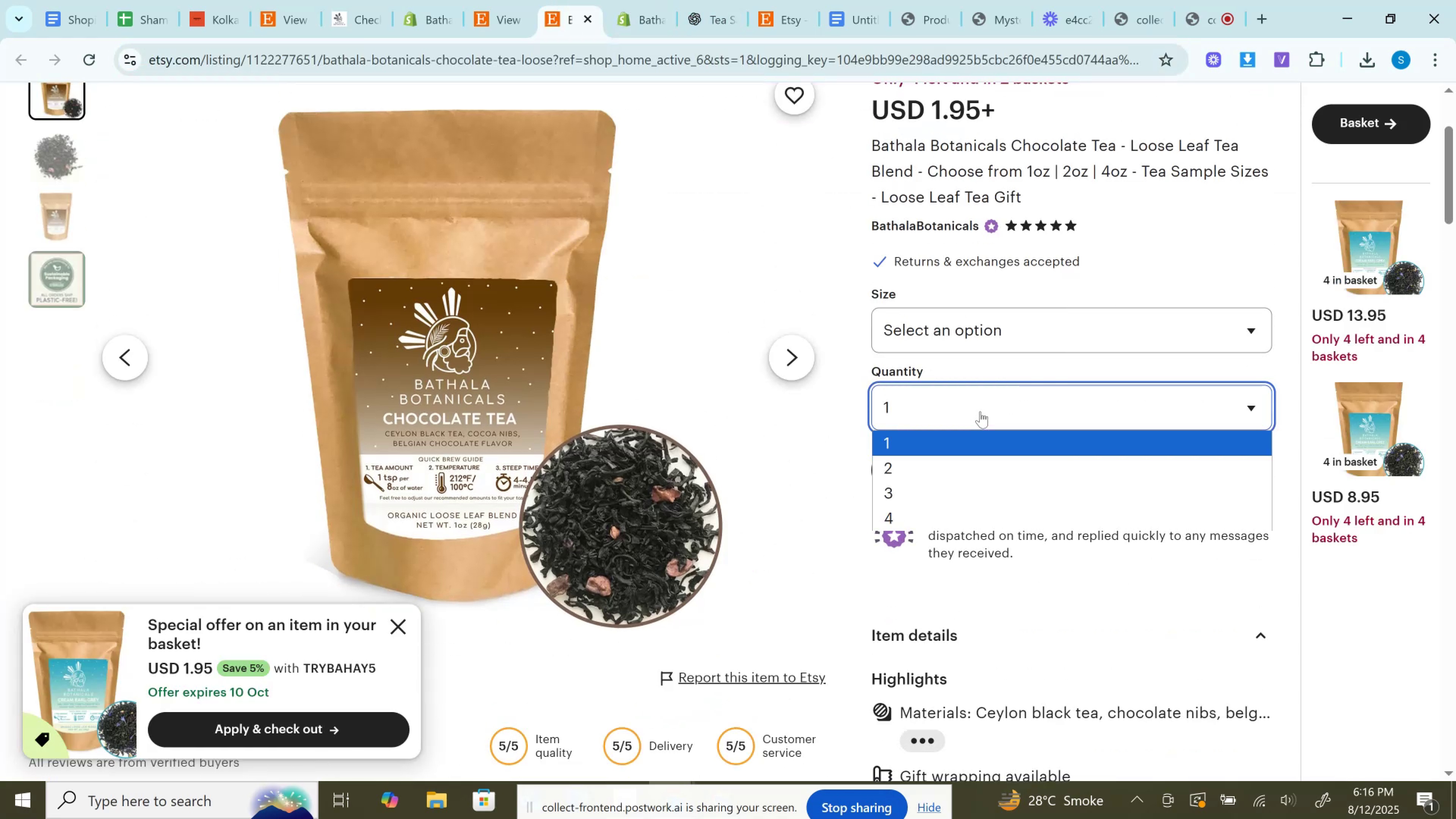 
left_click([980, 411])
 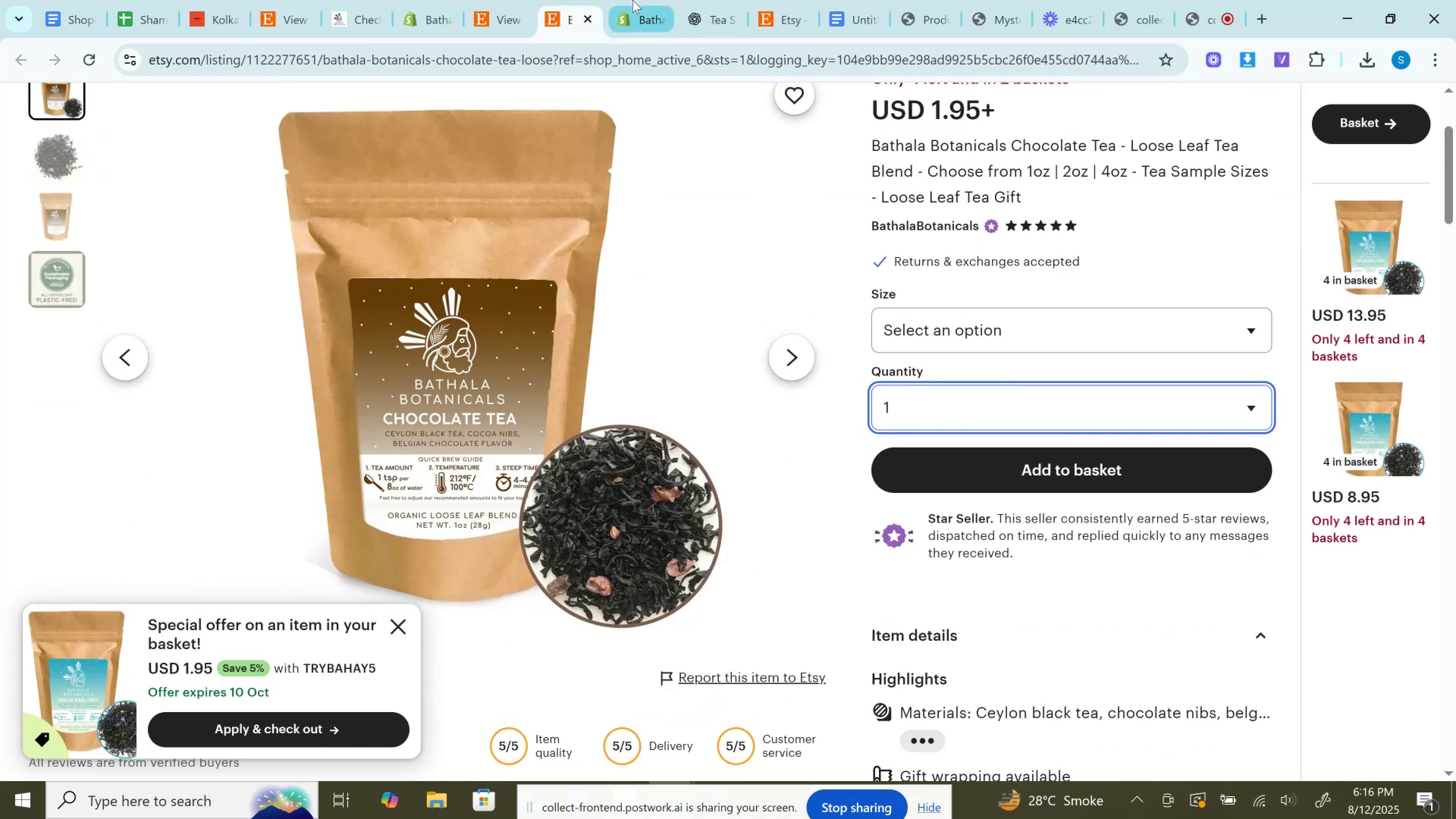 
left_click([632, 0])
 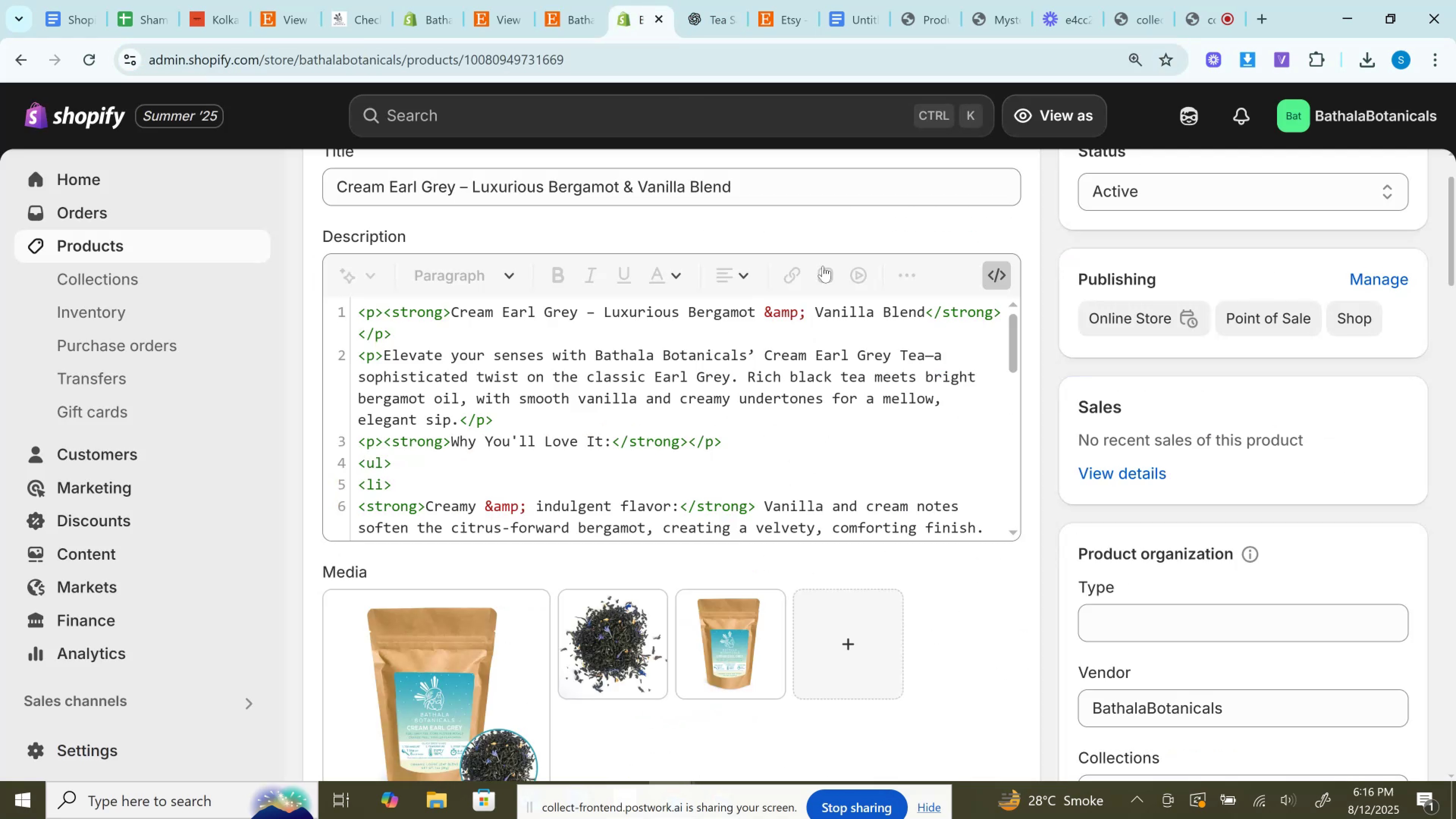 
scroll: coordinate [973, 479], scroll_direction: up, amount: 4.0
 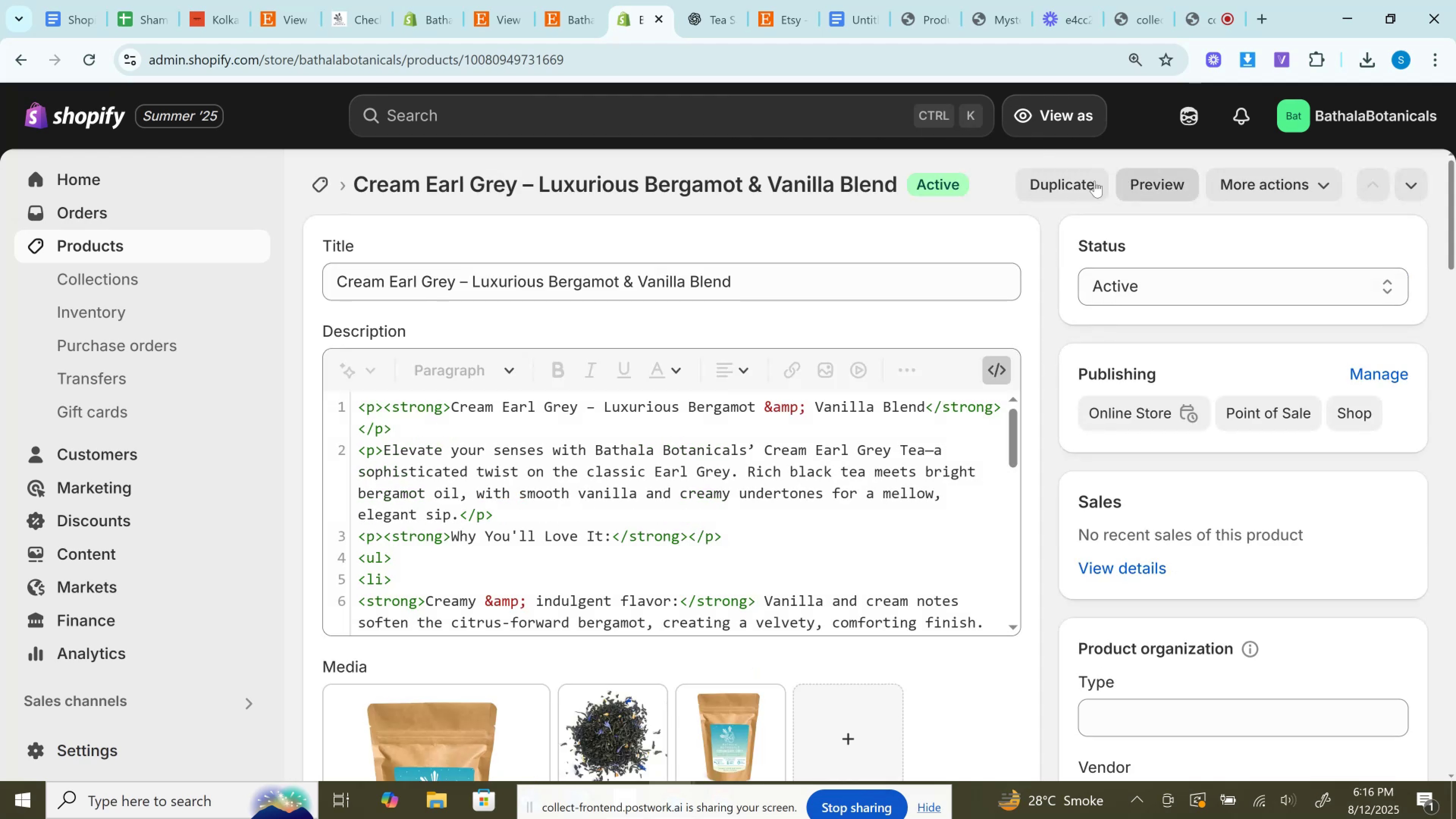 
left_click([1075, 182])
 